 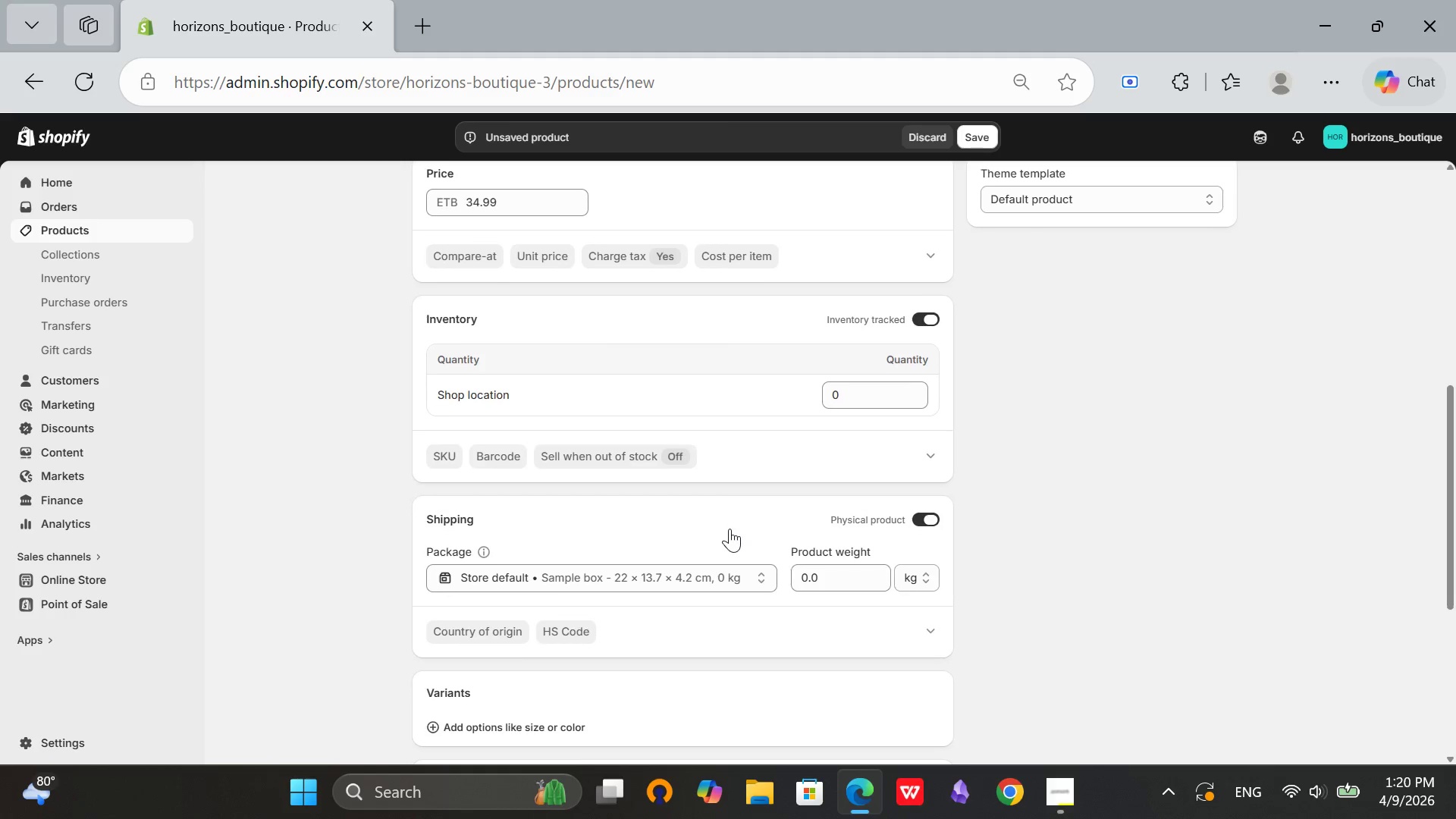 
left_click([855, 400])
 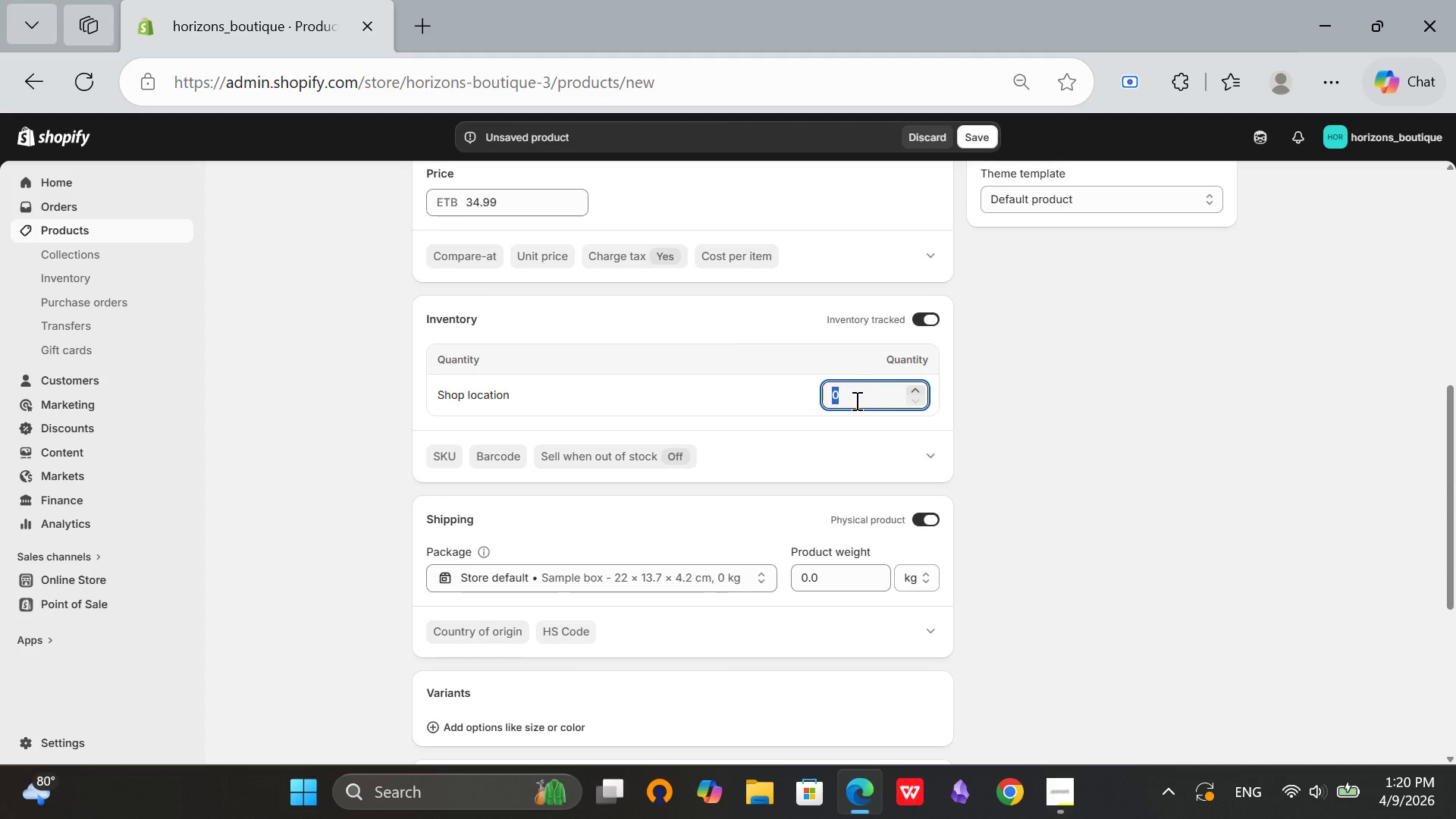 
type(10)
 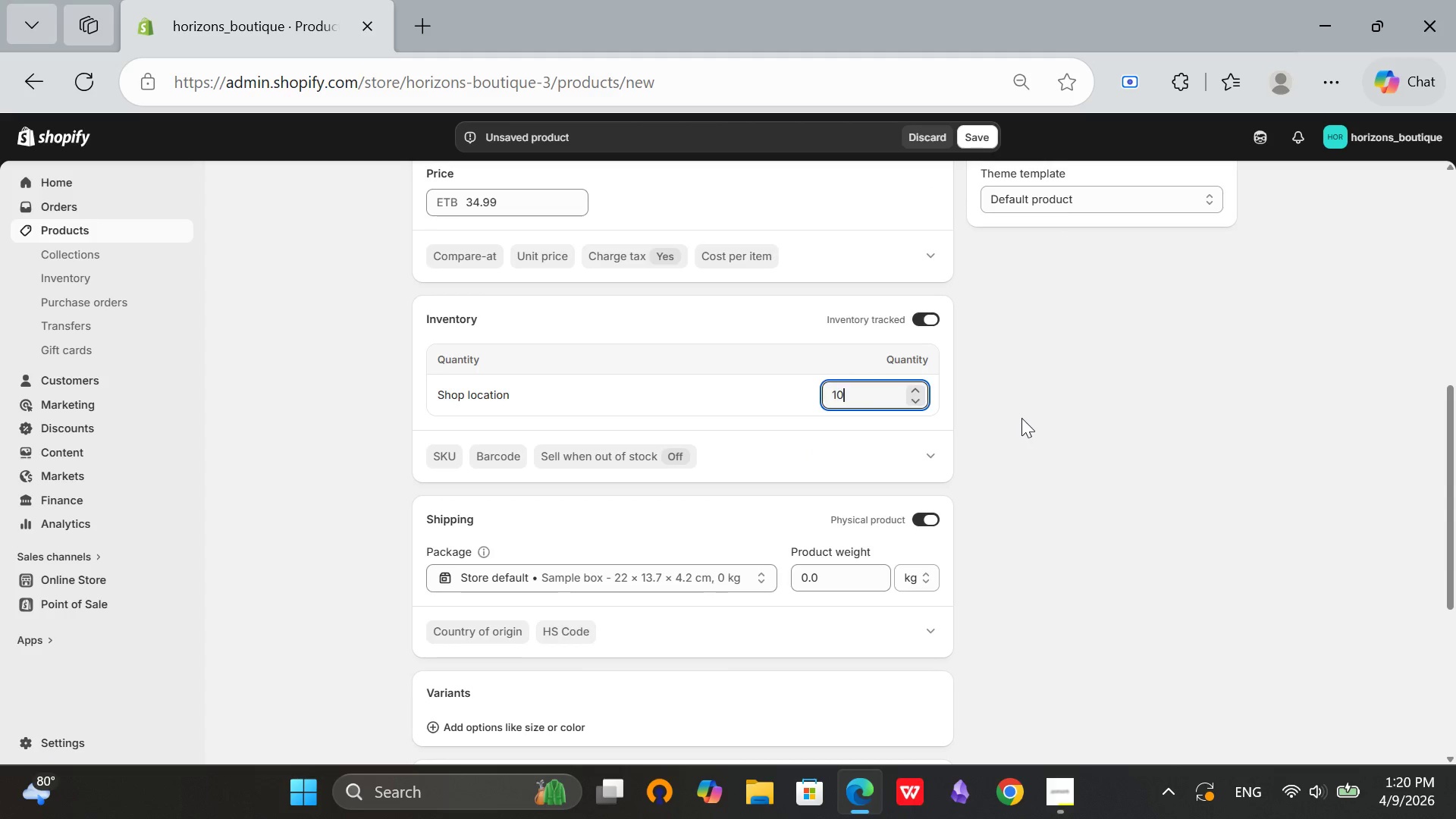 
left_click([1021, 418])
 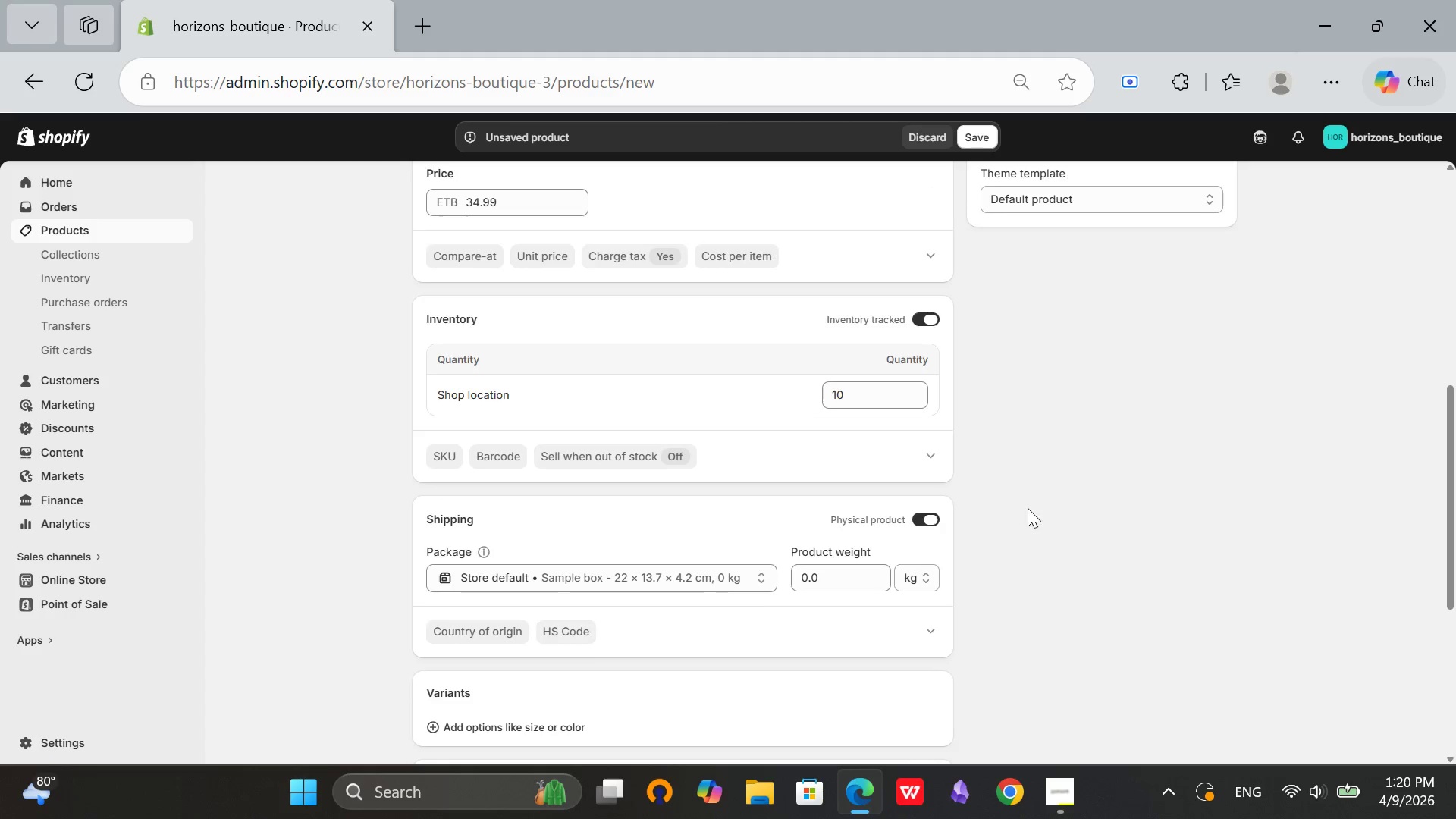 
scroll: coordinate [1027, 516], scroll_direction: down, amount: 4.0
 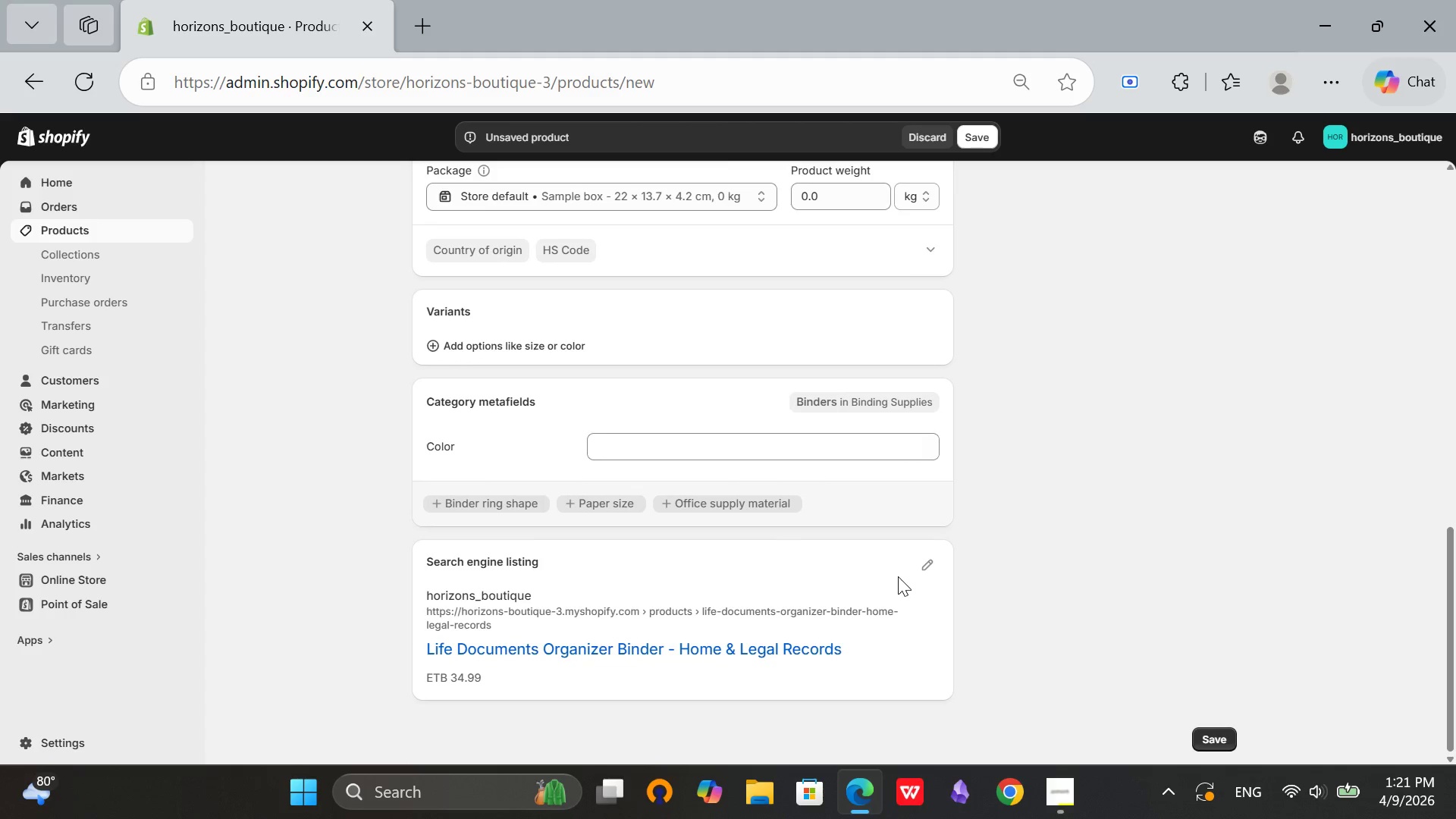 
left_click([919, 564])
 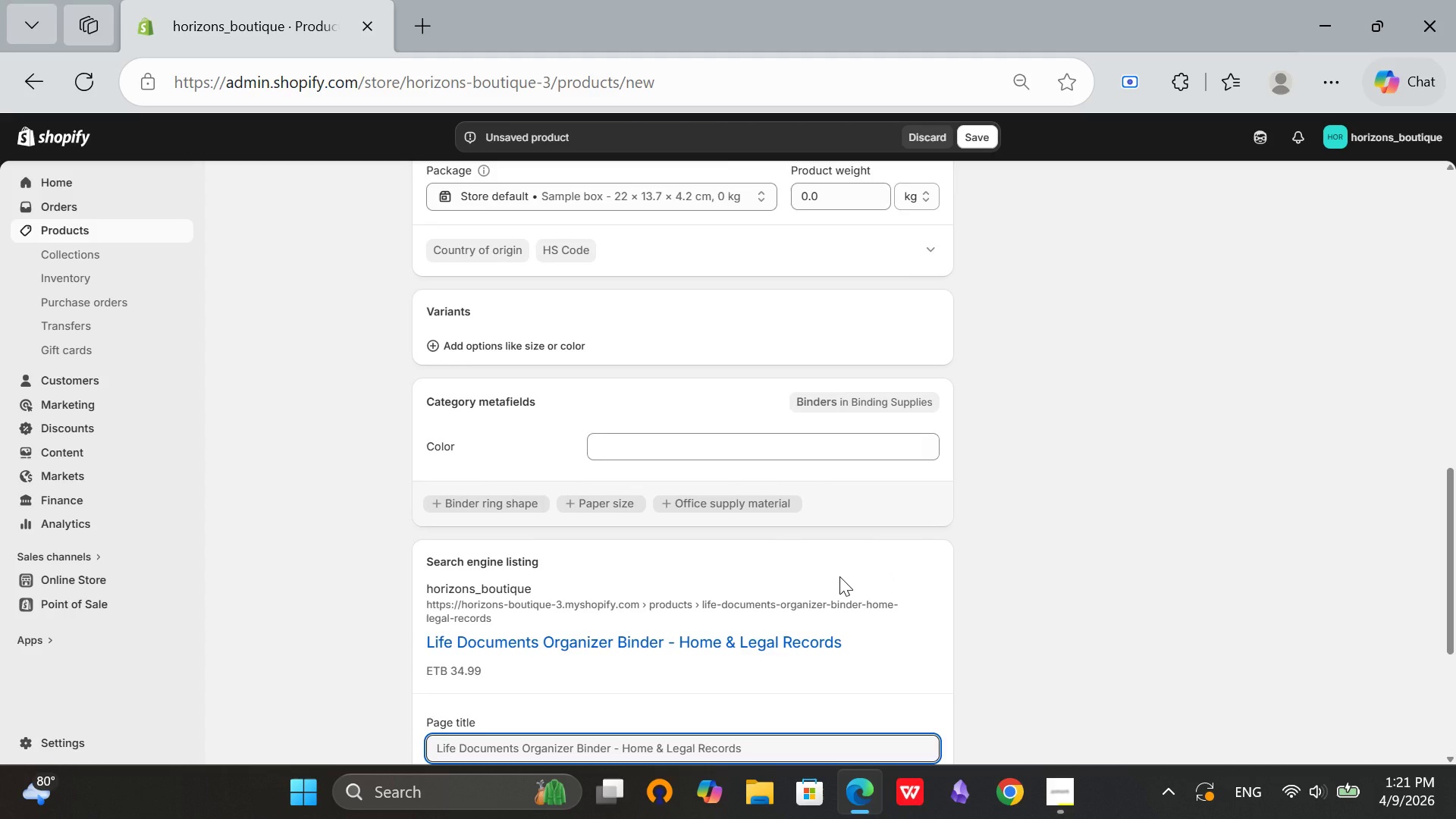 
wait(7.98)
 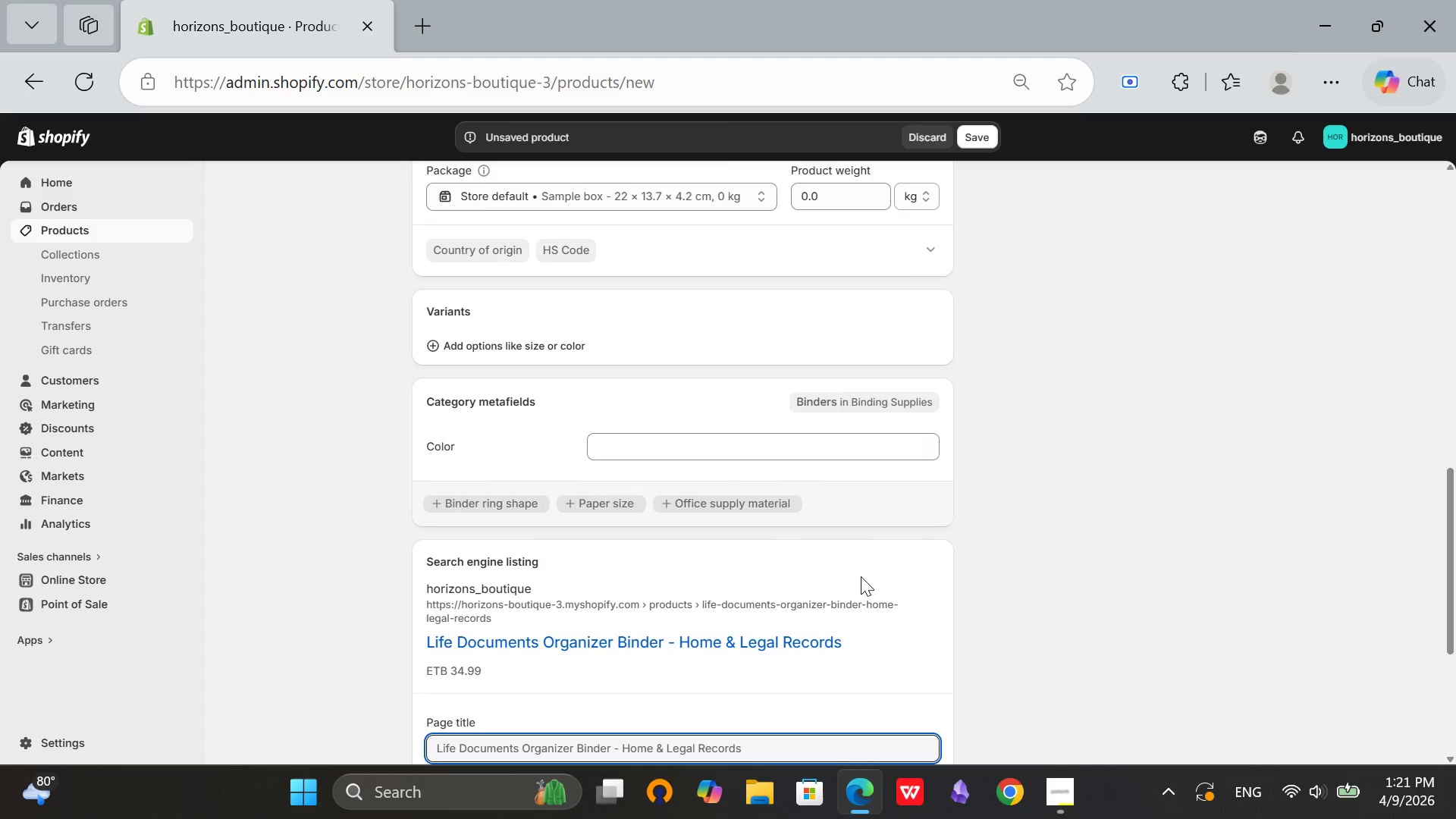 
scroll: coordinate [628, 623], scroll_direction: down, amount: 3.0
 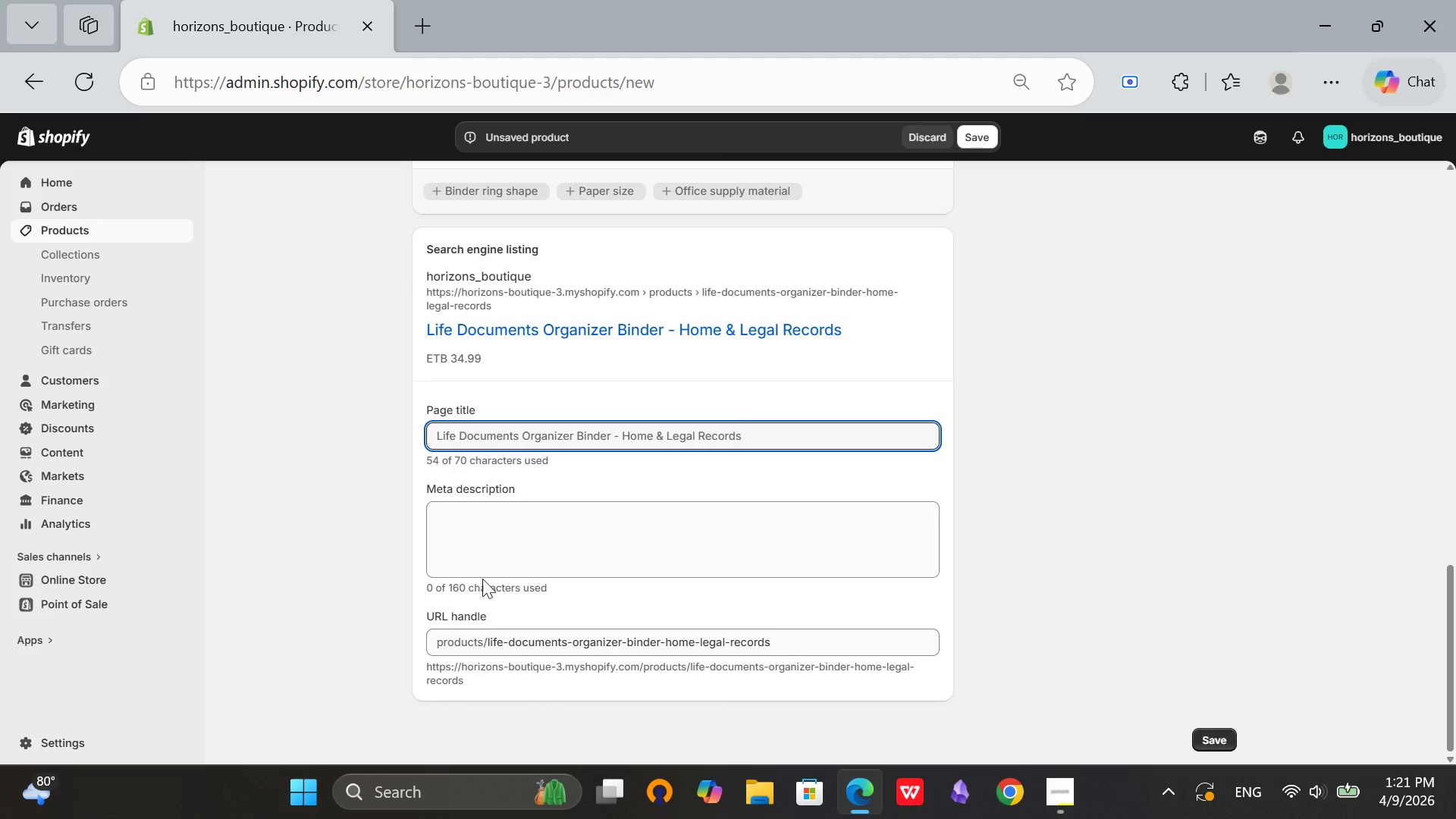 
left_click([482, 526])
 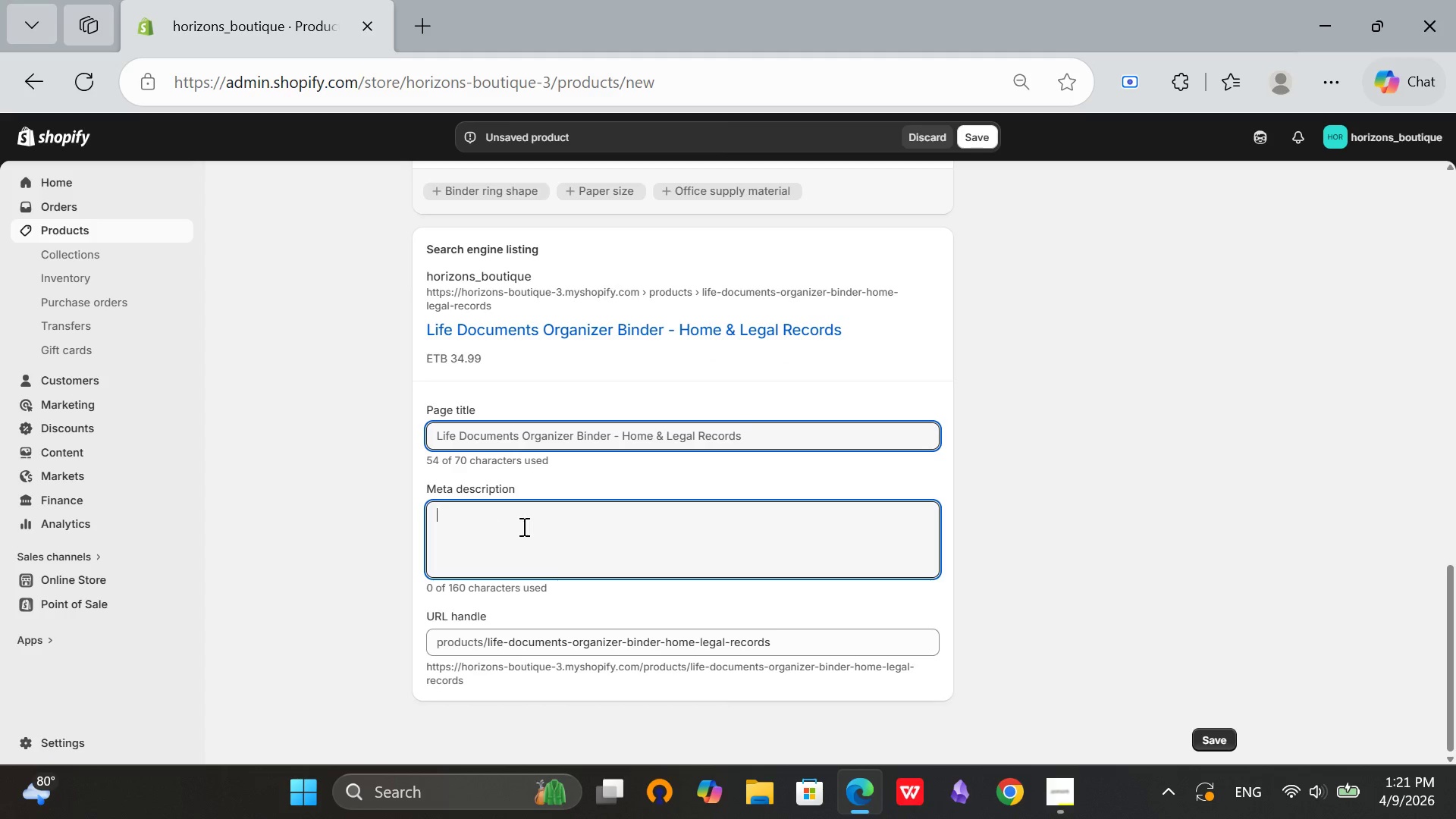 
type(Life documents )
 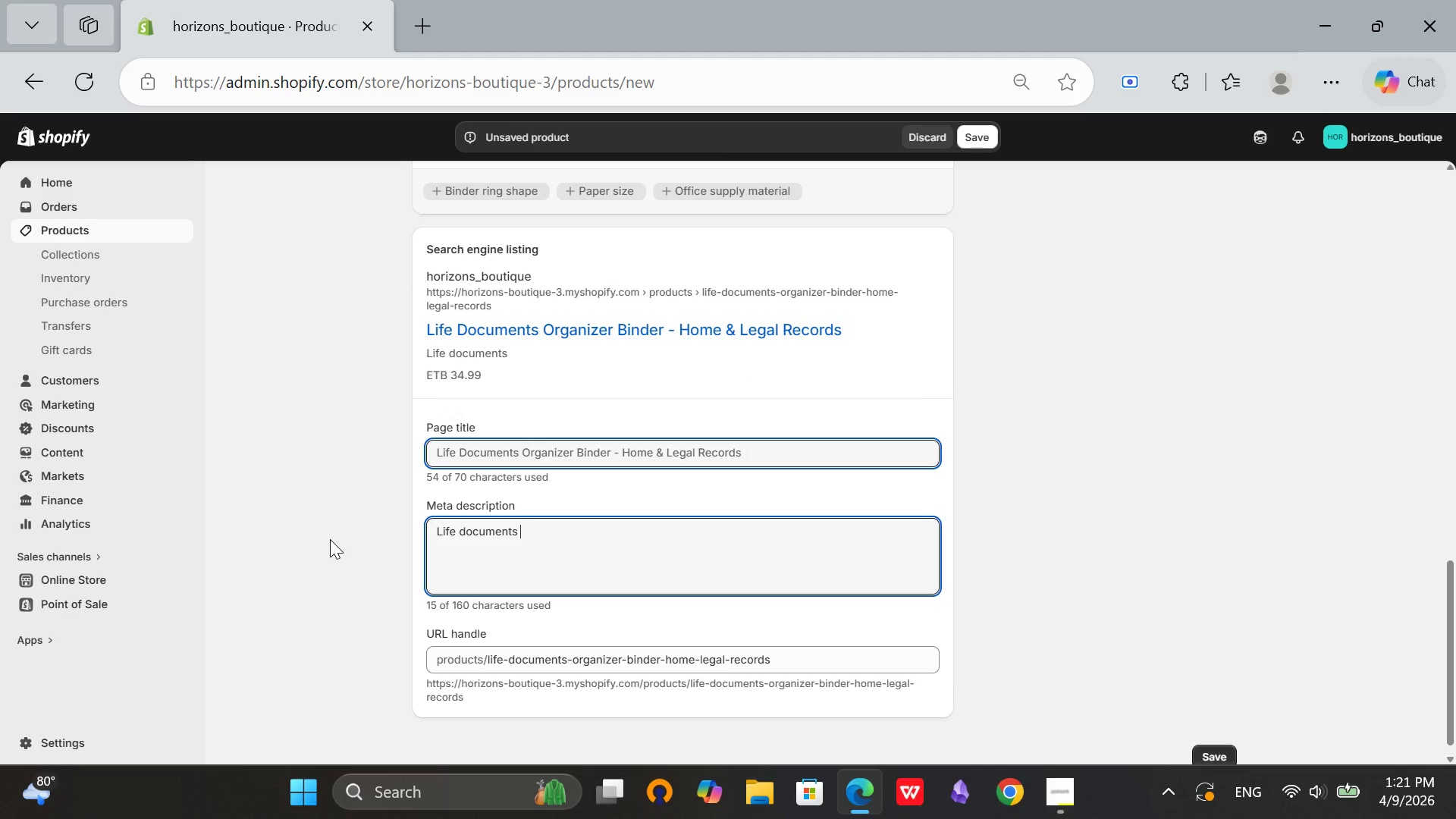 
type(organizer binder for home and legal recods. 12 dividers. Perfect foe)
key(Backspace)
type(r organizing your new chapter.)
 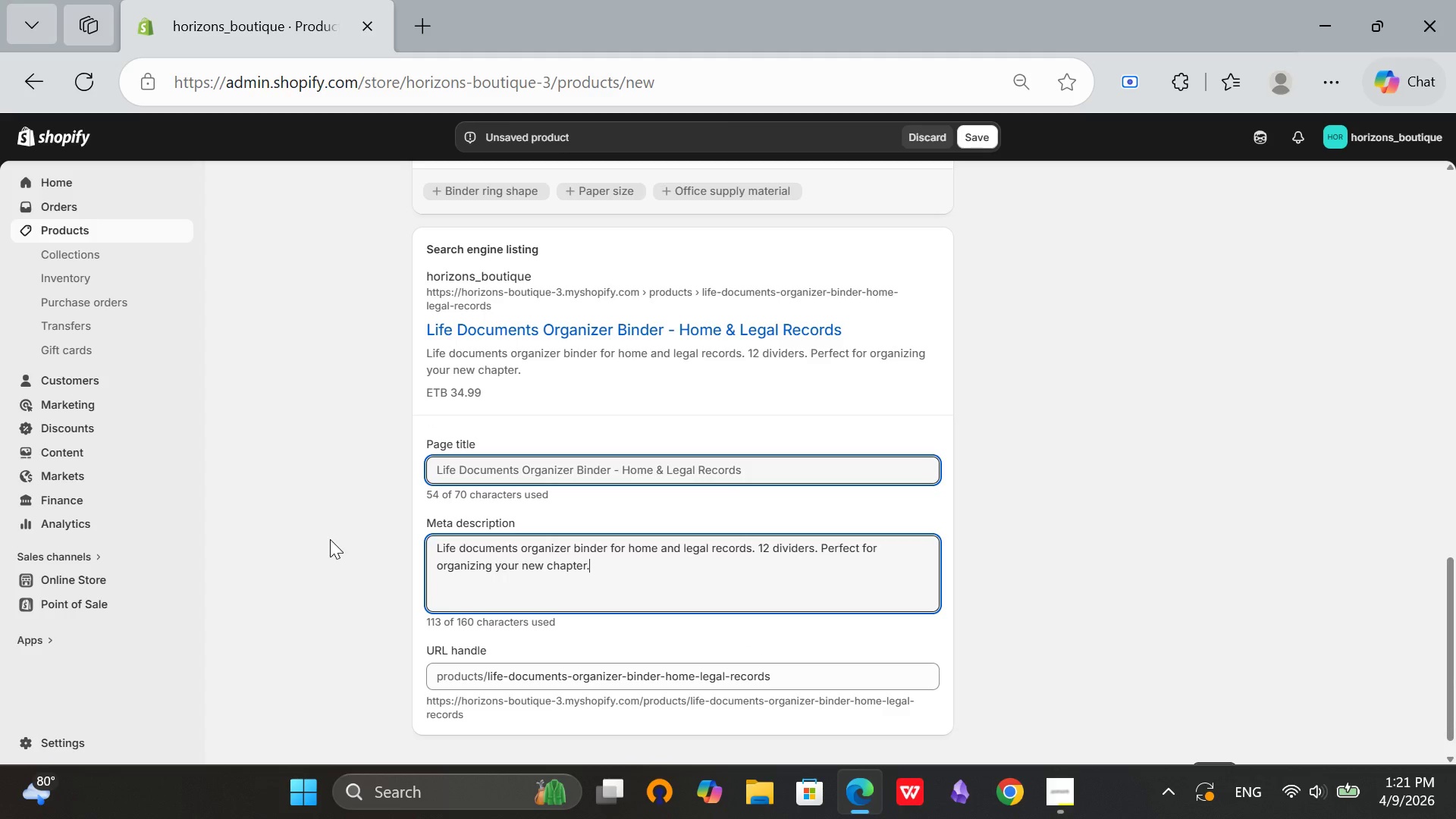 
scroll: coordinate [965, 579], scroll_direction: down, amount: 3.0
 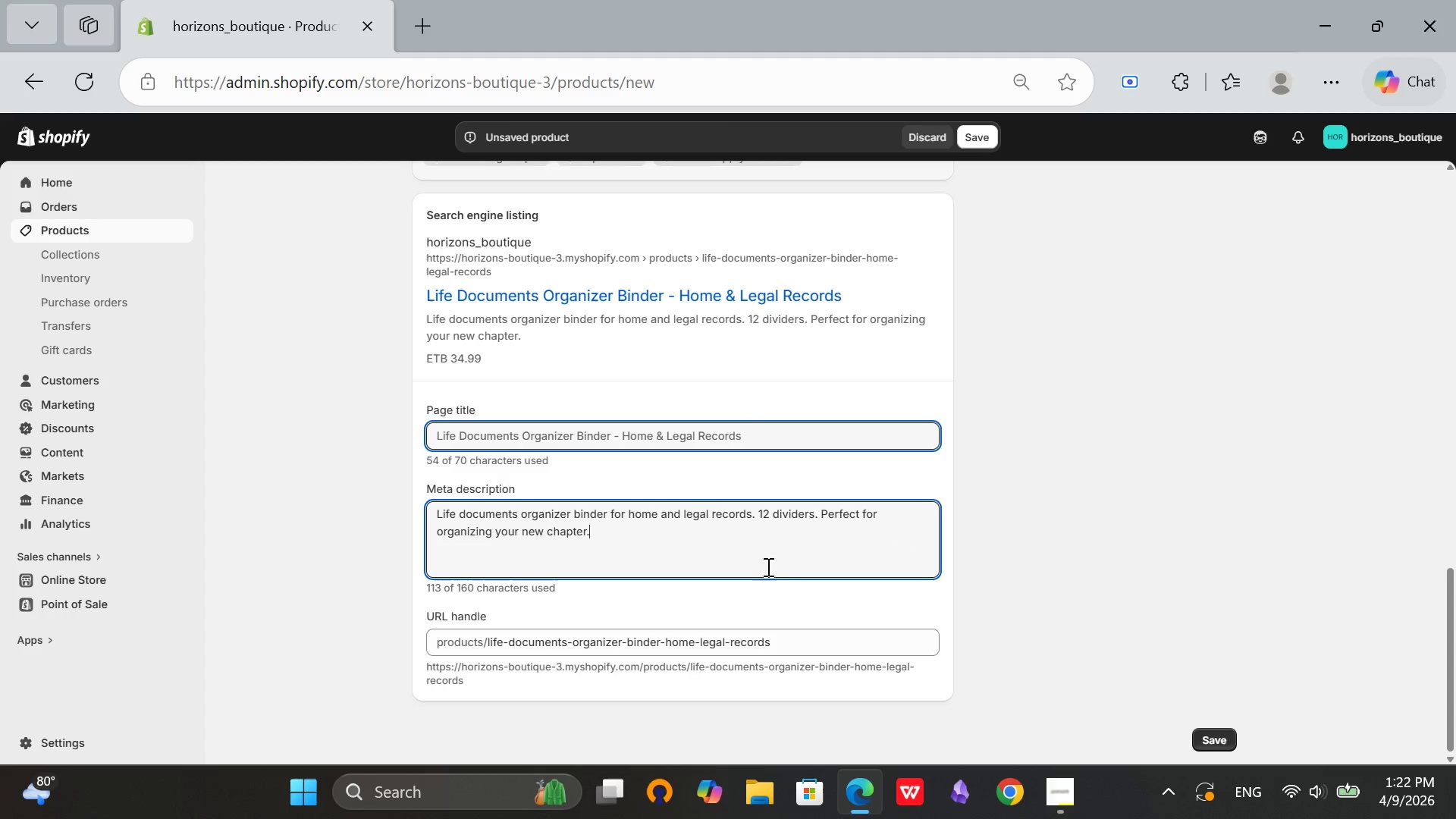 
scroll: coordinate [776, 533], scroll_direction: up, amount: 7.0
 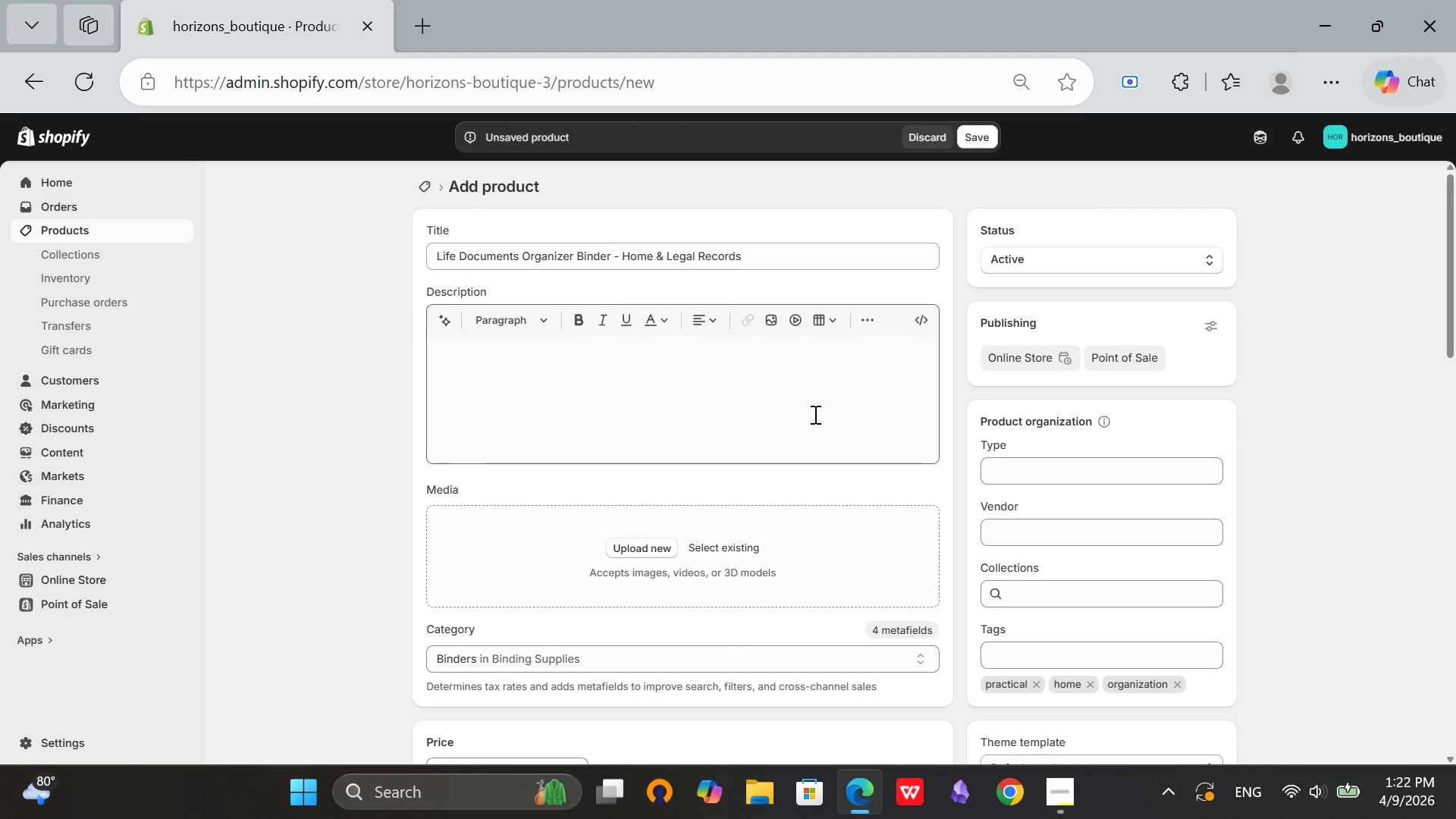 
wait(7.12)
 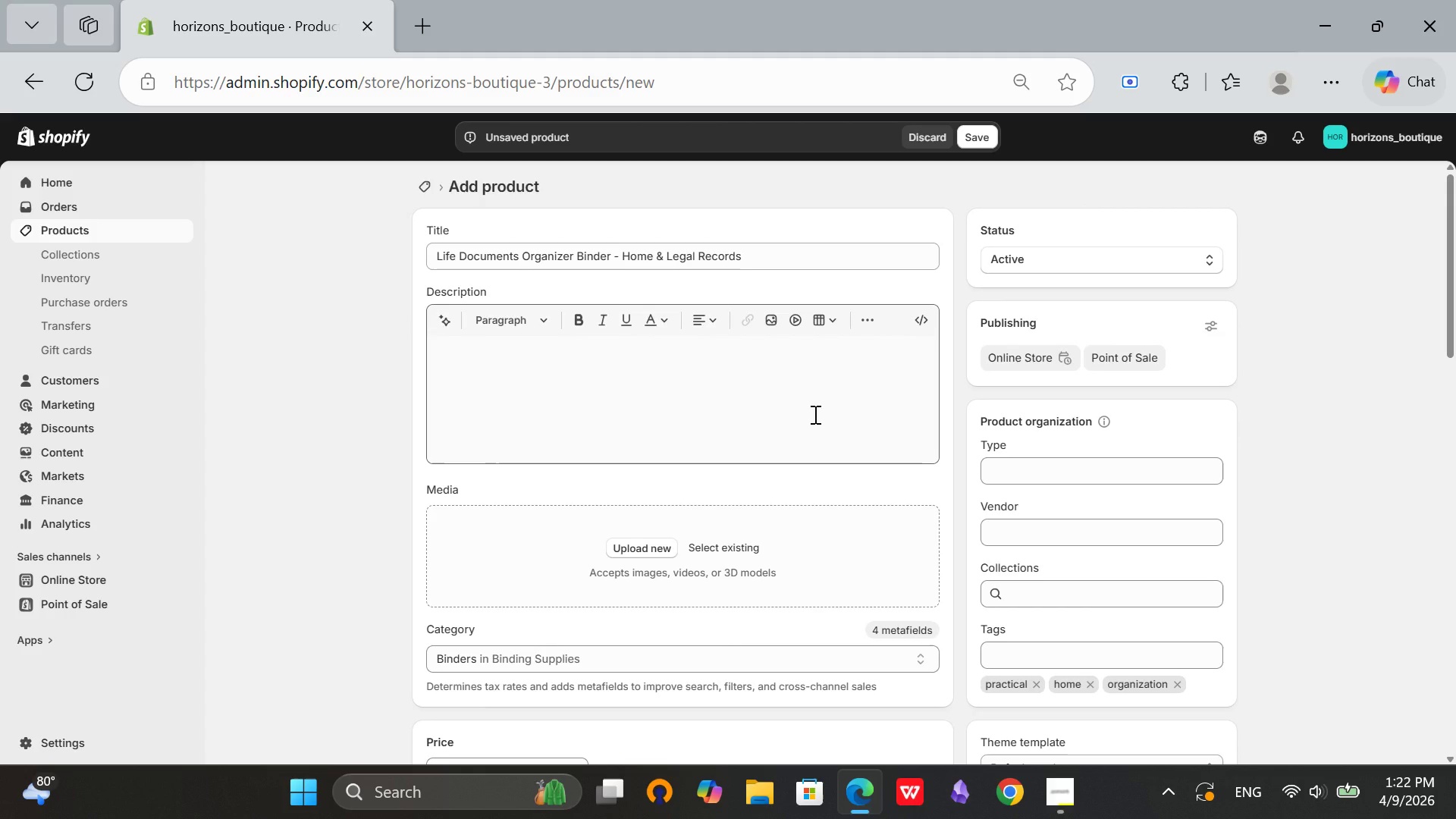 
left_click([680, 433])
 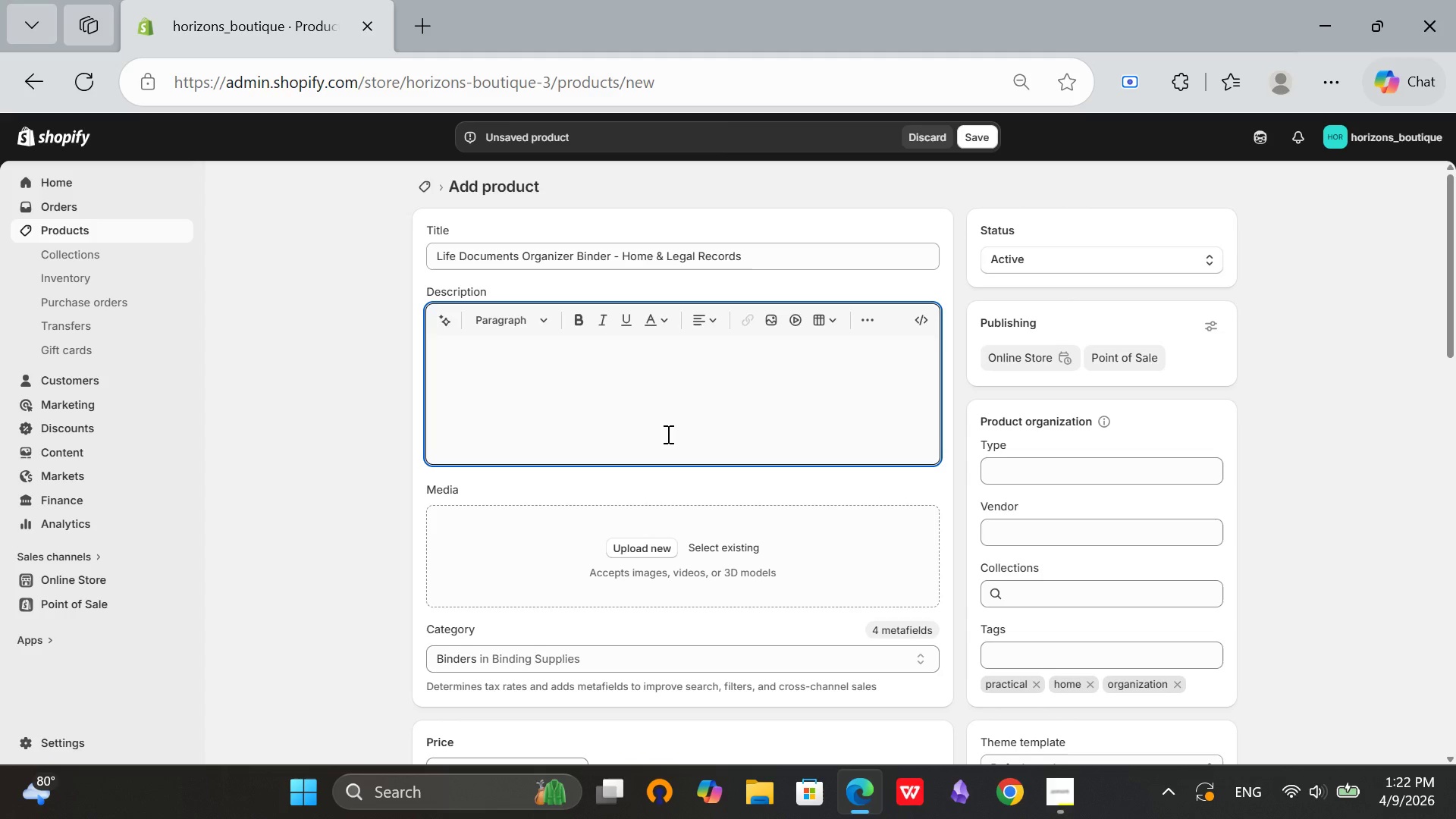 
type(Get organizd. )
key(Backspace)
type(d. Moev)
key(Backspace)
key(Backspace)
type(ve forward. This binder holdes everything)
 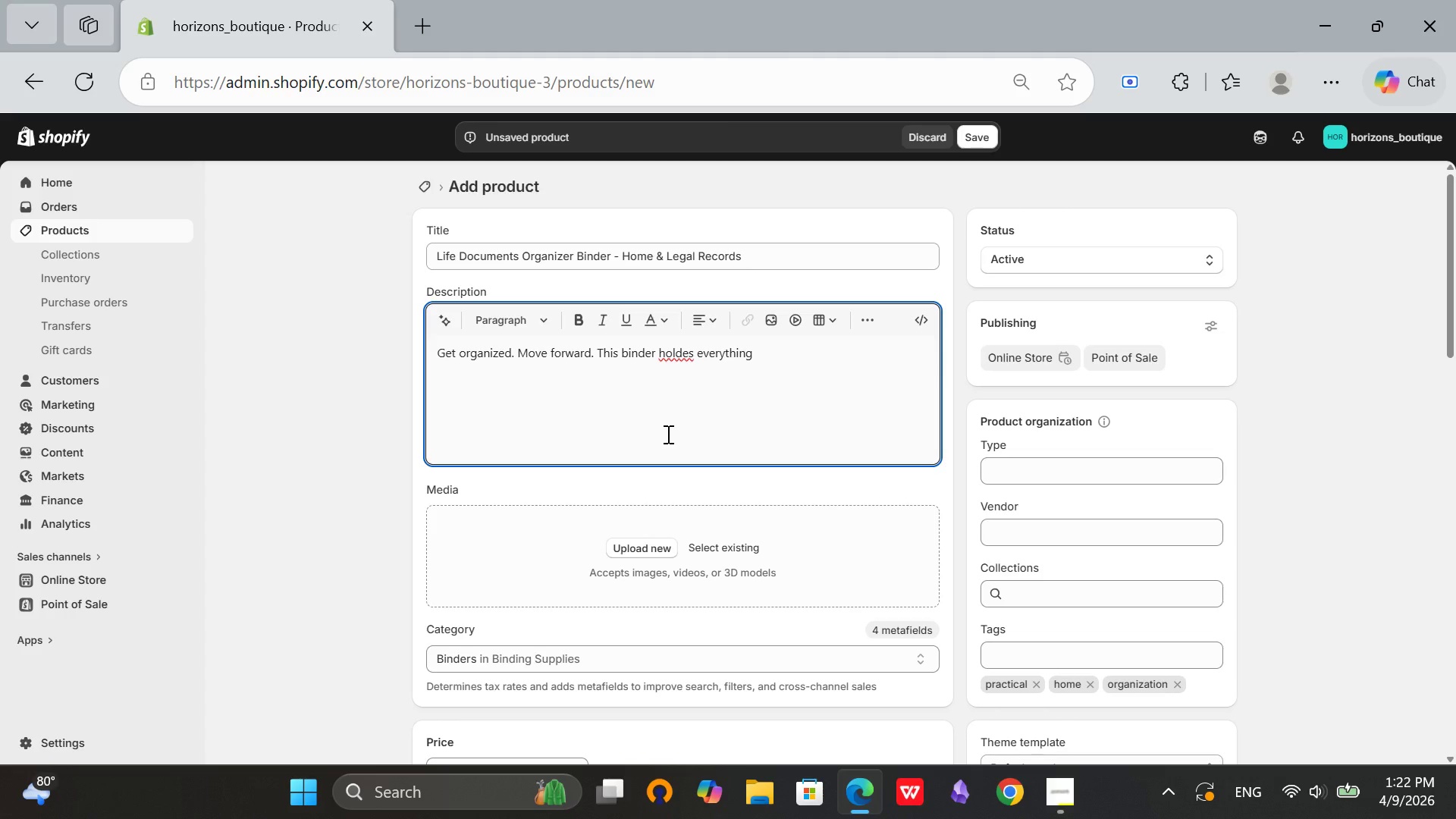 
wait(6.27)
 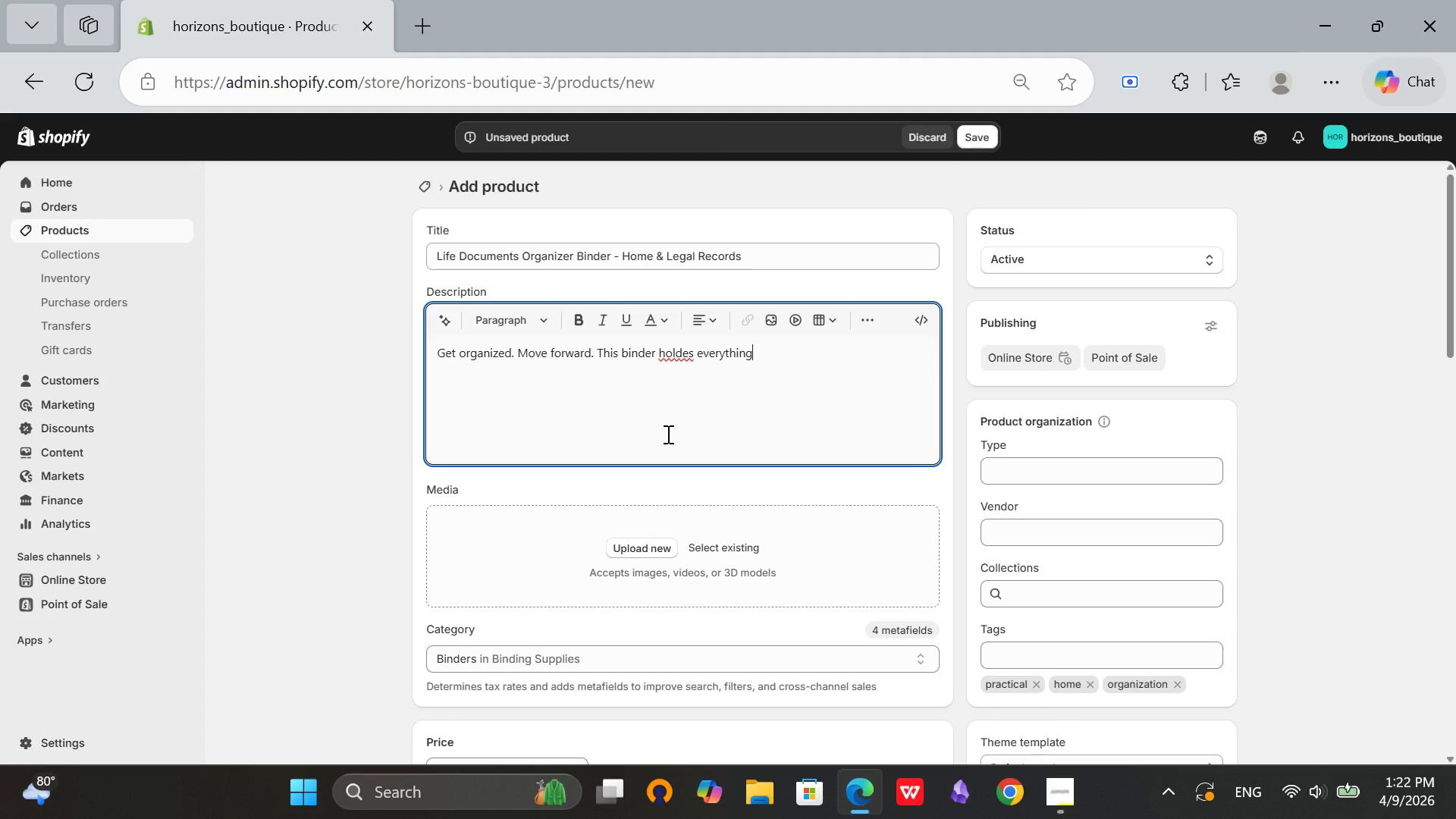 
hold_key(key=ArrowLeft, duration=0.94)
 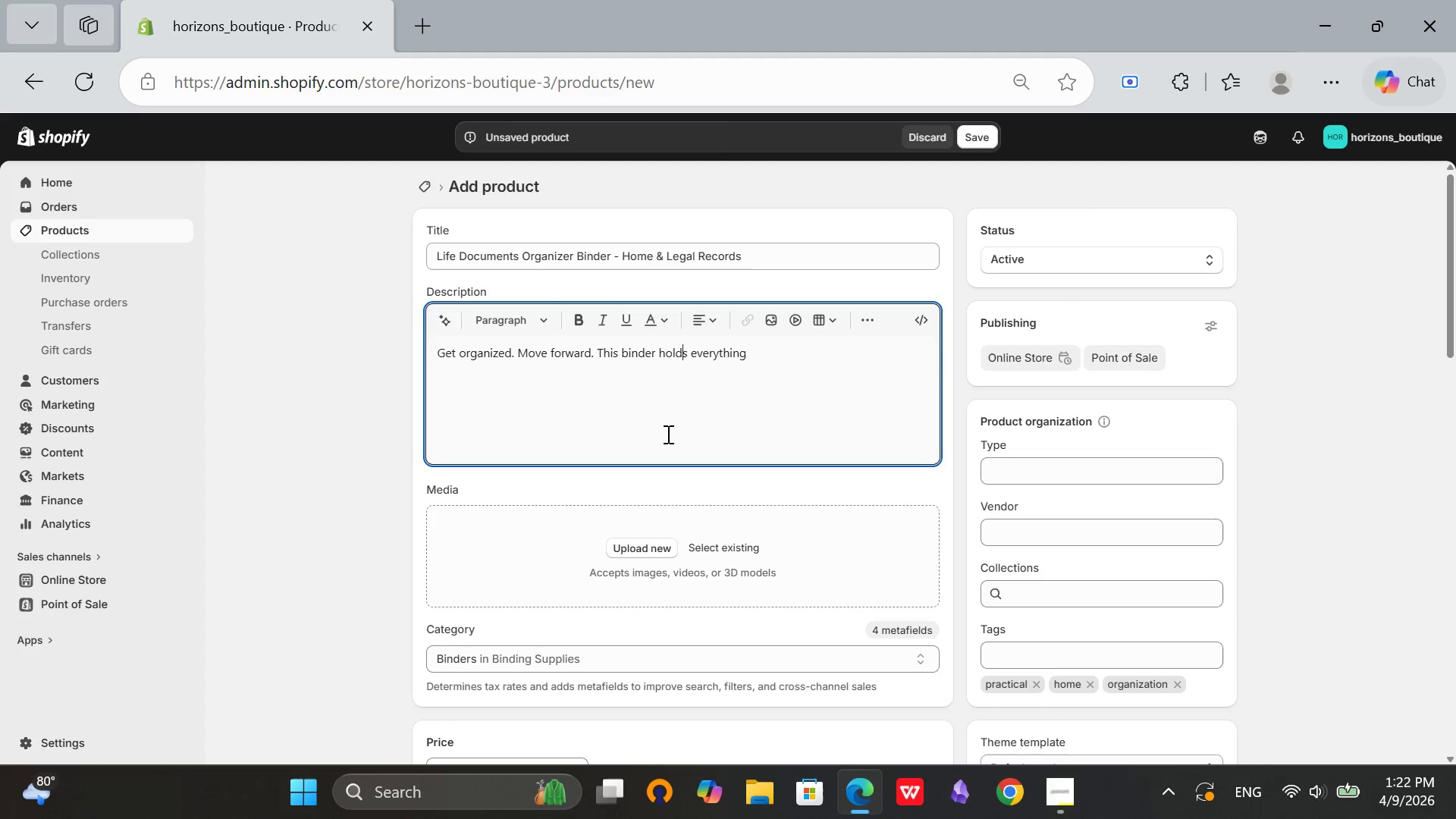 
key(Backspace)
 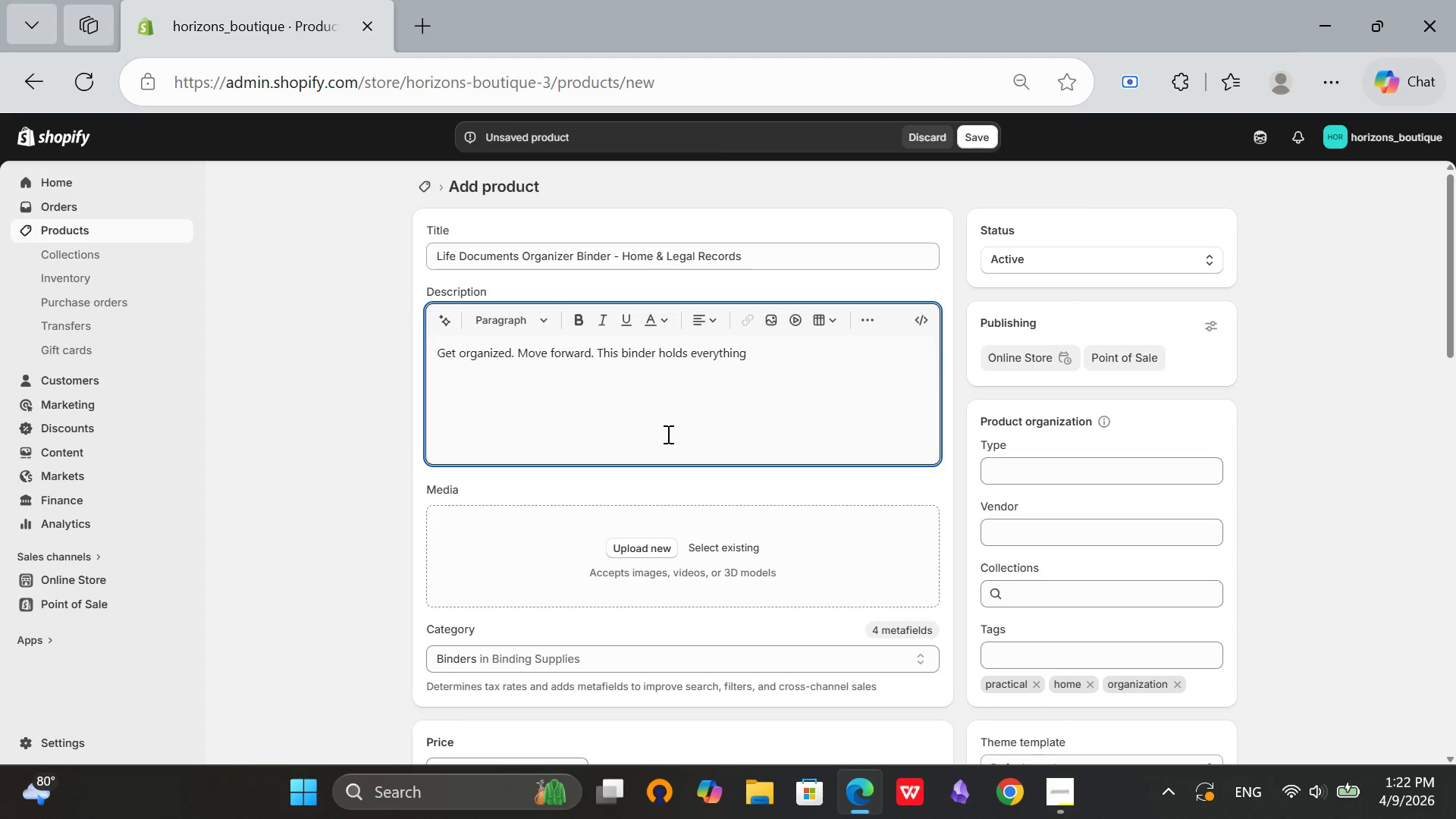 
hold_key(key=ArrowRight, duration=0.94)
 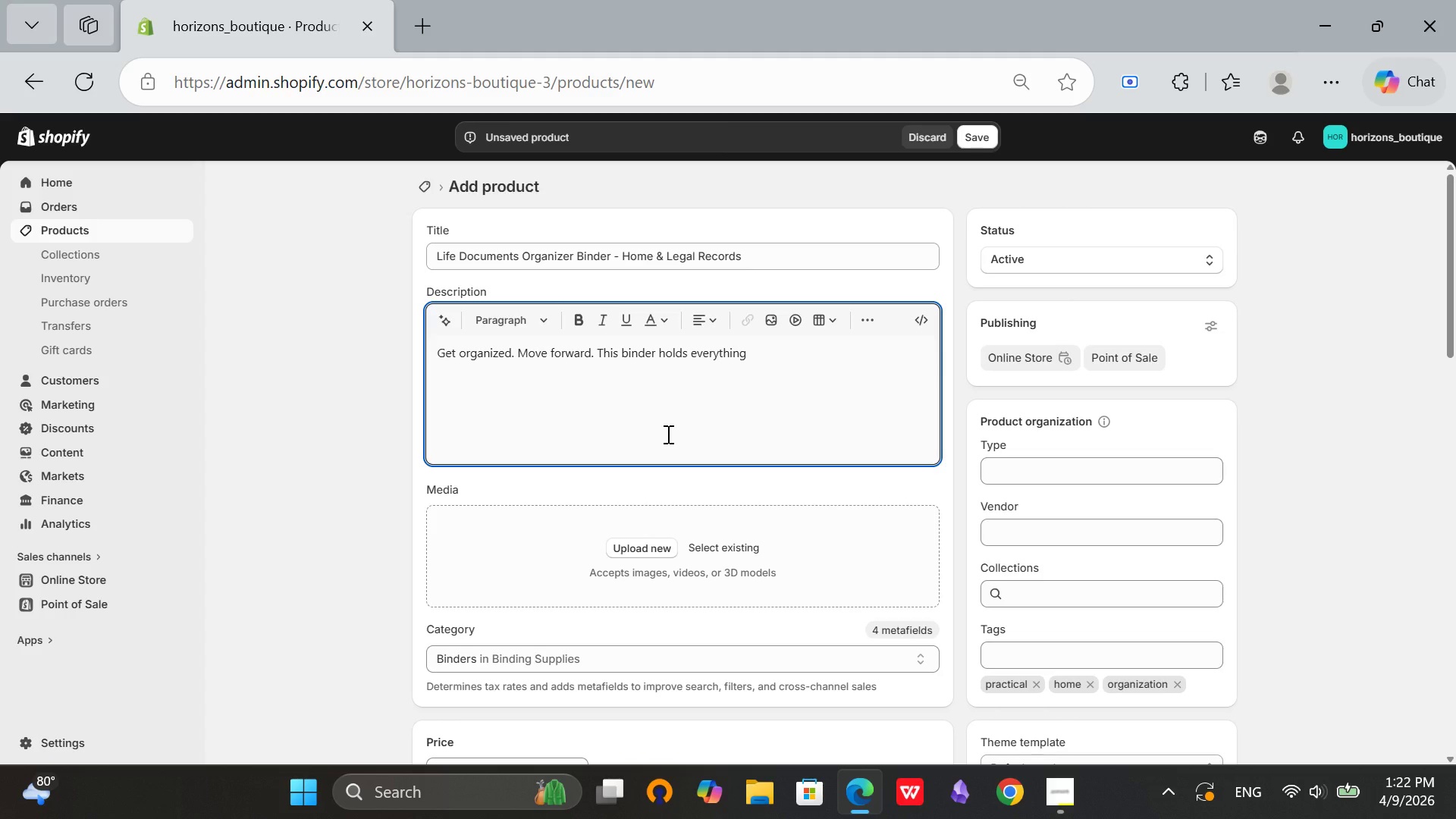 
key(Period)
 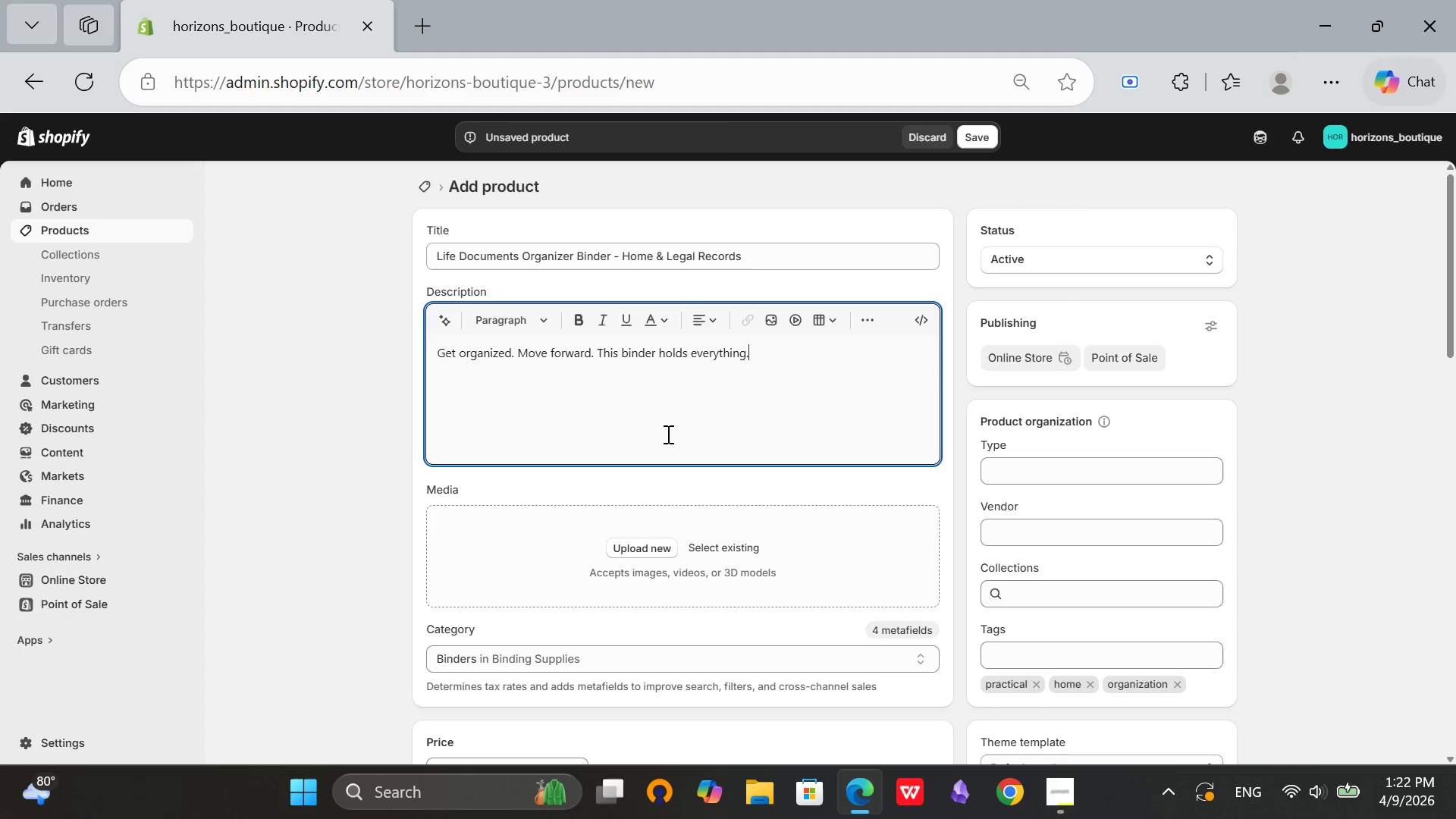 
key(Enter)
 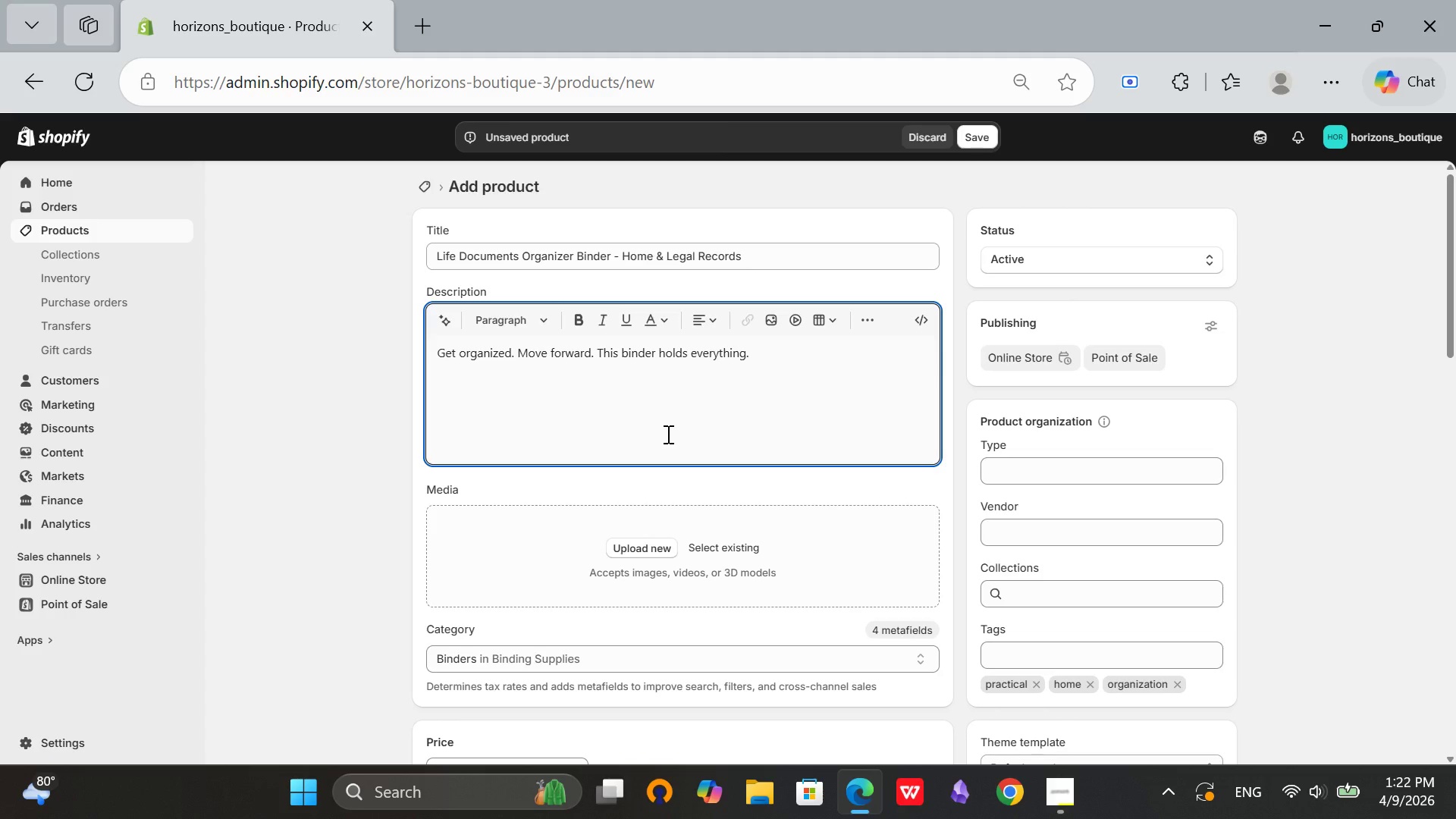 
type(Features:)
 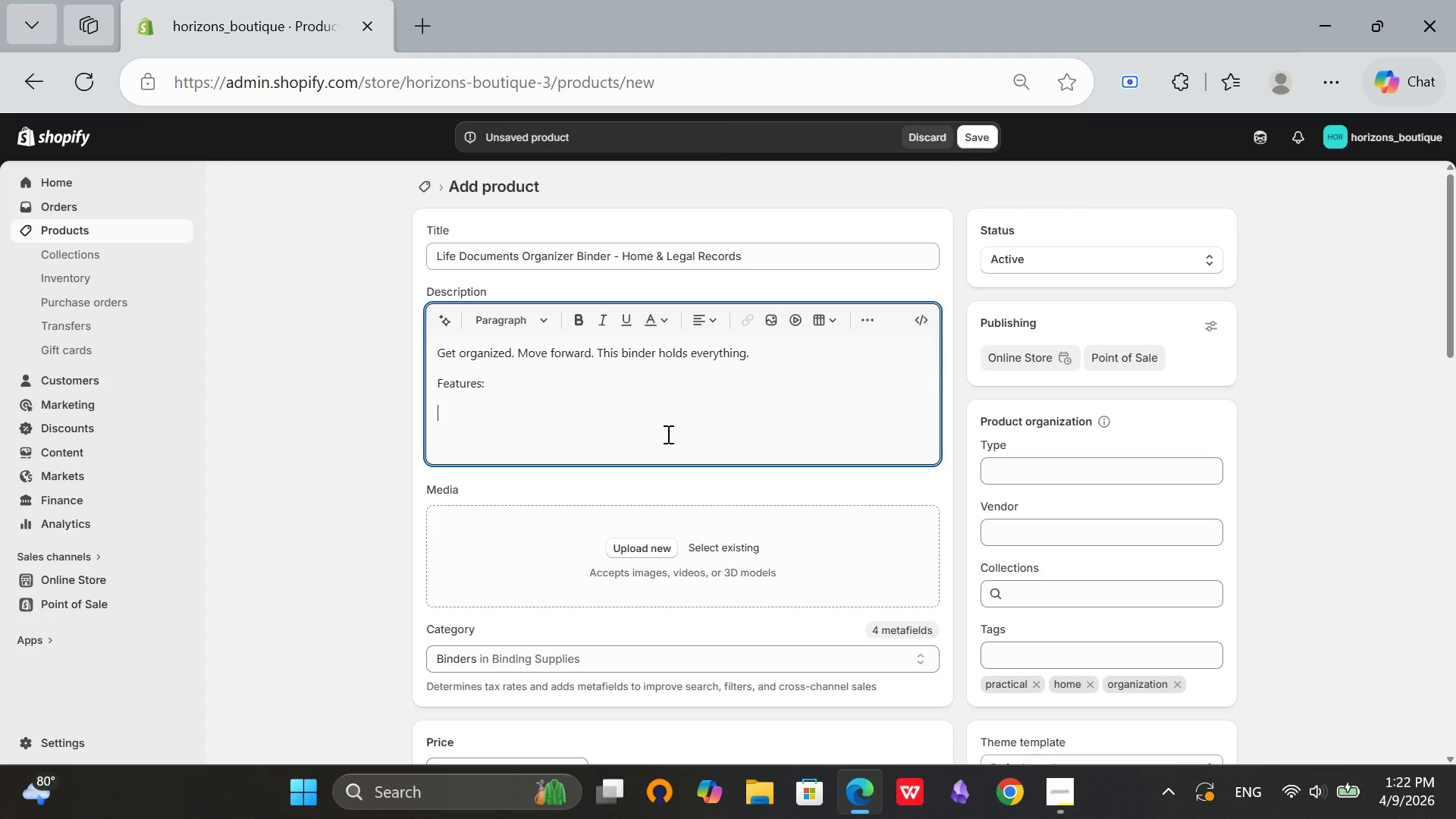 
key(Enter)
 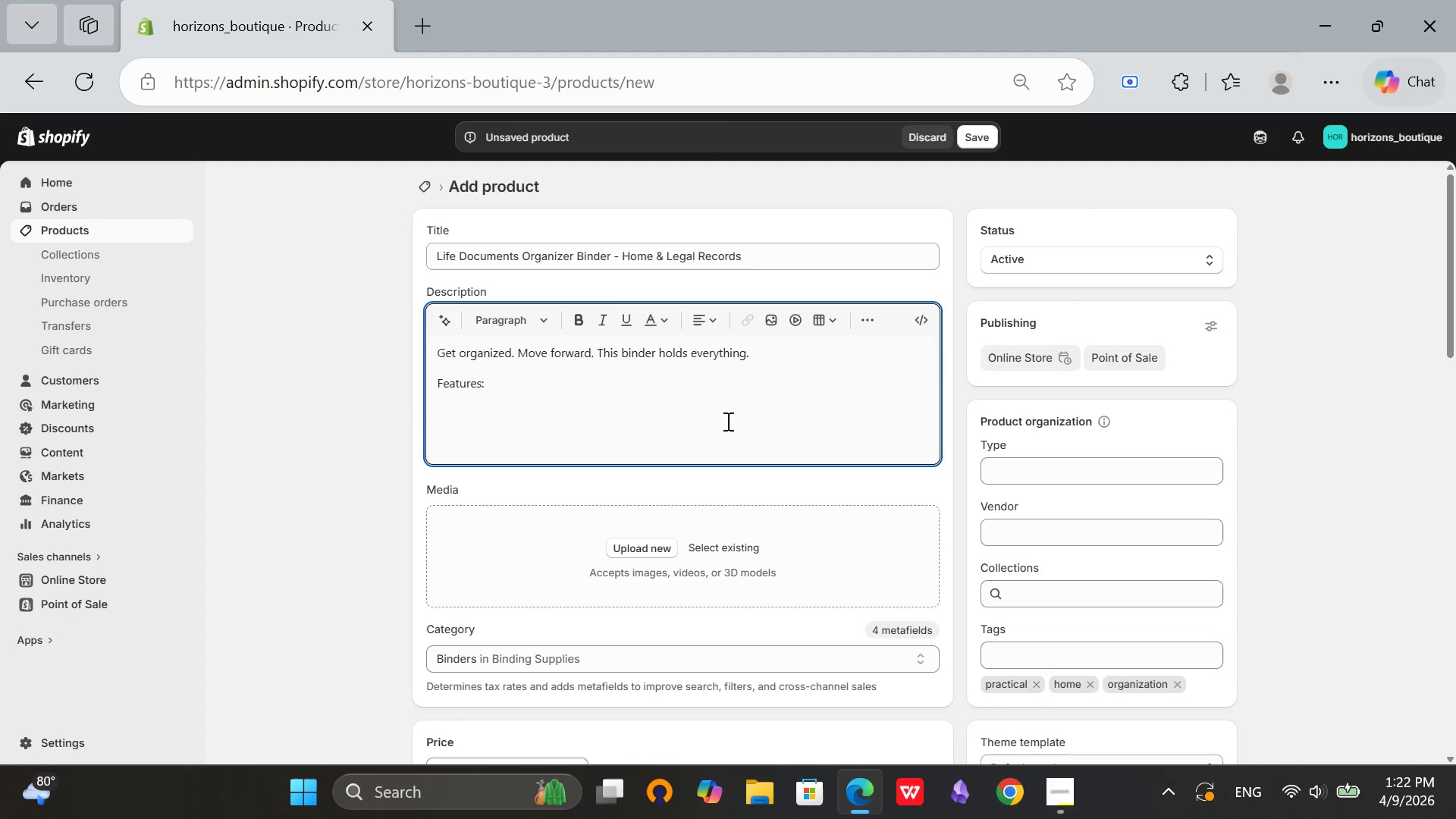 
left_click([875, 318])
 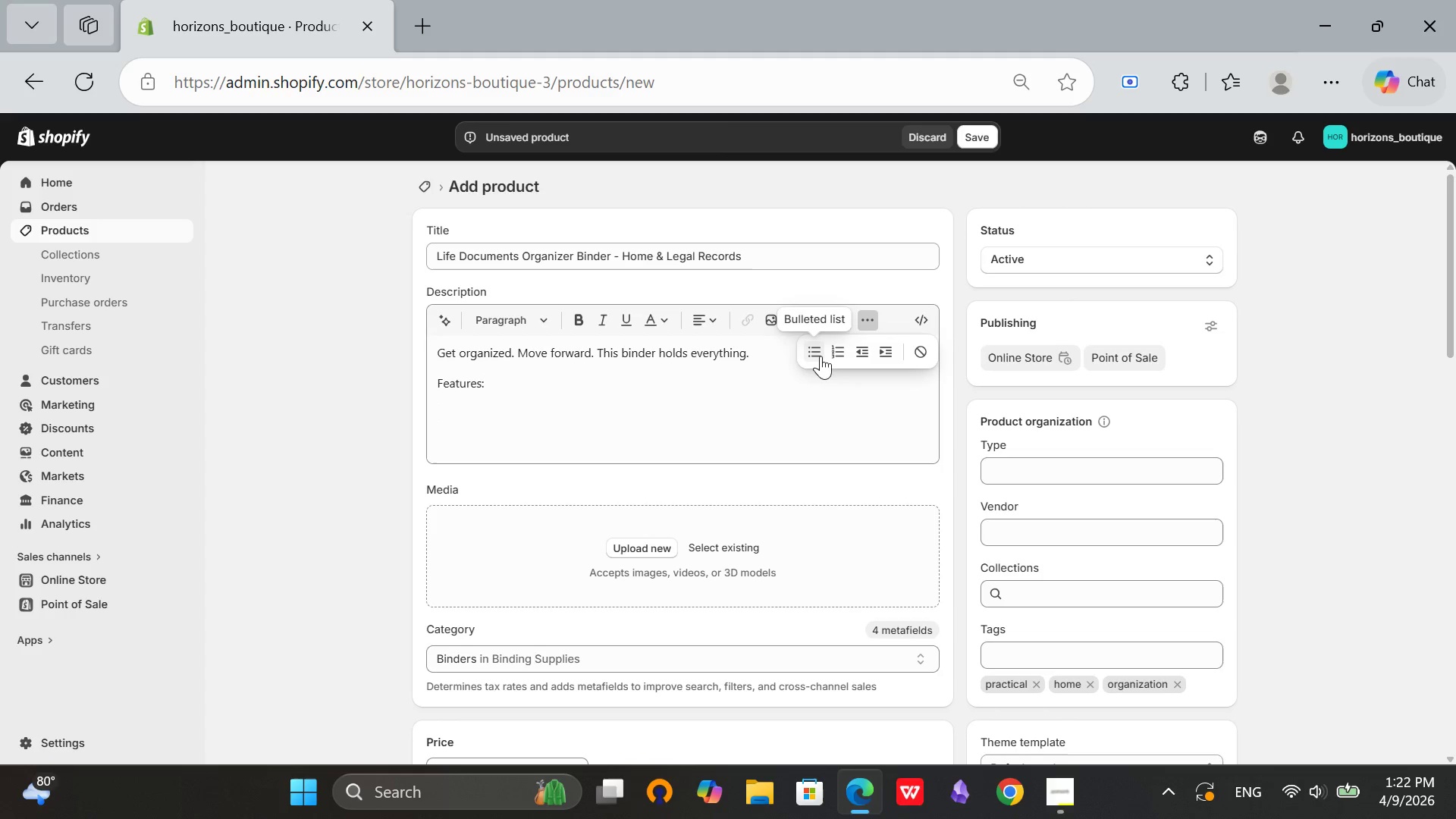 
left_click([816, 356])
 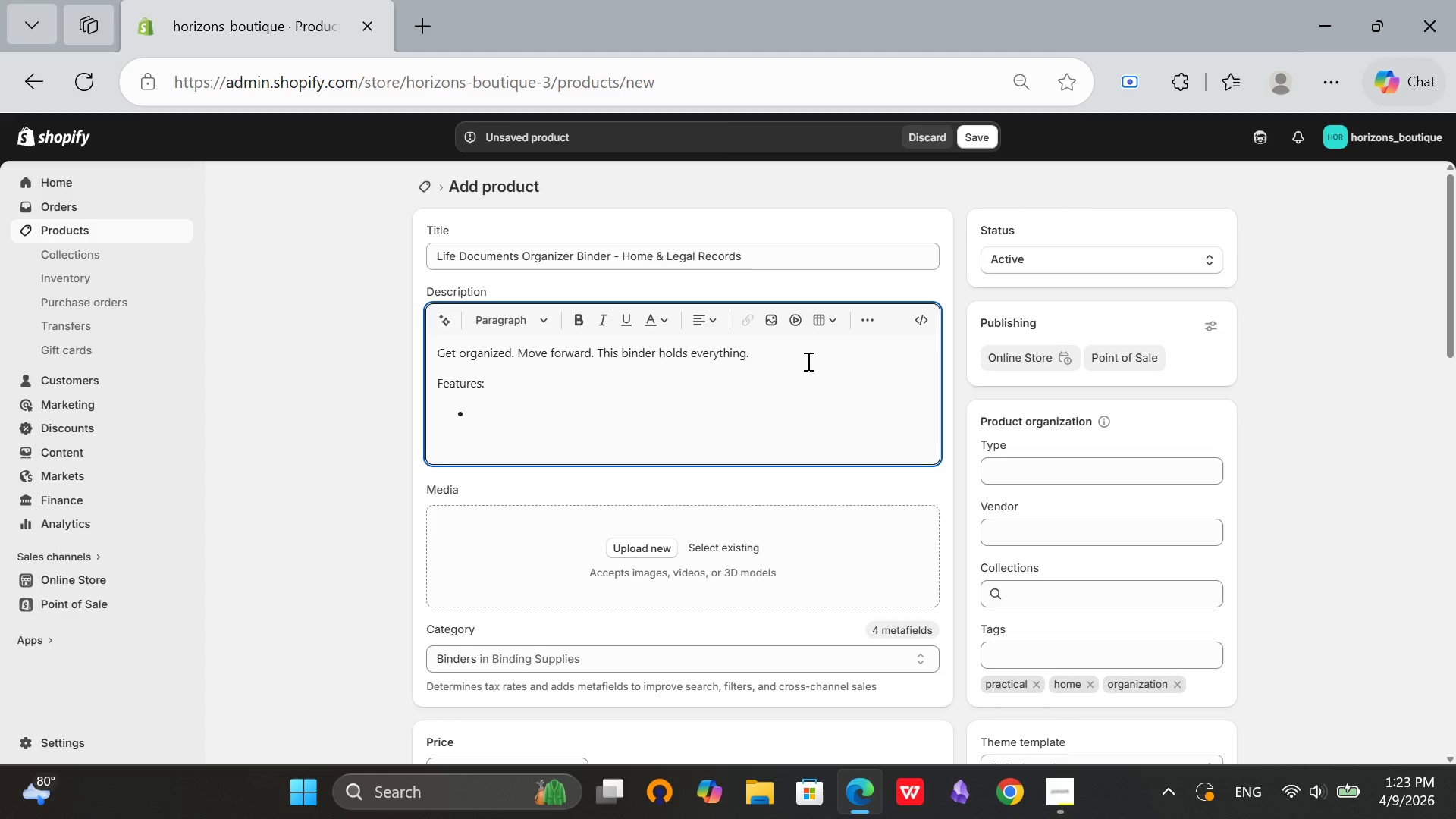 
type(12 tab dividers)
 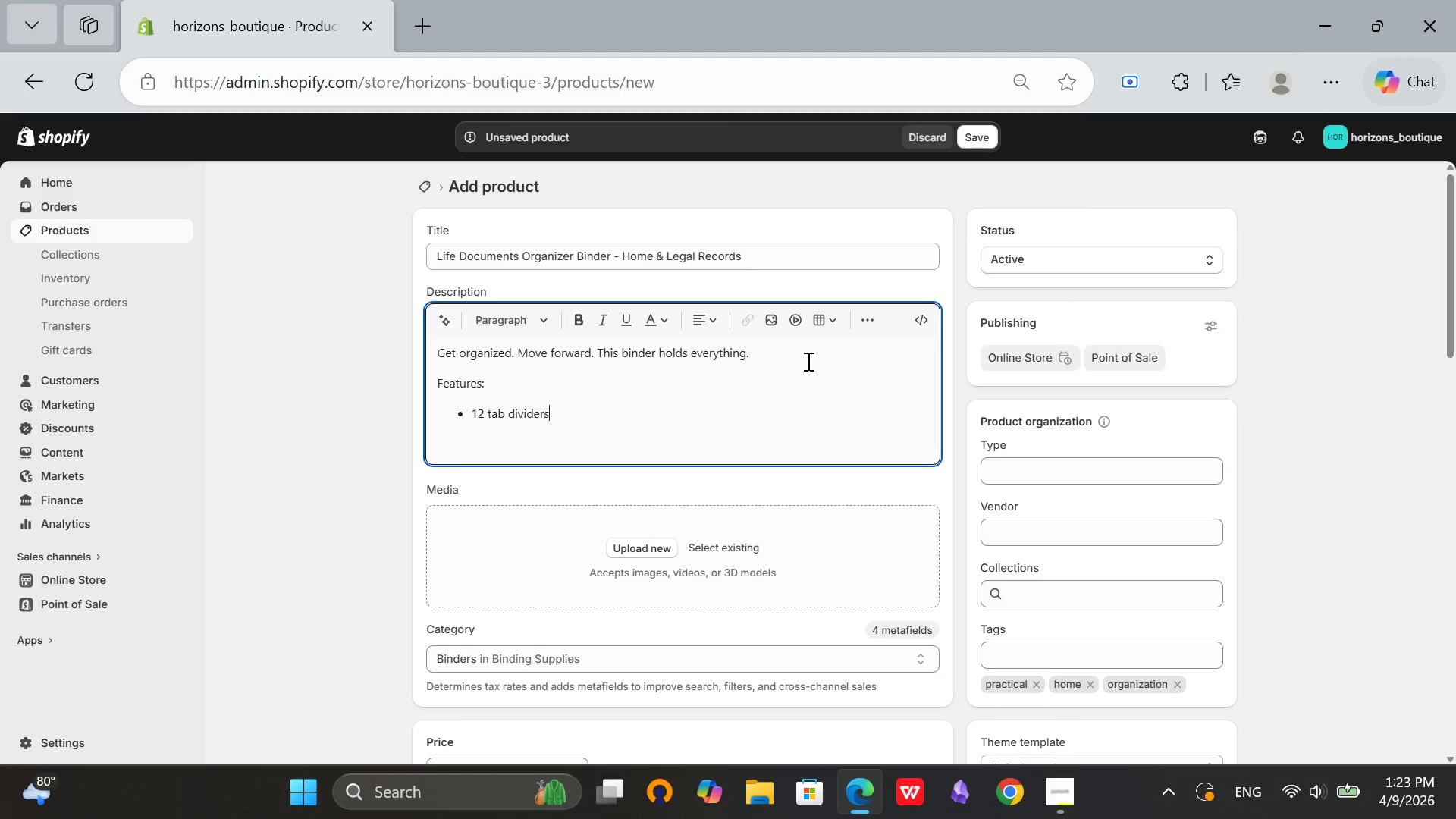 
key(Enter)
 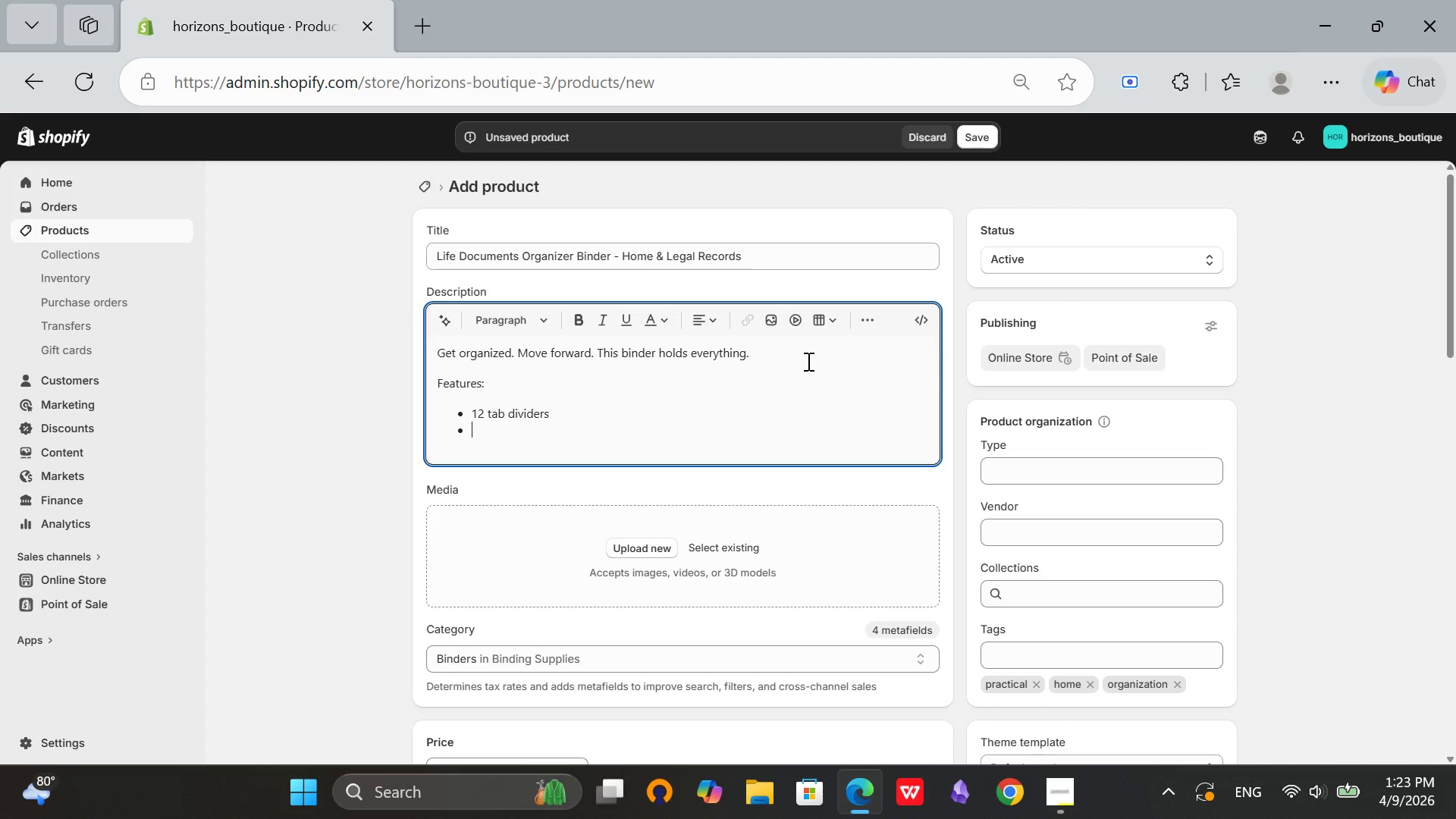 
type(Zipper enco)
key(Backspace)
type(louser)
 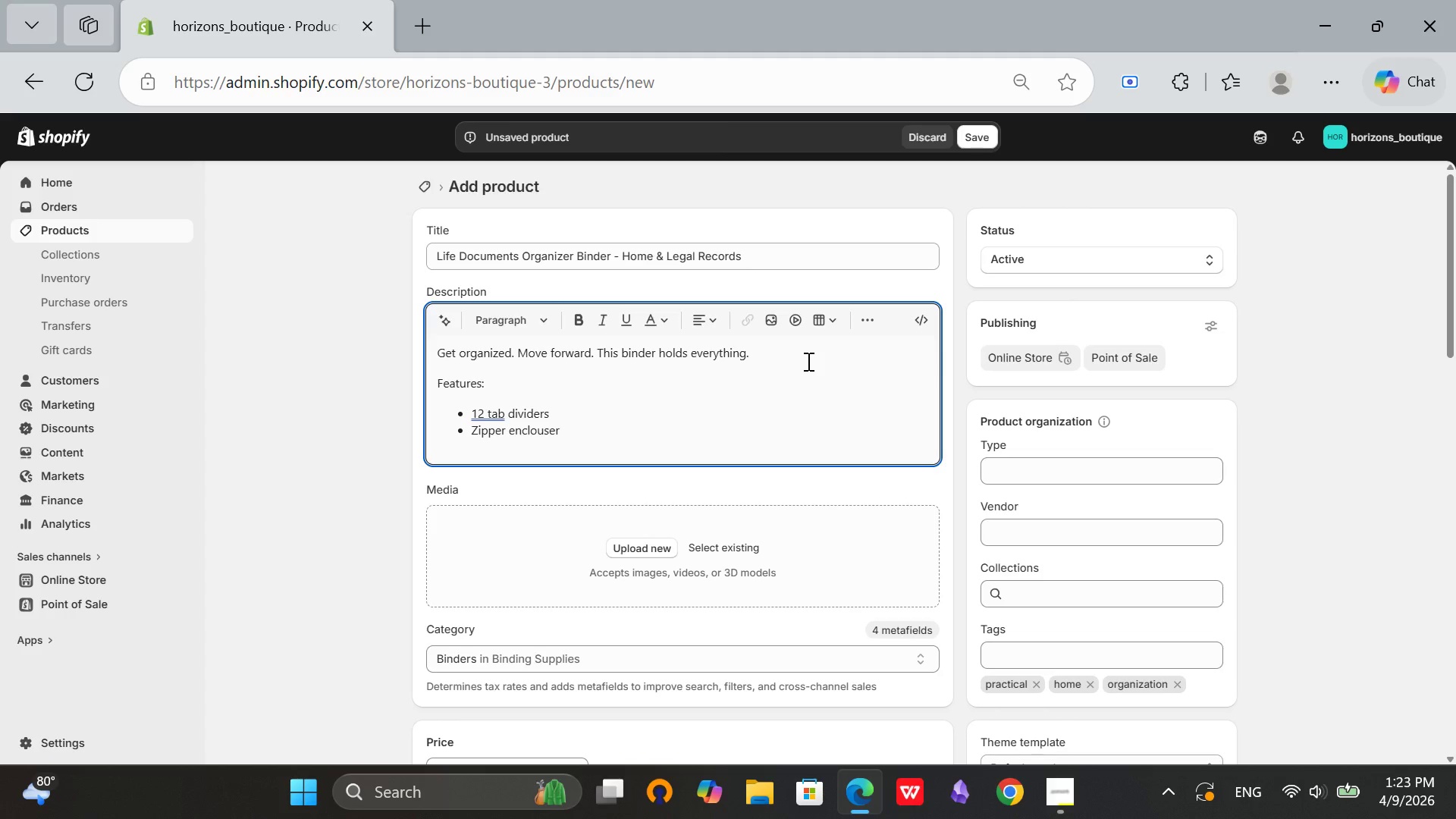 
key(Enter)
 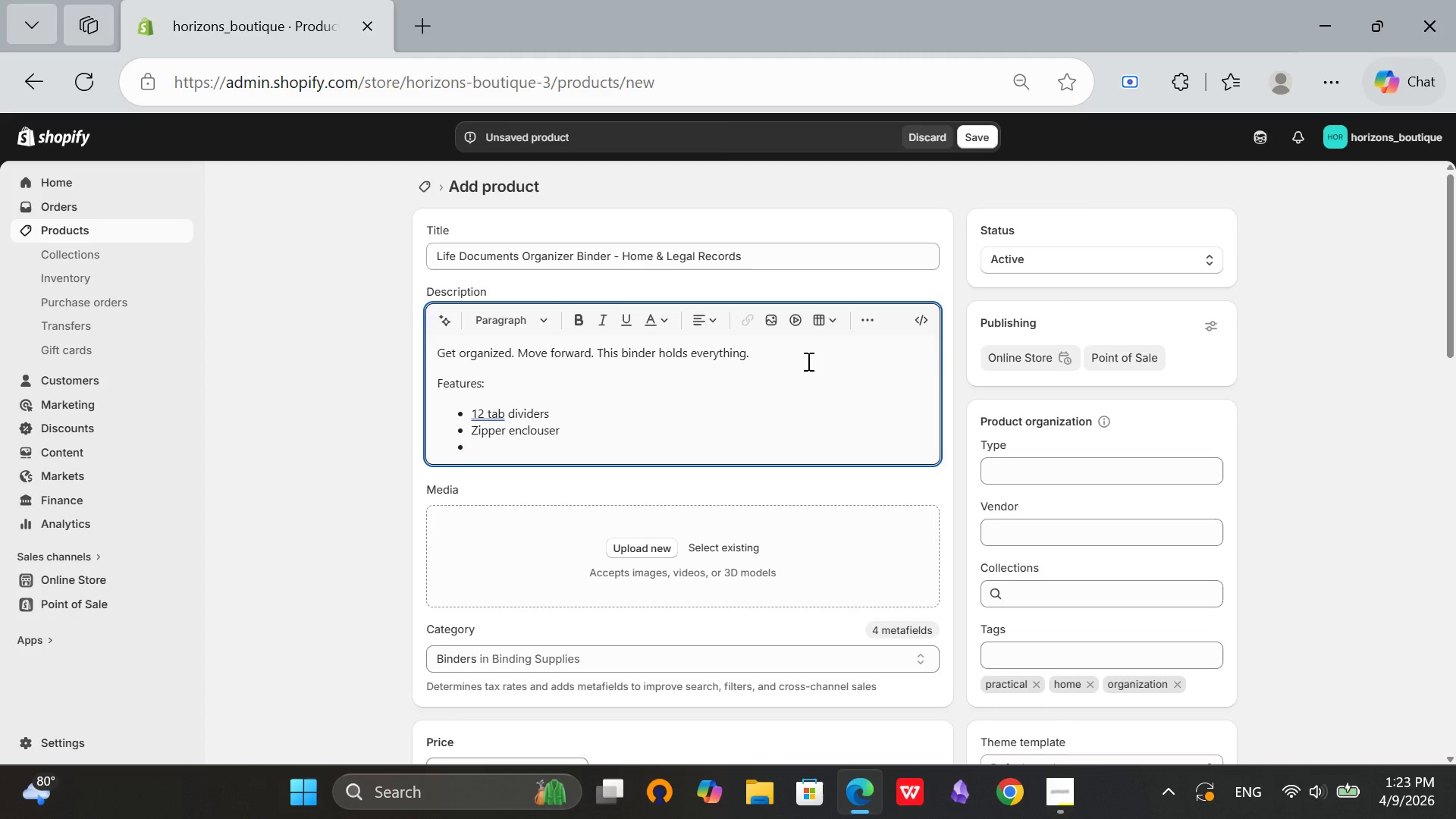 
key(ArrowUp)
 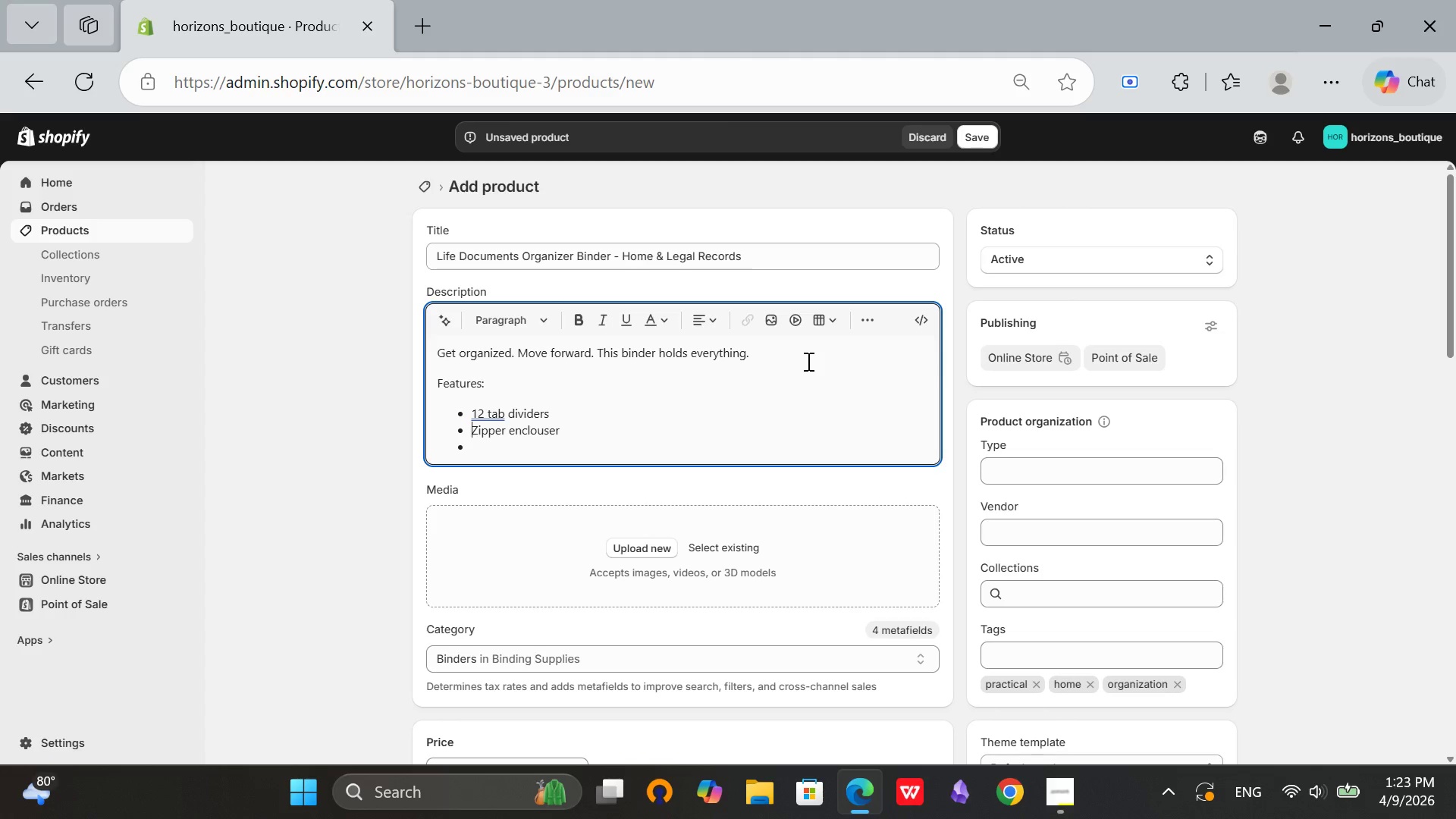 
key(ArrowUp)
 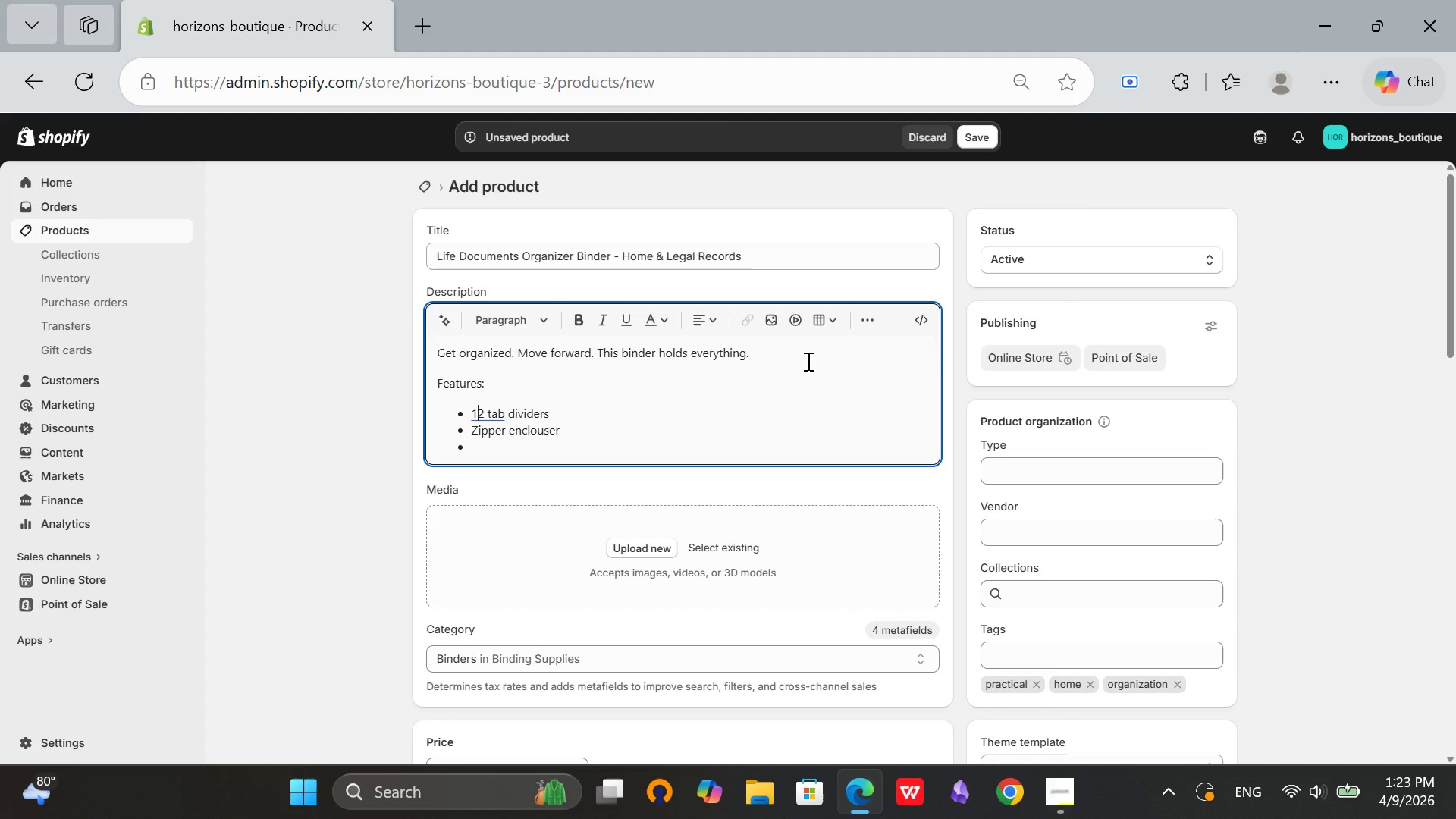 
key(ArrowRight)
 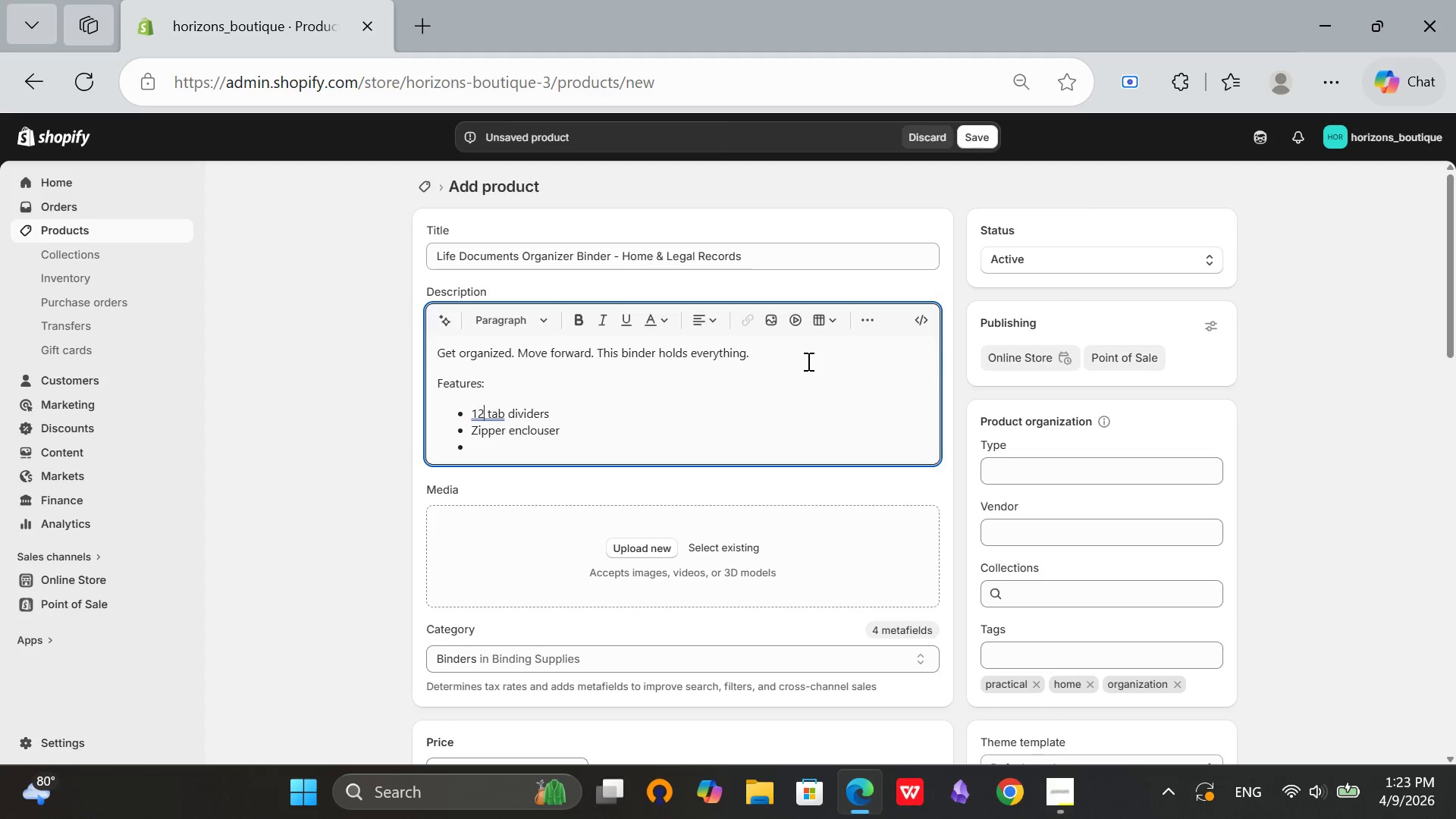 
key(ArrowRight)
 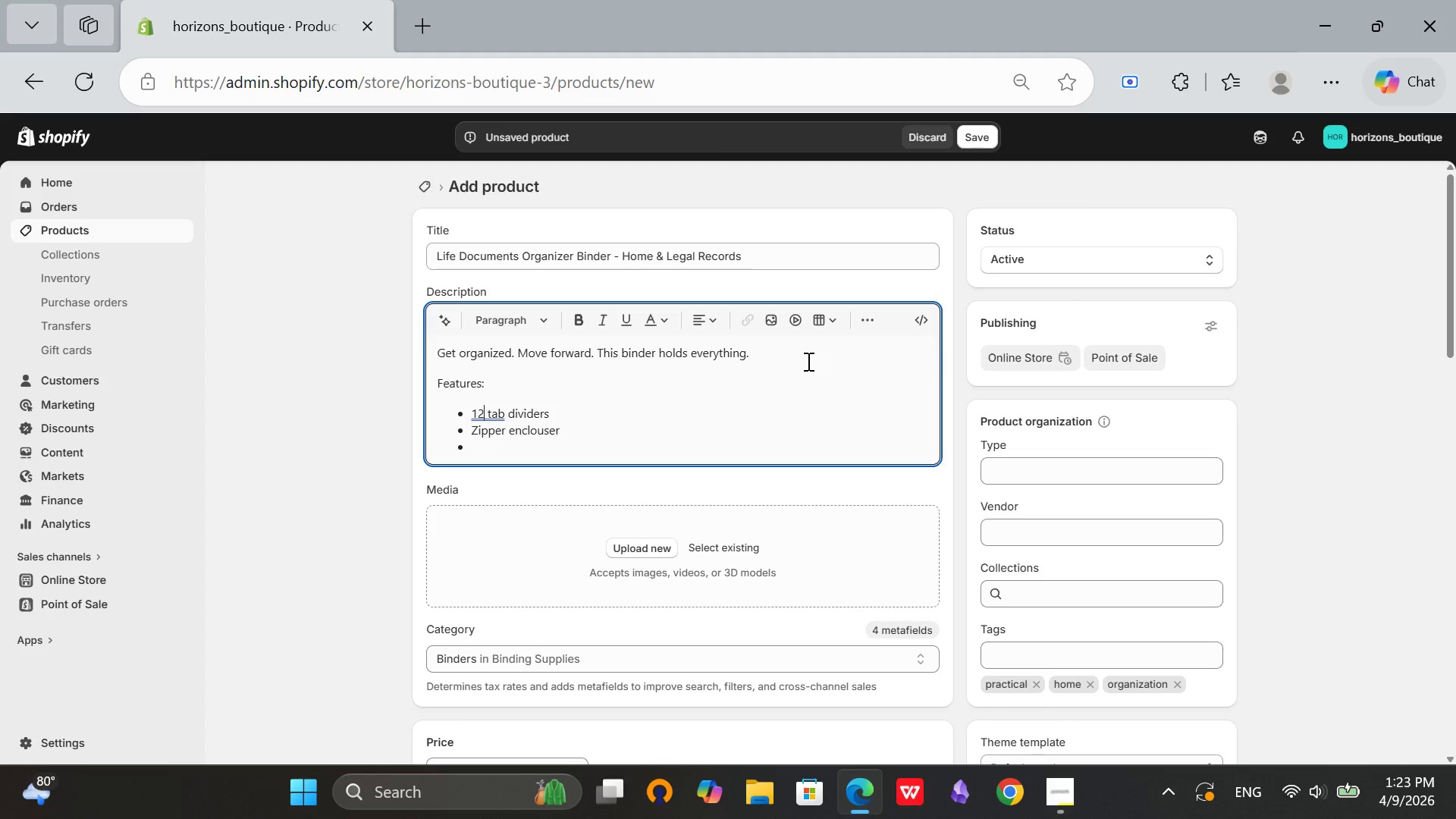 
key(ArrowRight)
 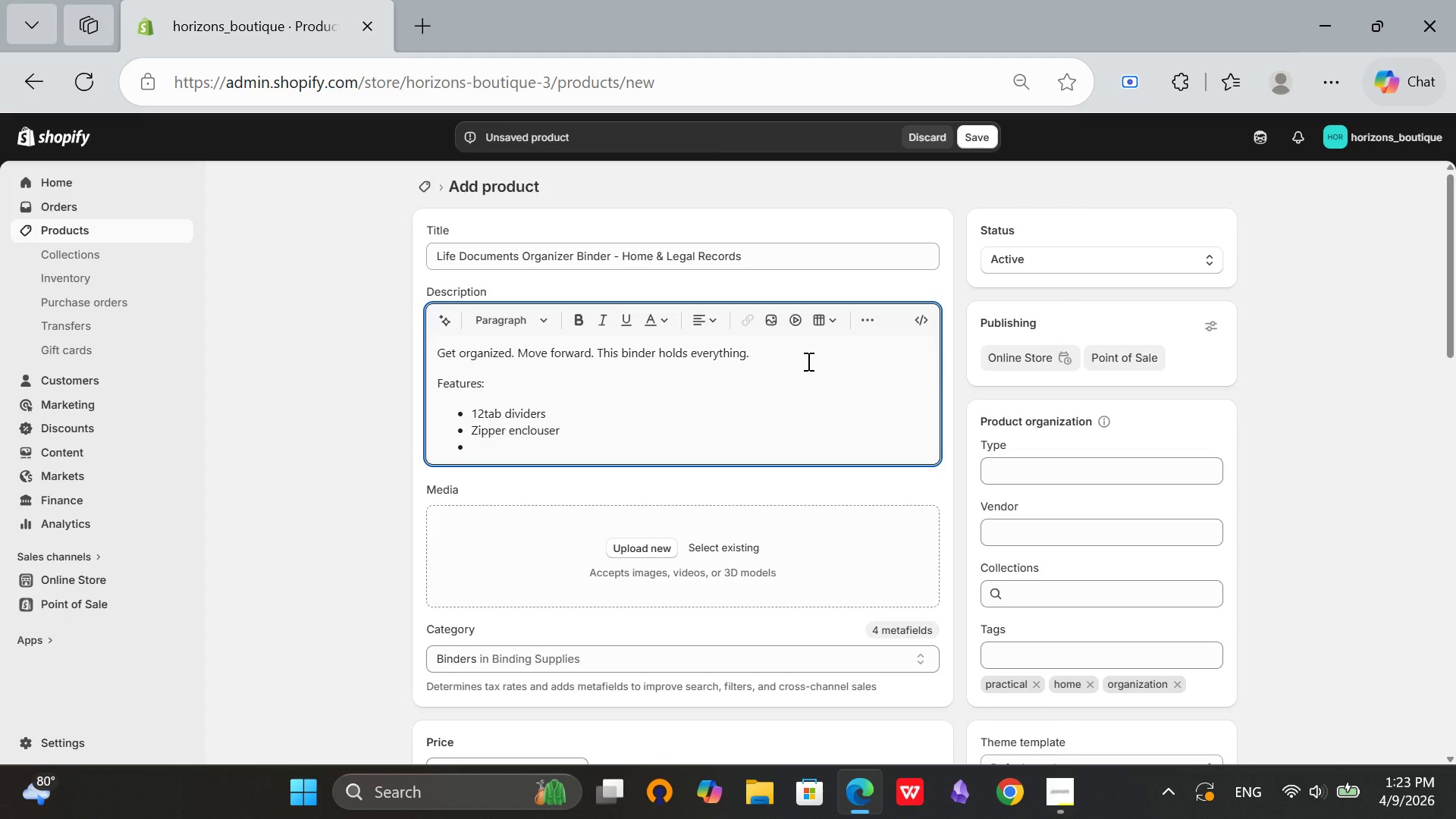 
key(Backspace)
 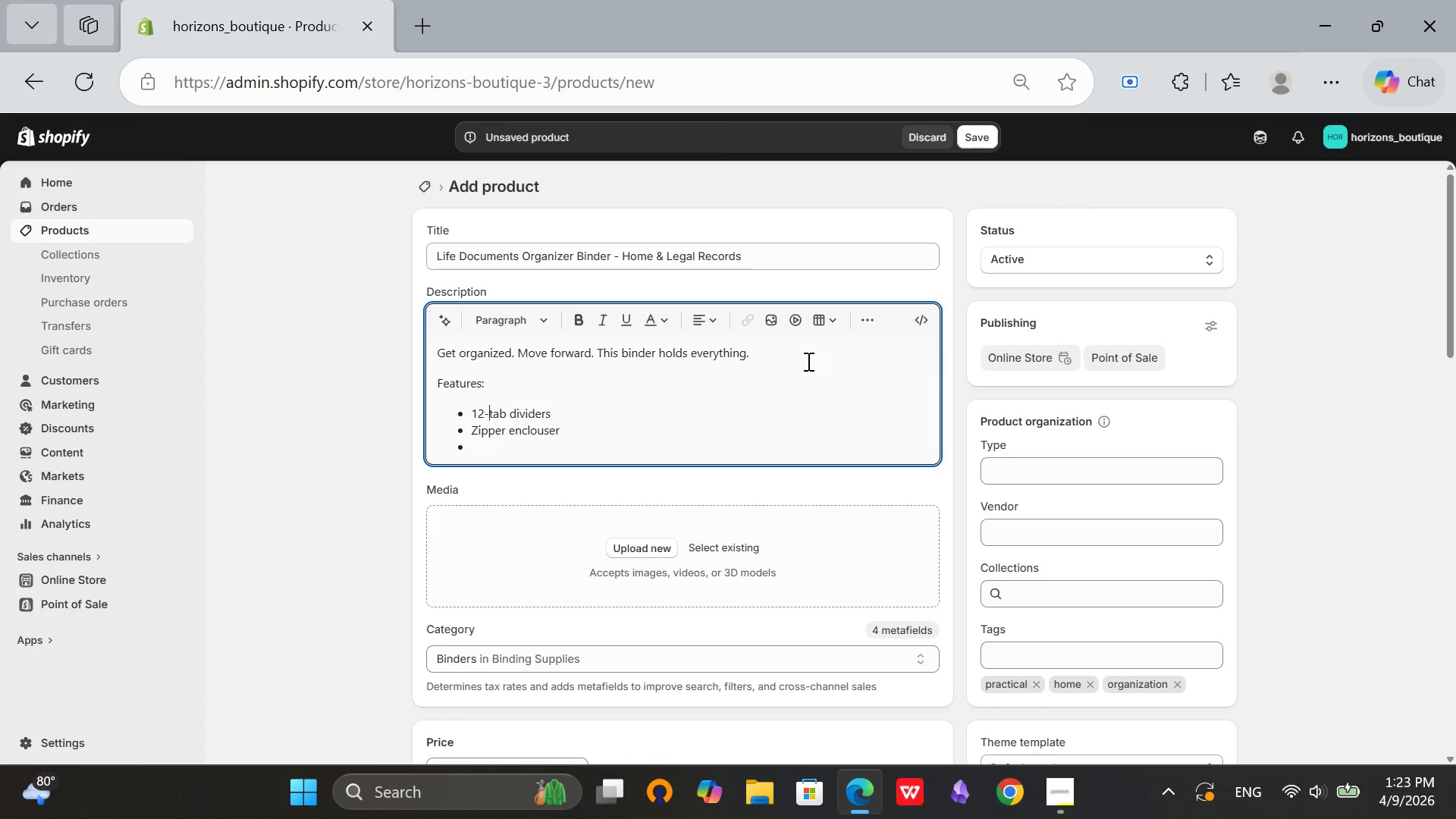 
key(Minus)
 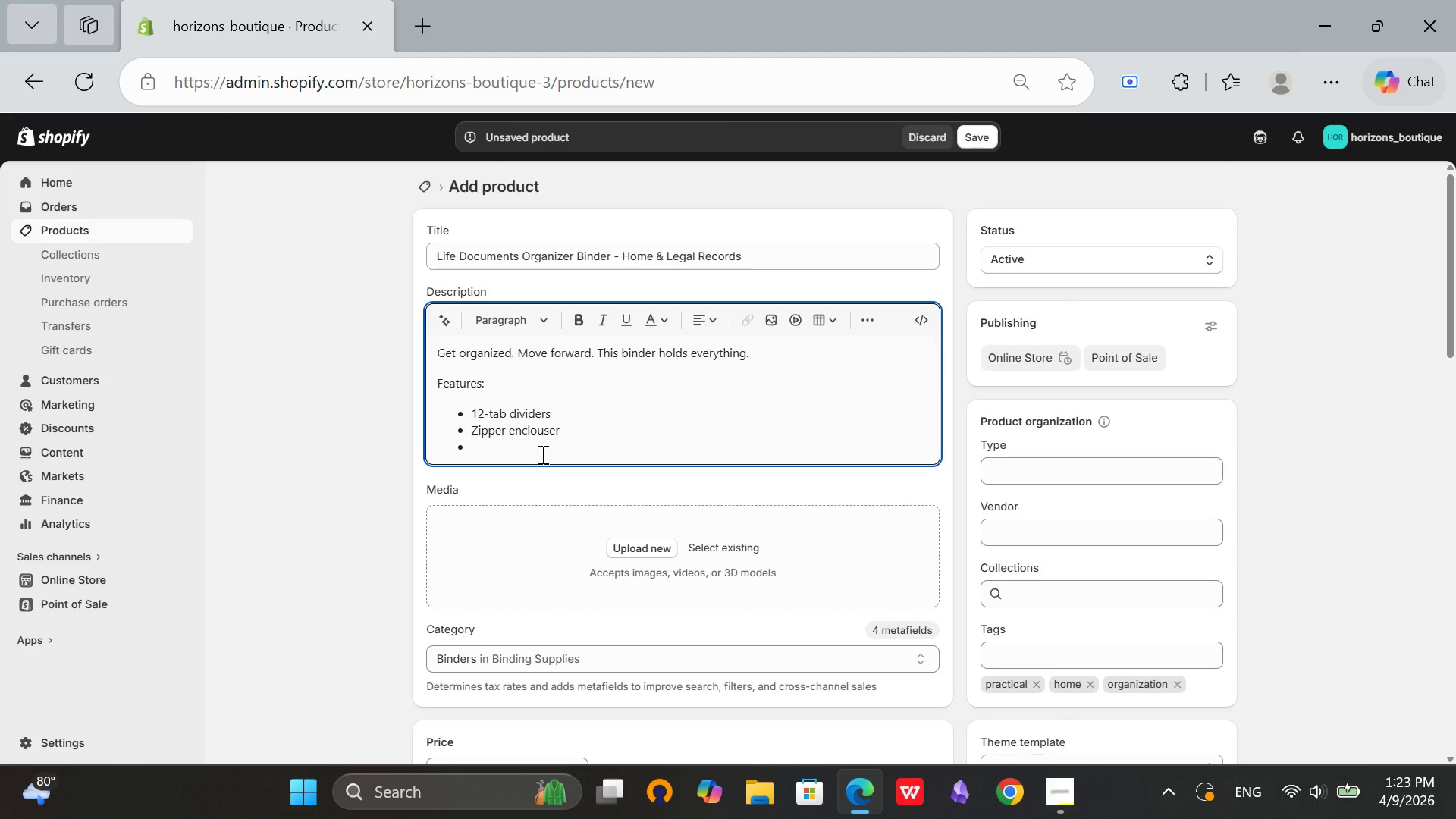 
left_click([541, 454])
 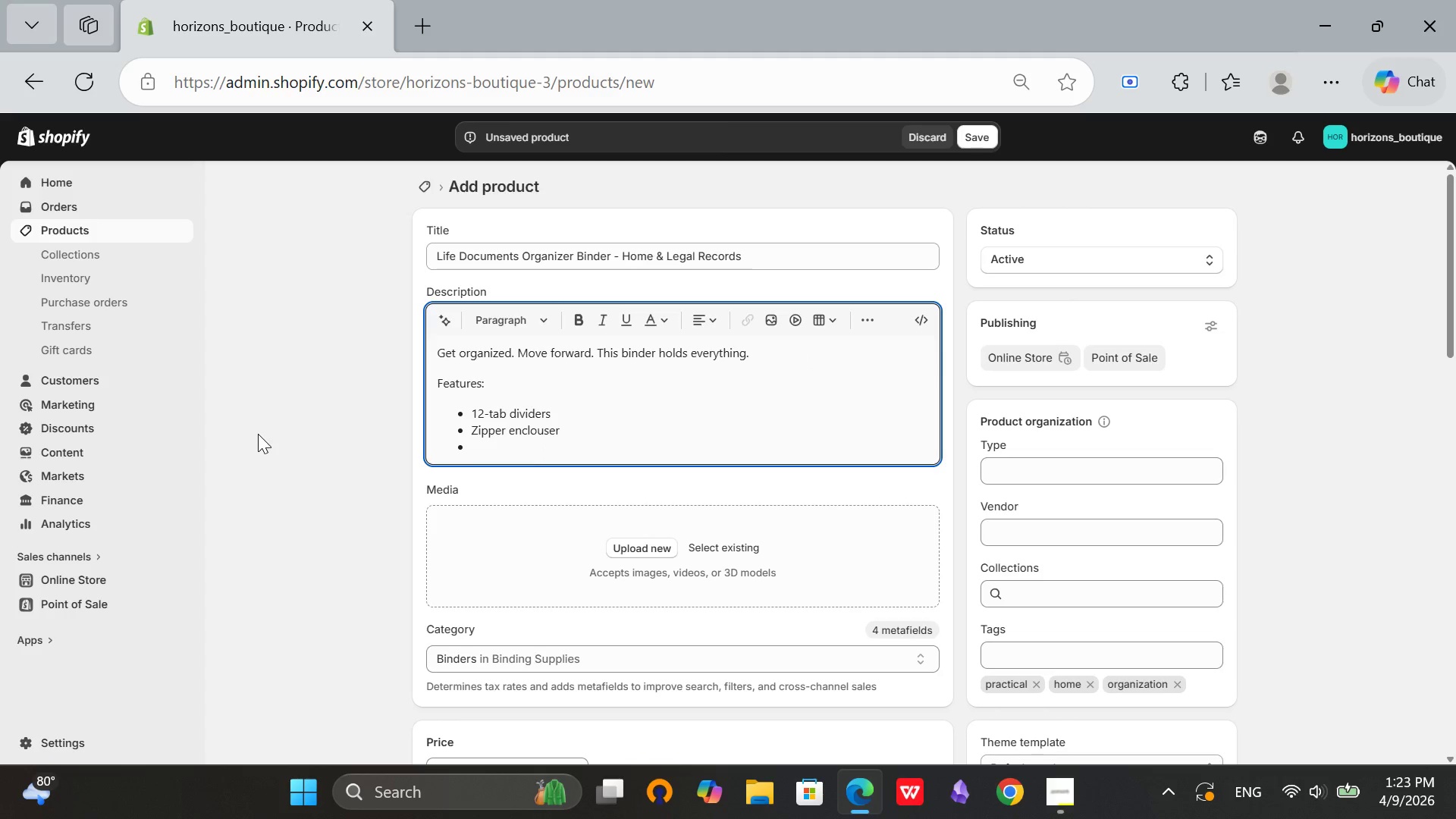 
type(Legal size )
 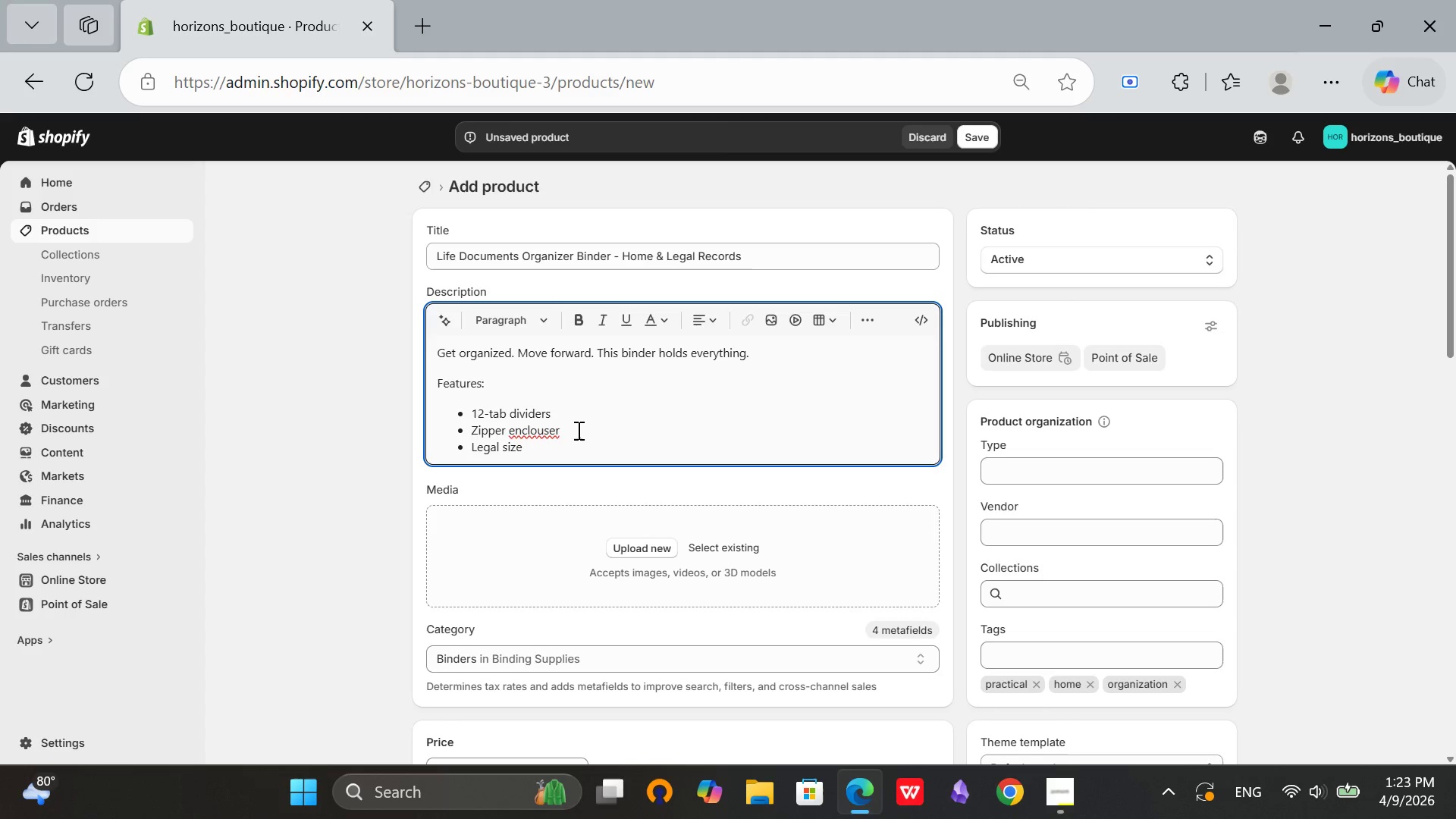 
wait(7.8)
 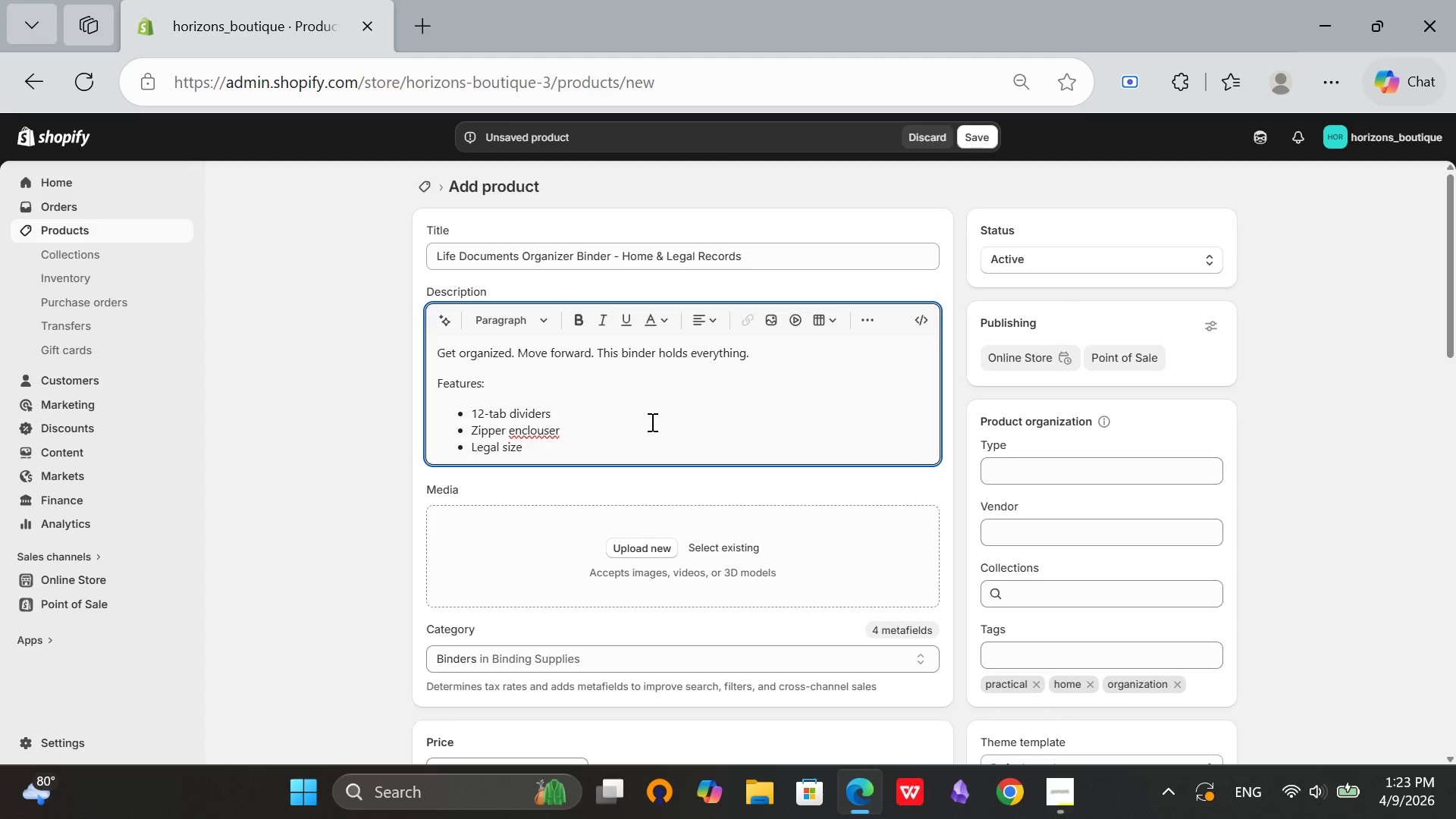 
left_click([576, 430])
 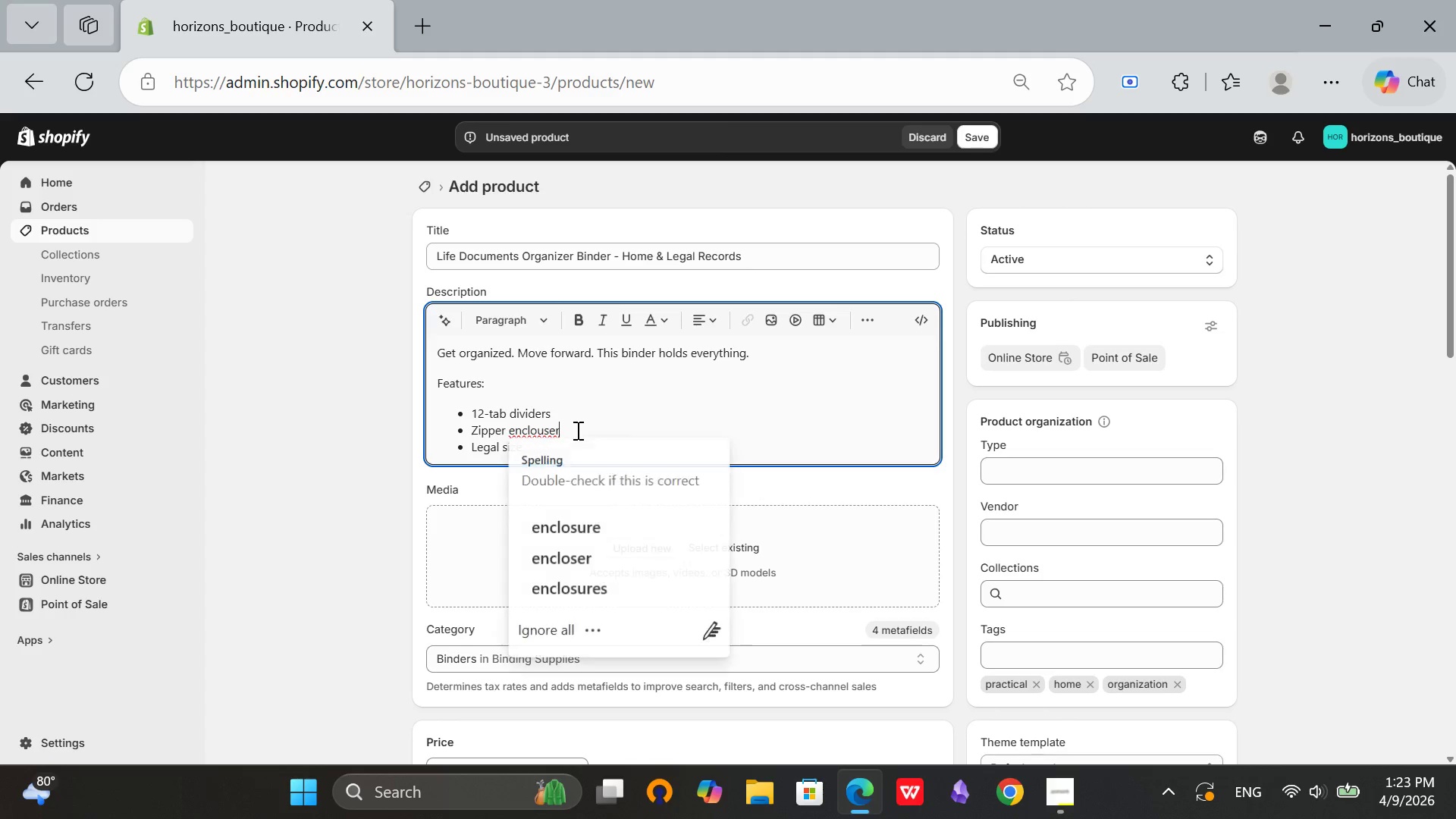 
key(ArrowLeft)
 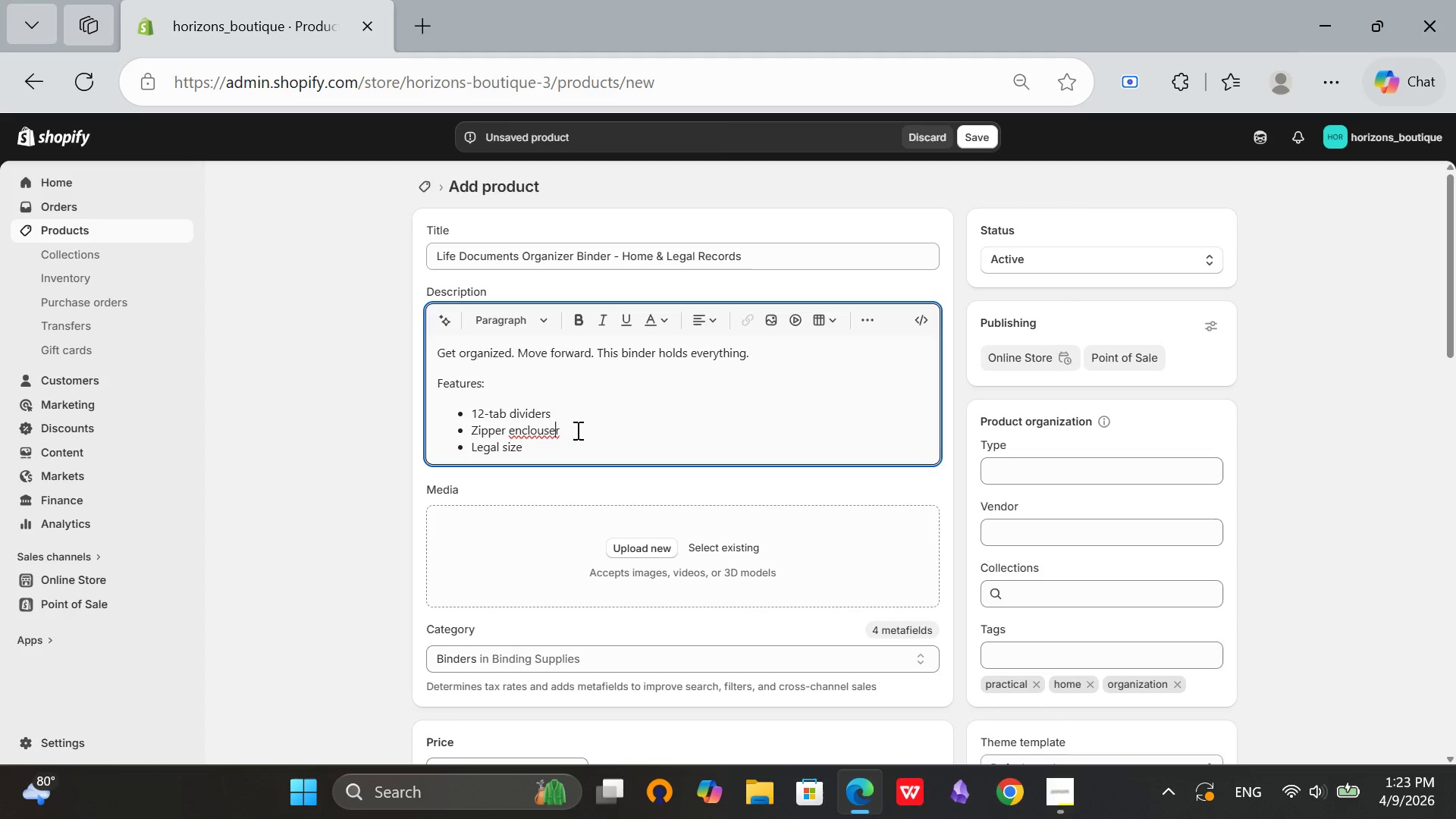 
key(ArrowLeft)
 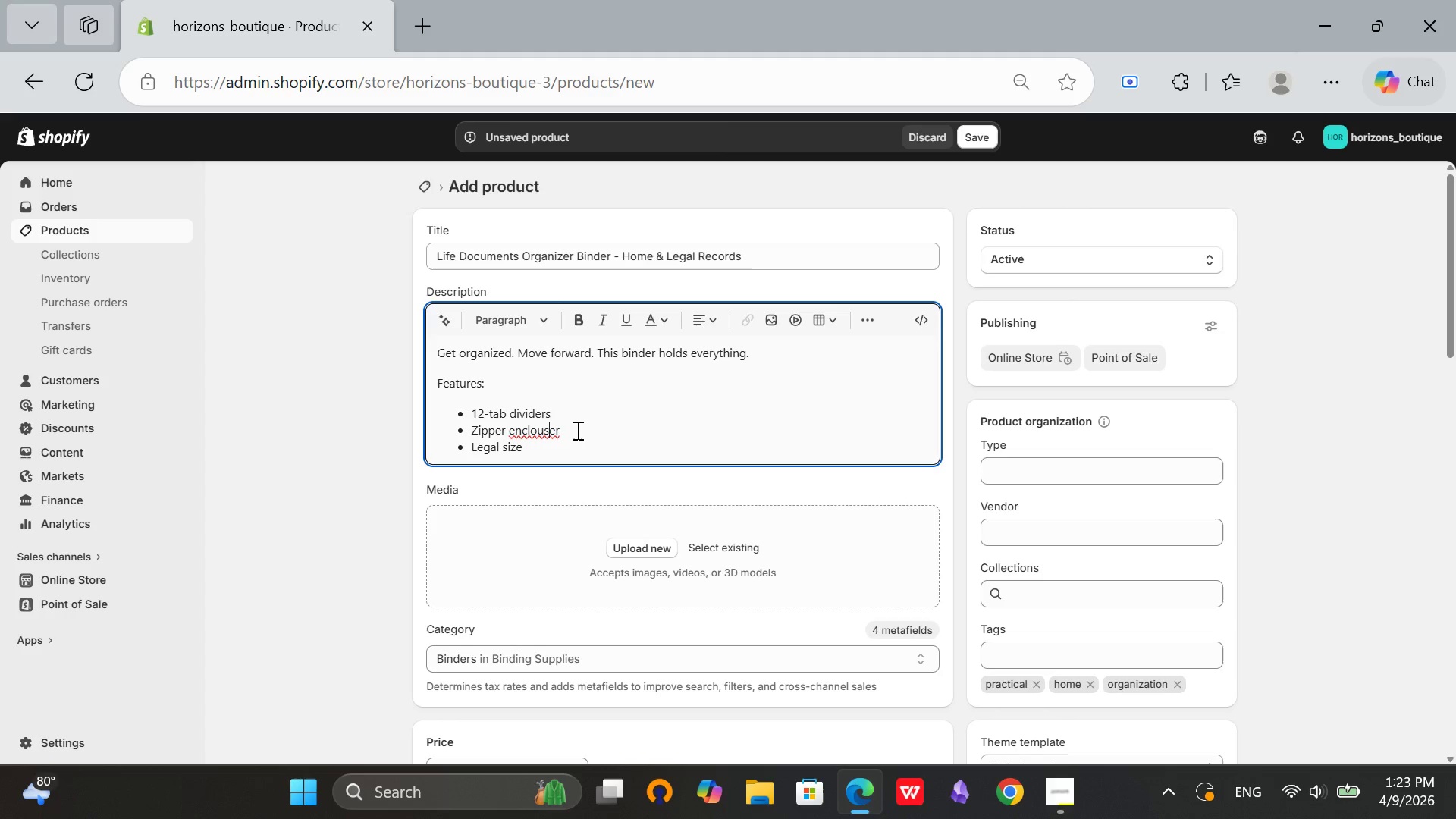 
key(ArrowLeft)
 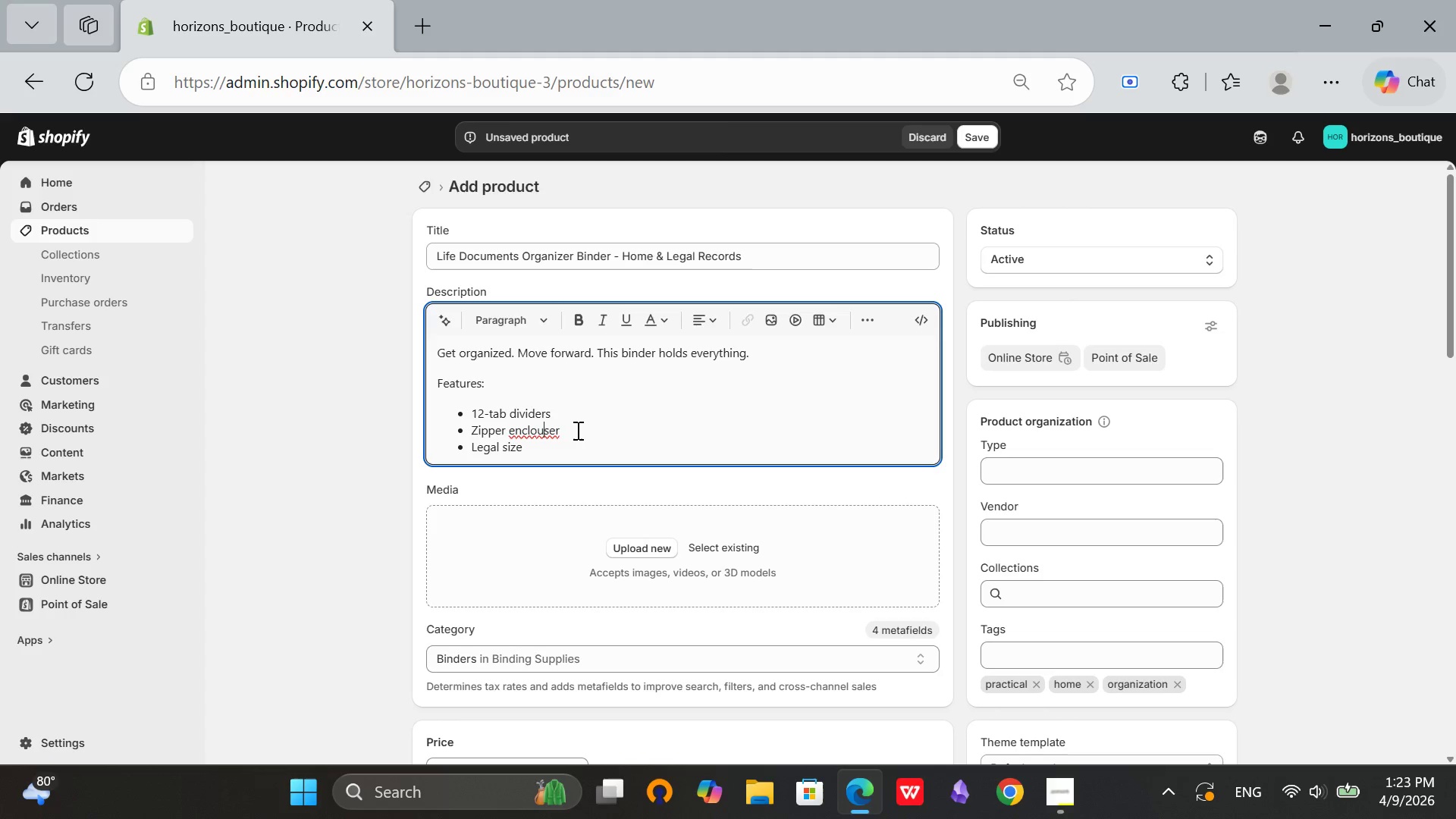 
key(ArrowLeft)
 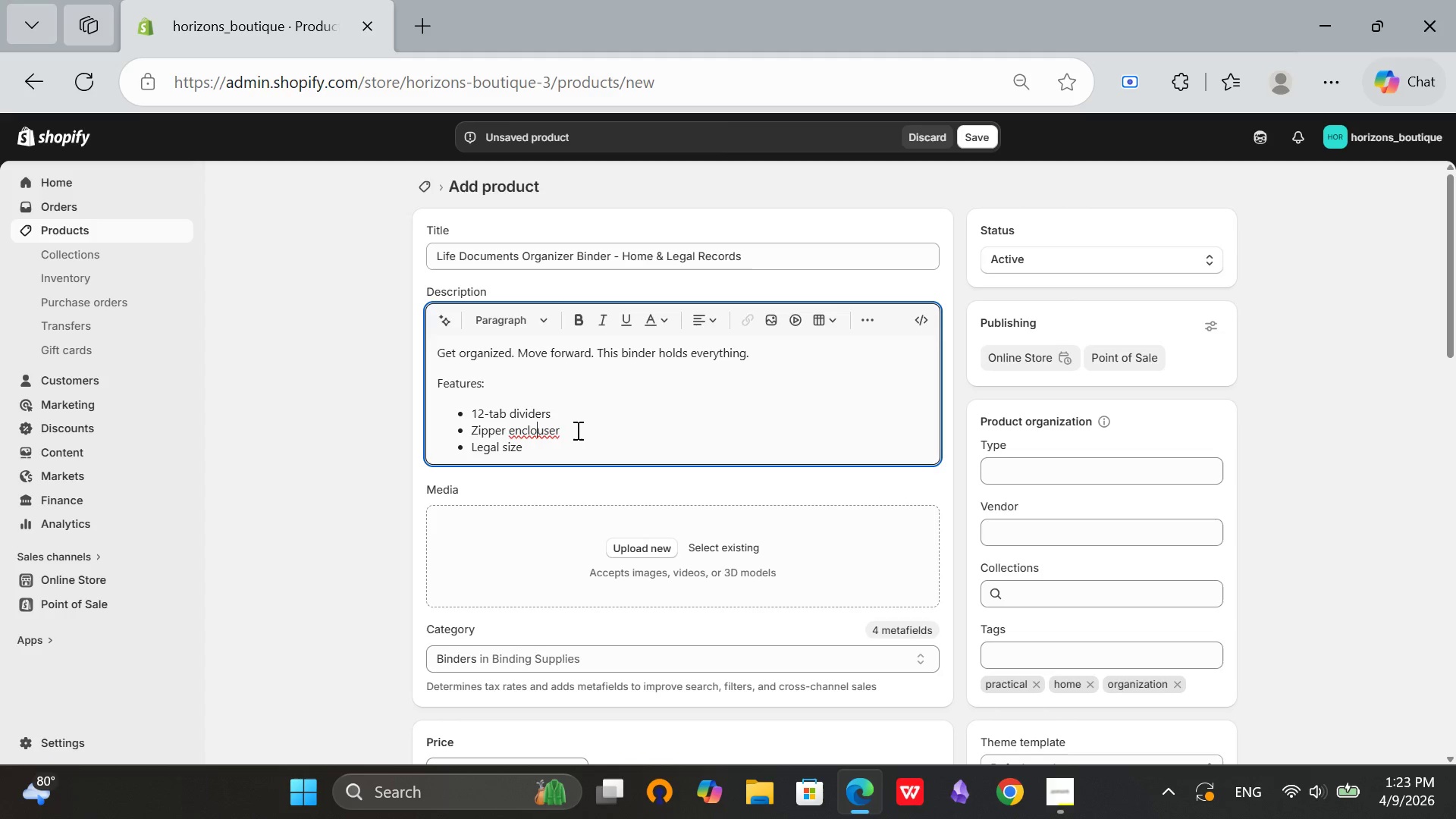 
key(ArrowLeft)
 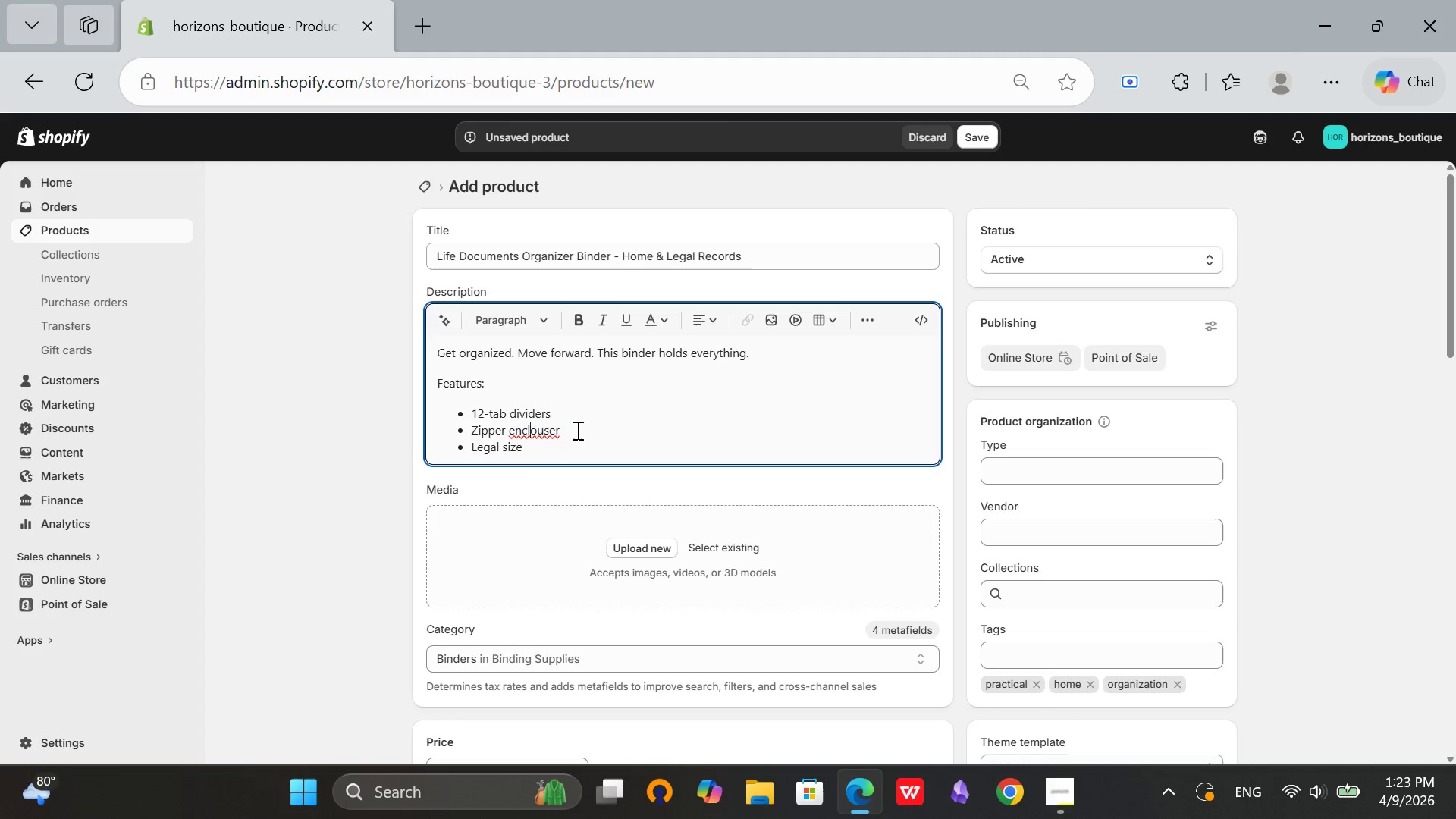 
key(ArrowLeft)
 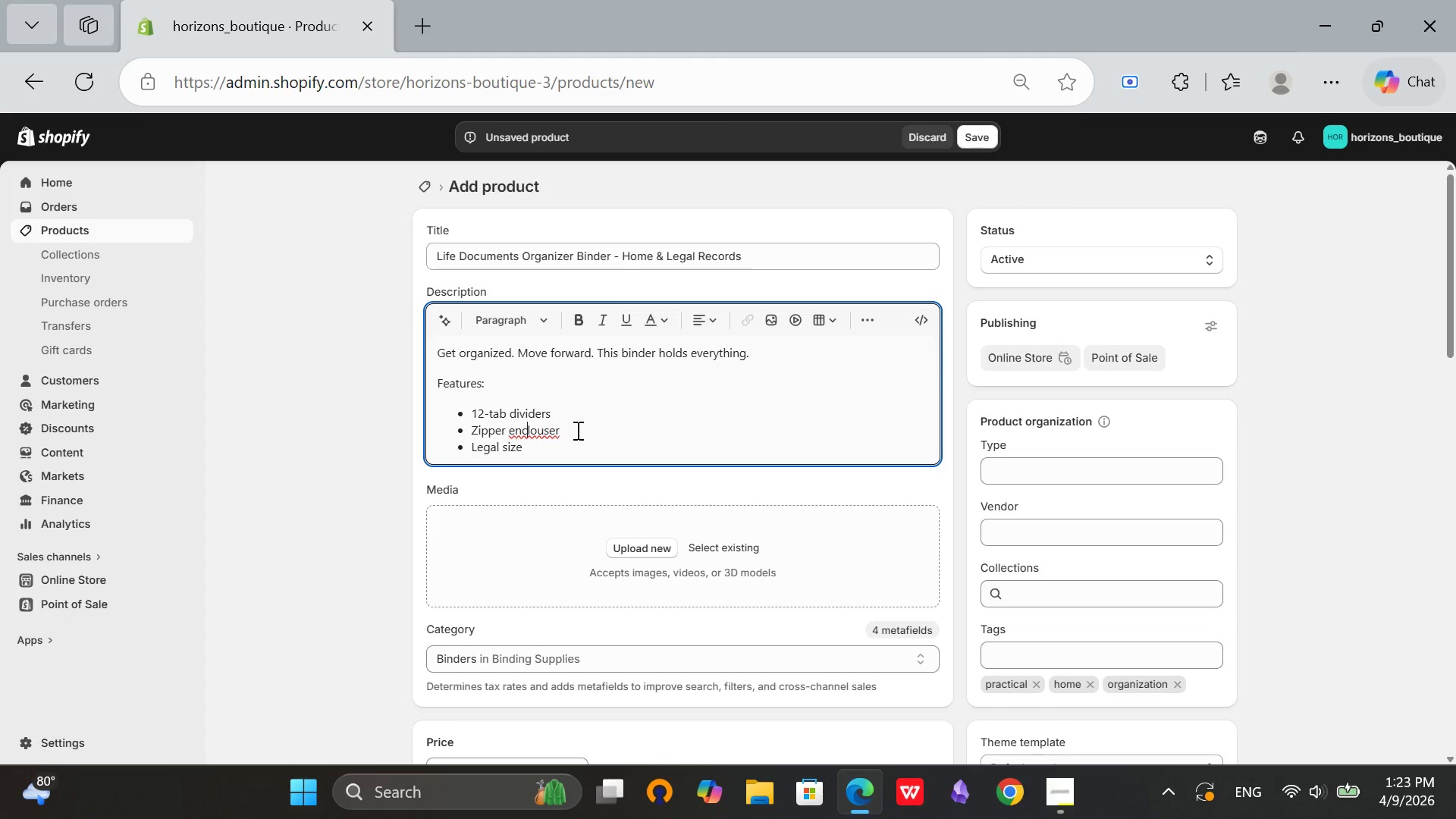 
key(ArrowLeft)
 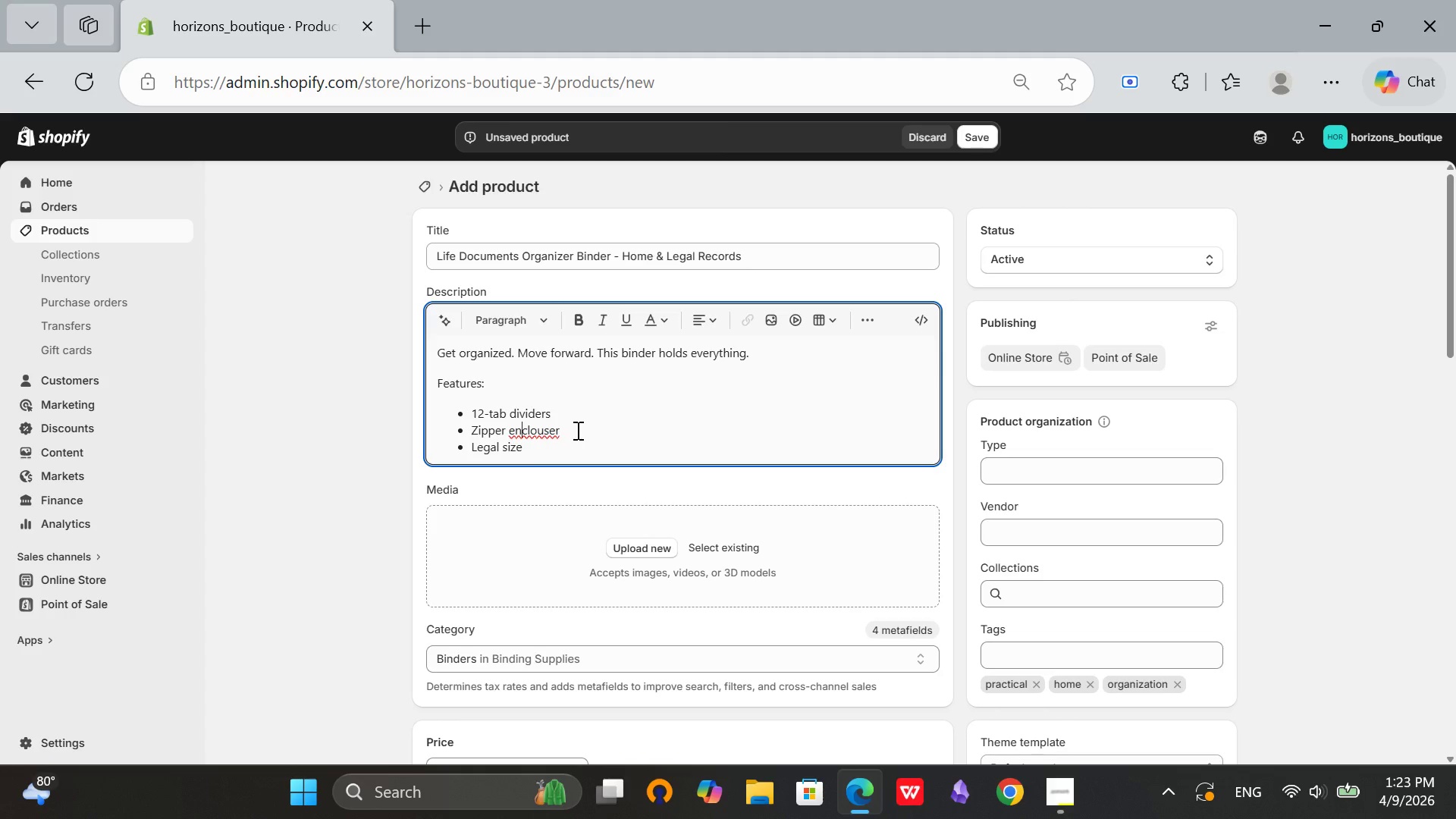 
key(Backspace)
 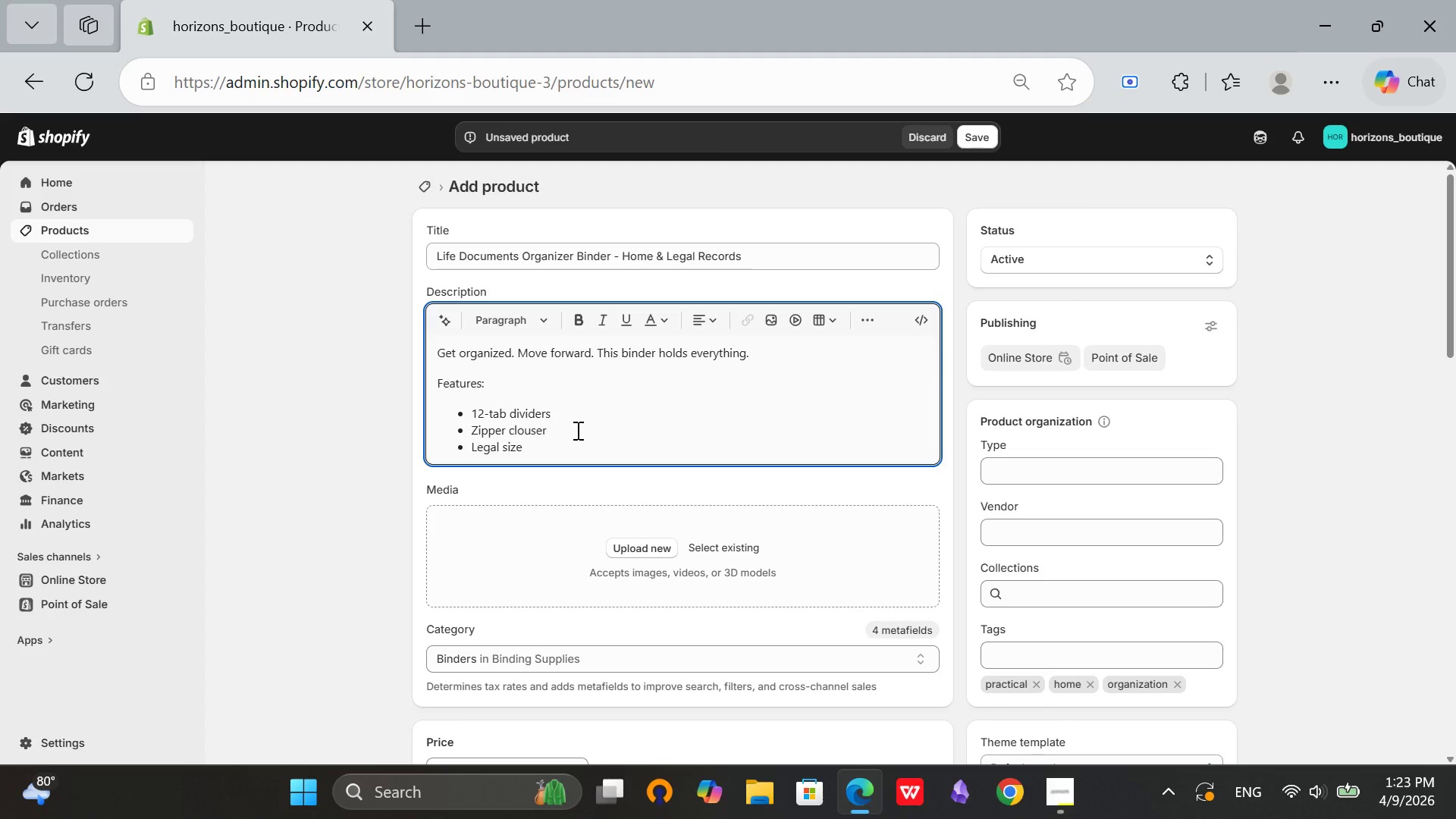 
key(Backspace)
 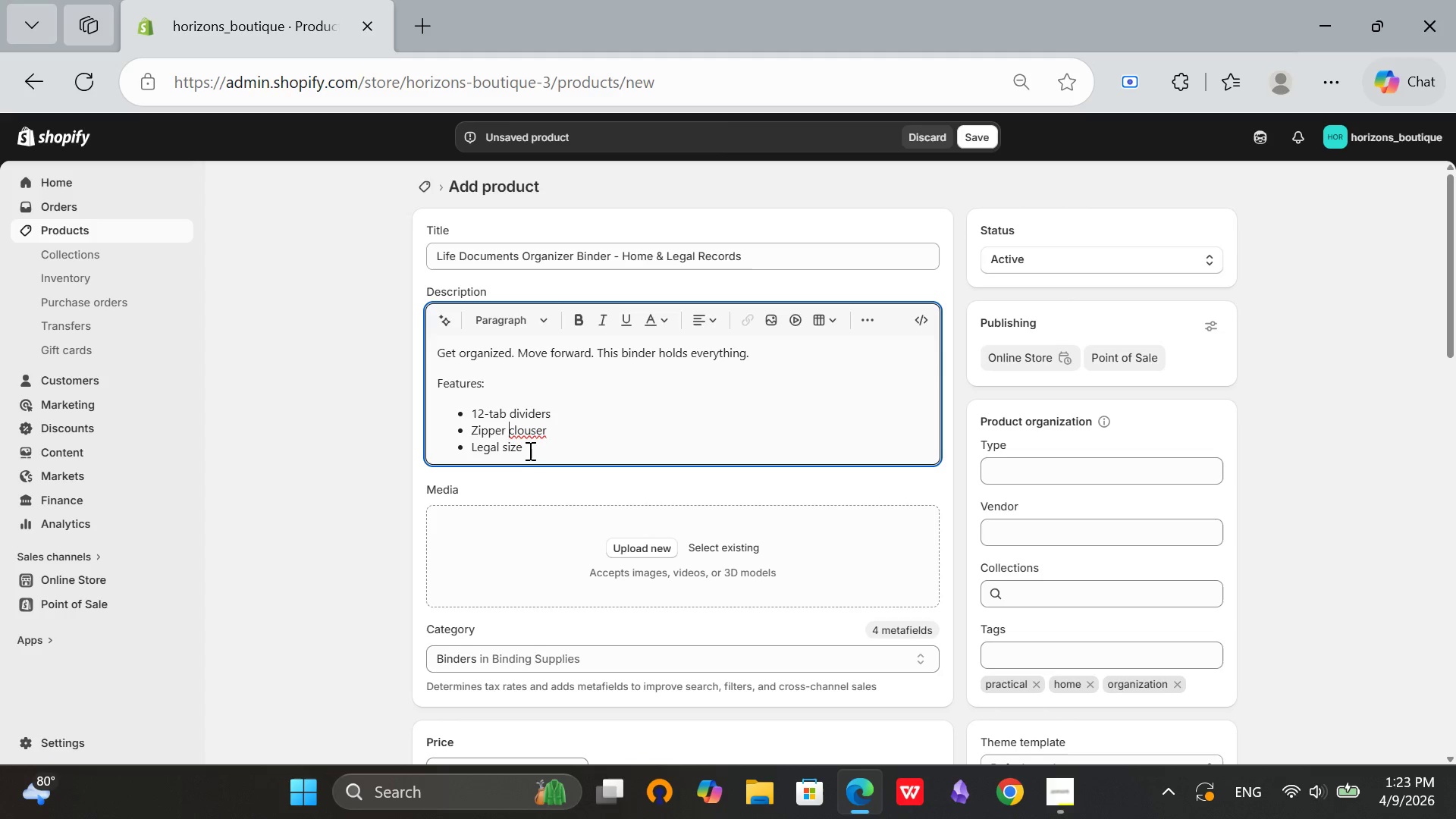 
left_click([532, 438])
 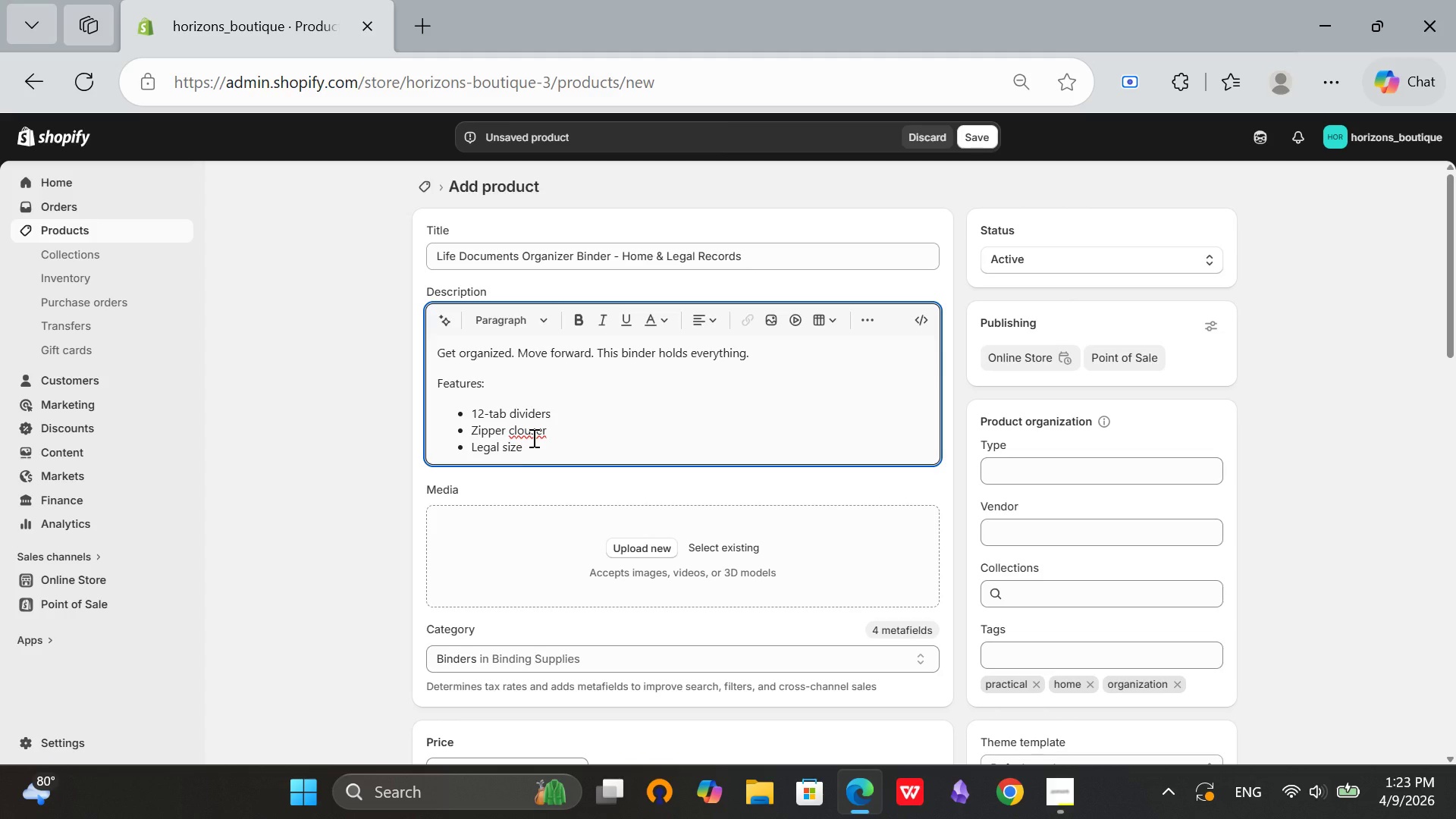 
key(ArrowUp)
 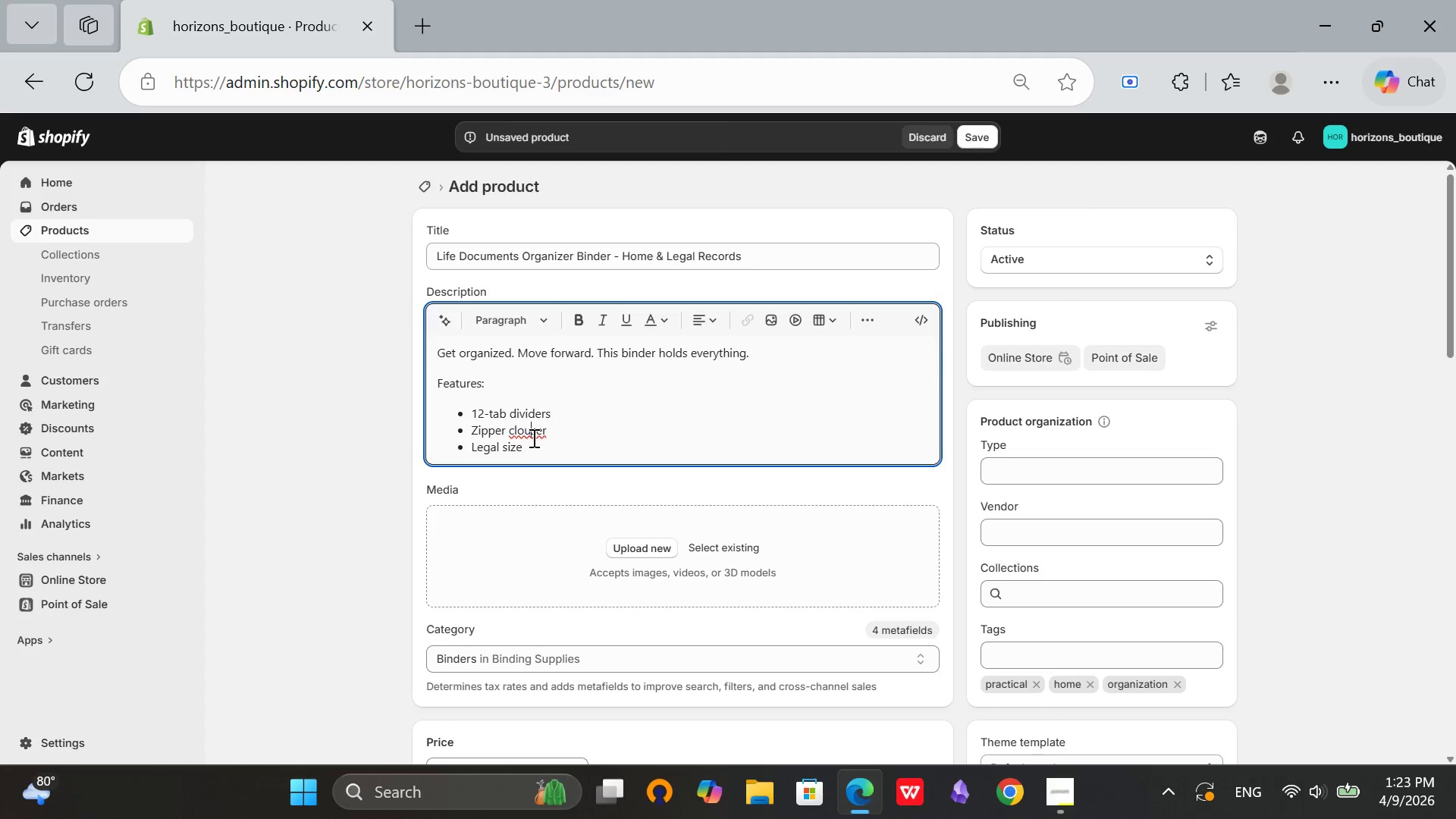 
key(ArrowRight)
 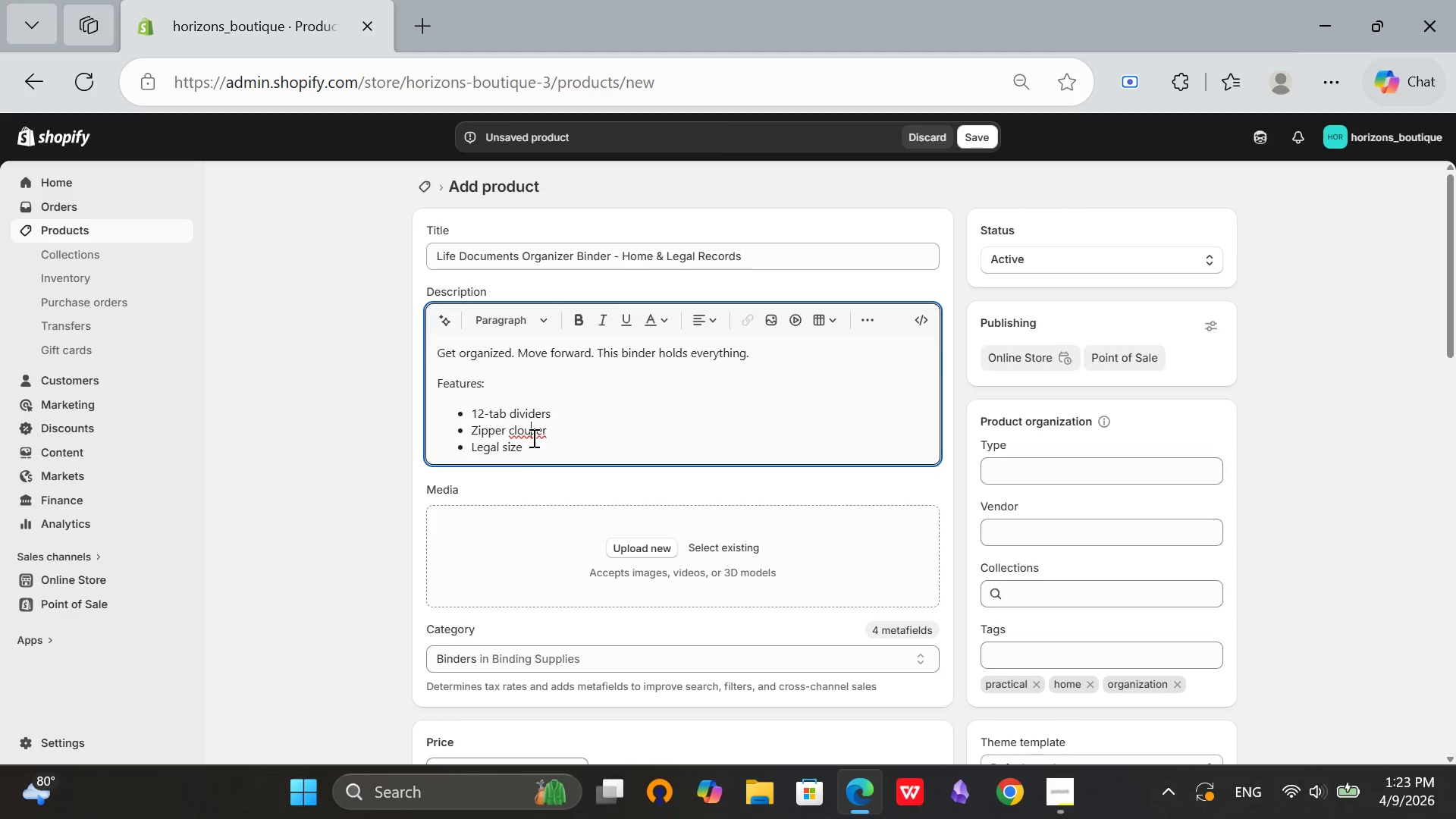 
key(Backspace)
 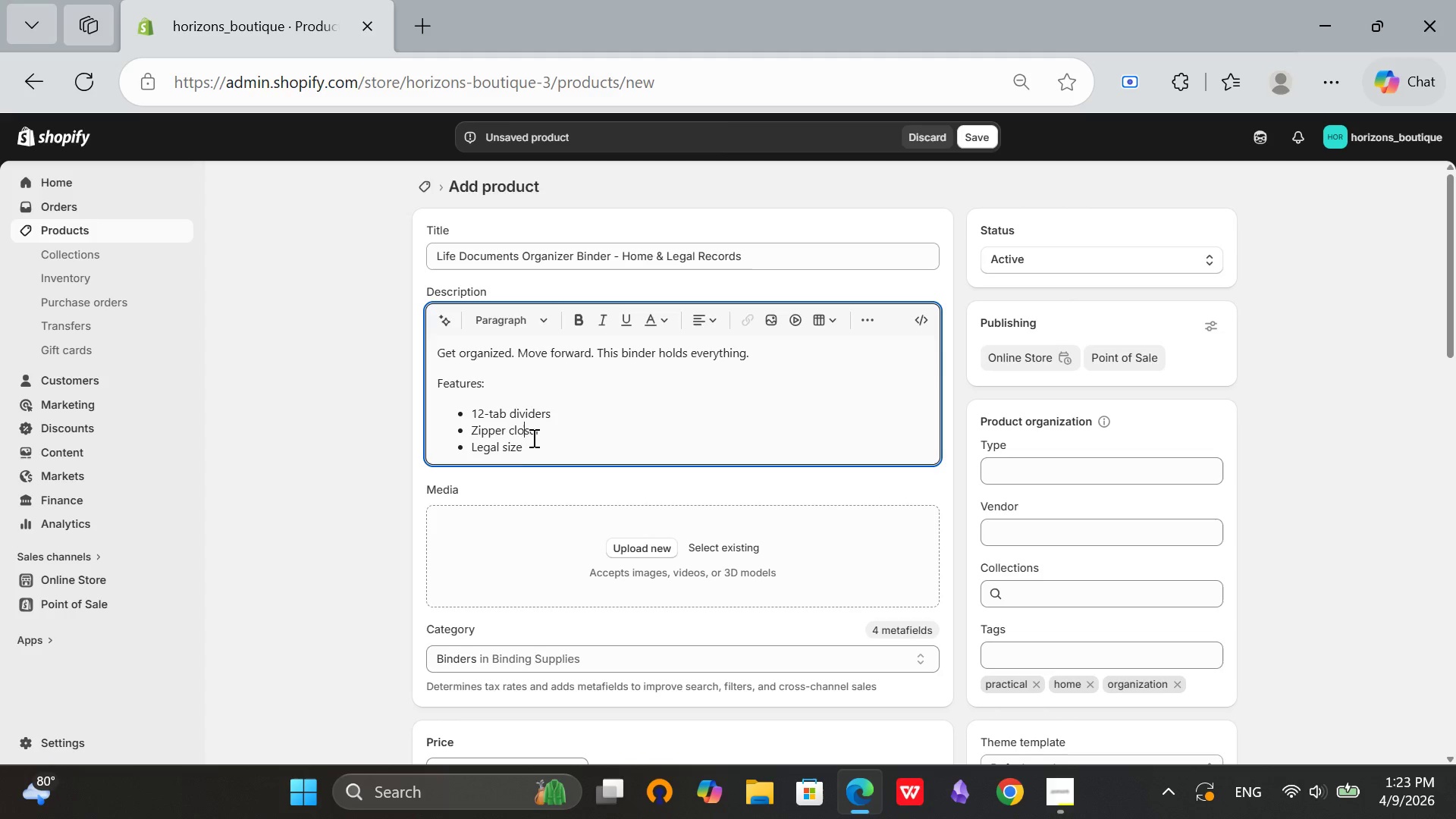 
key(ArrowRight)
 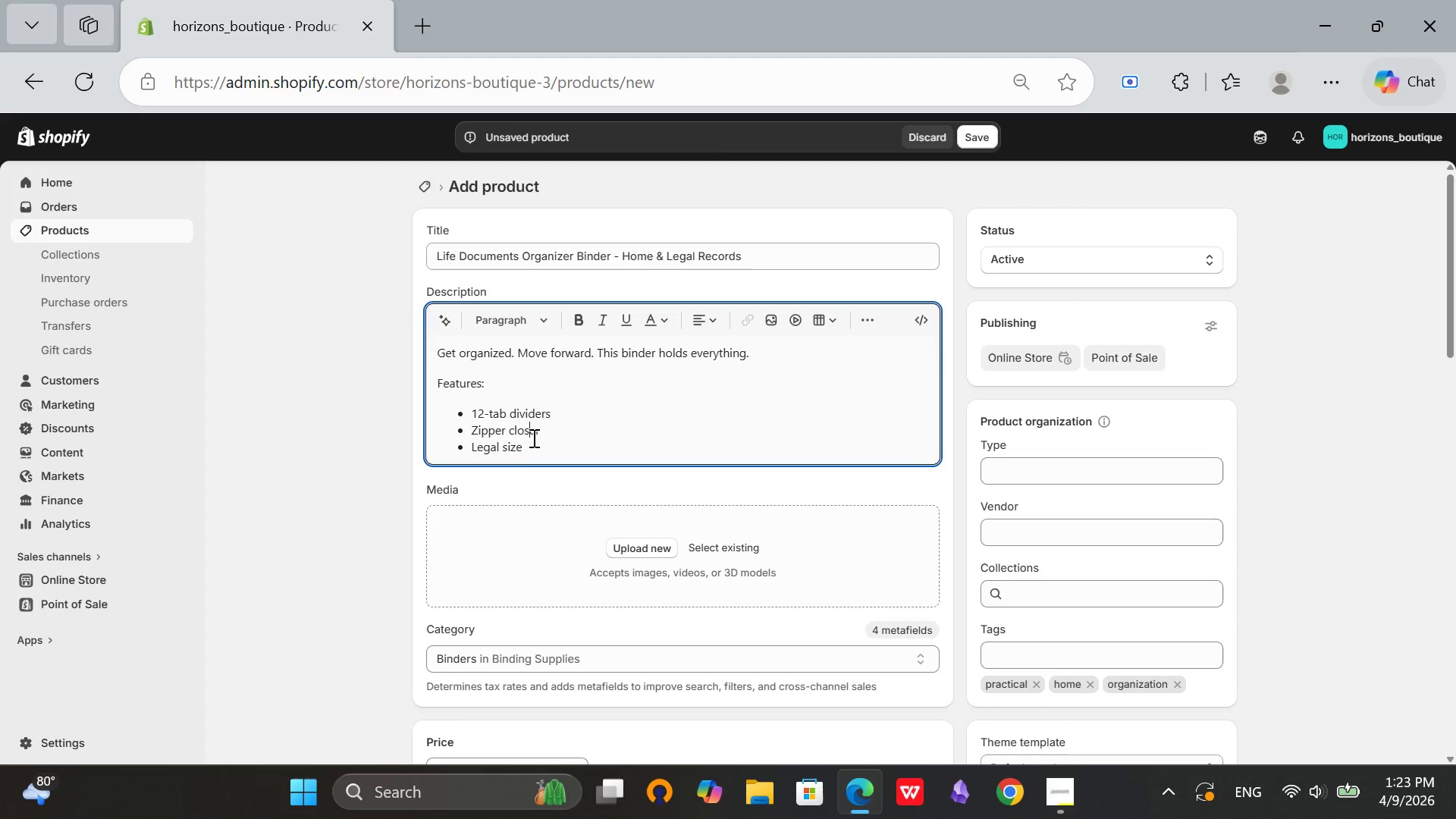 
key(ArrowRight)
 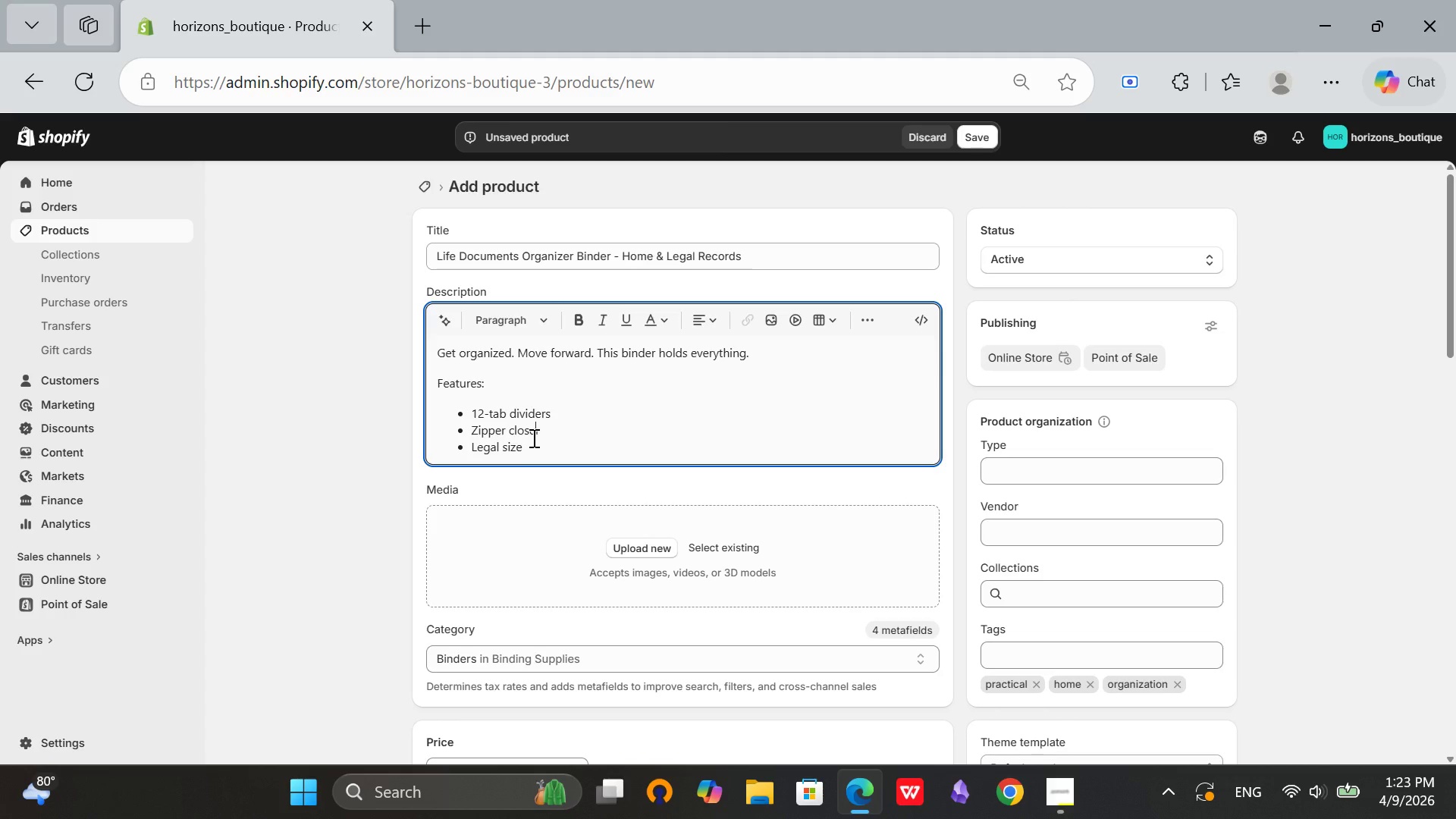 
key(Backspace)
 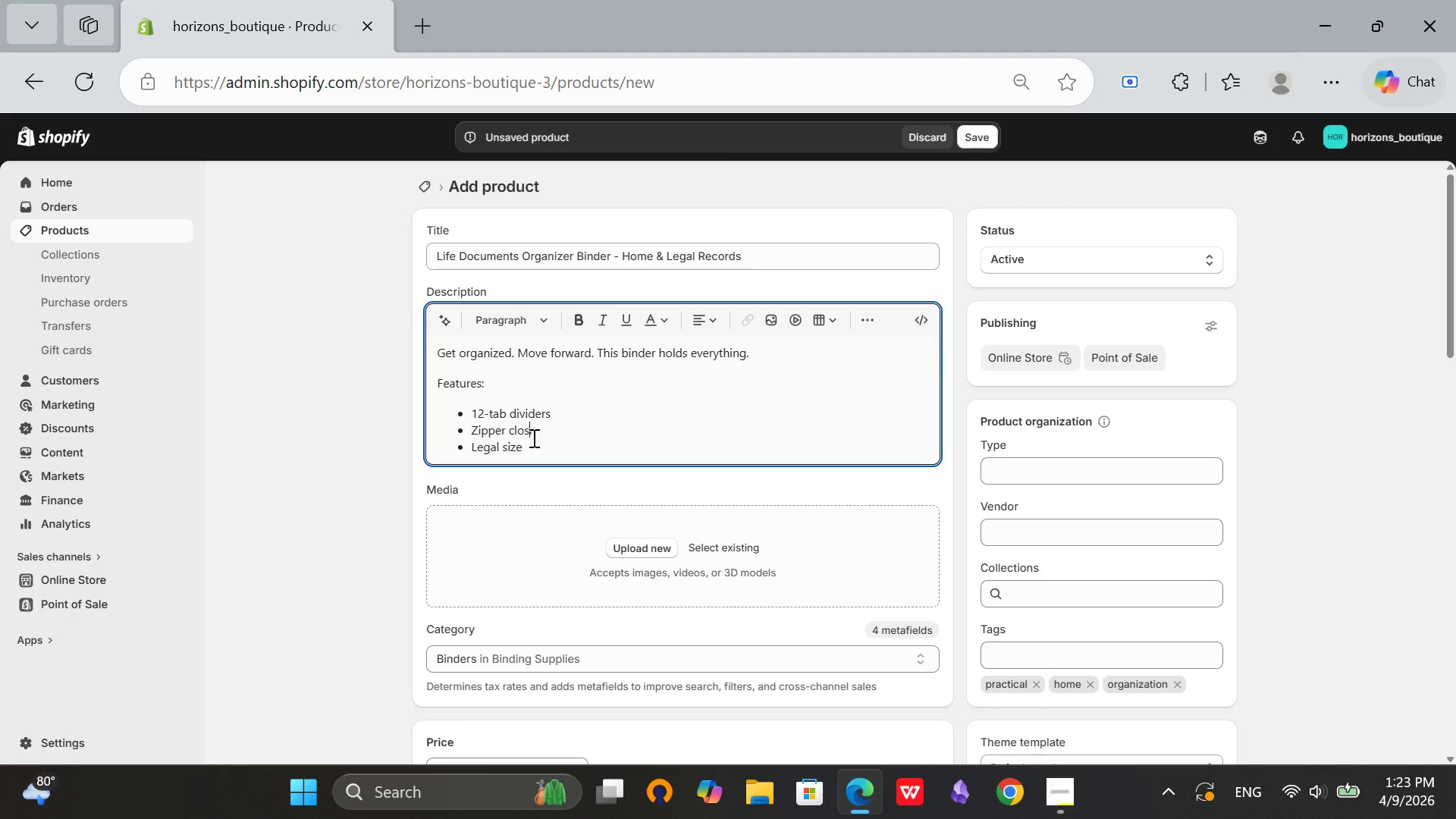 
key(U)
 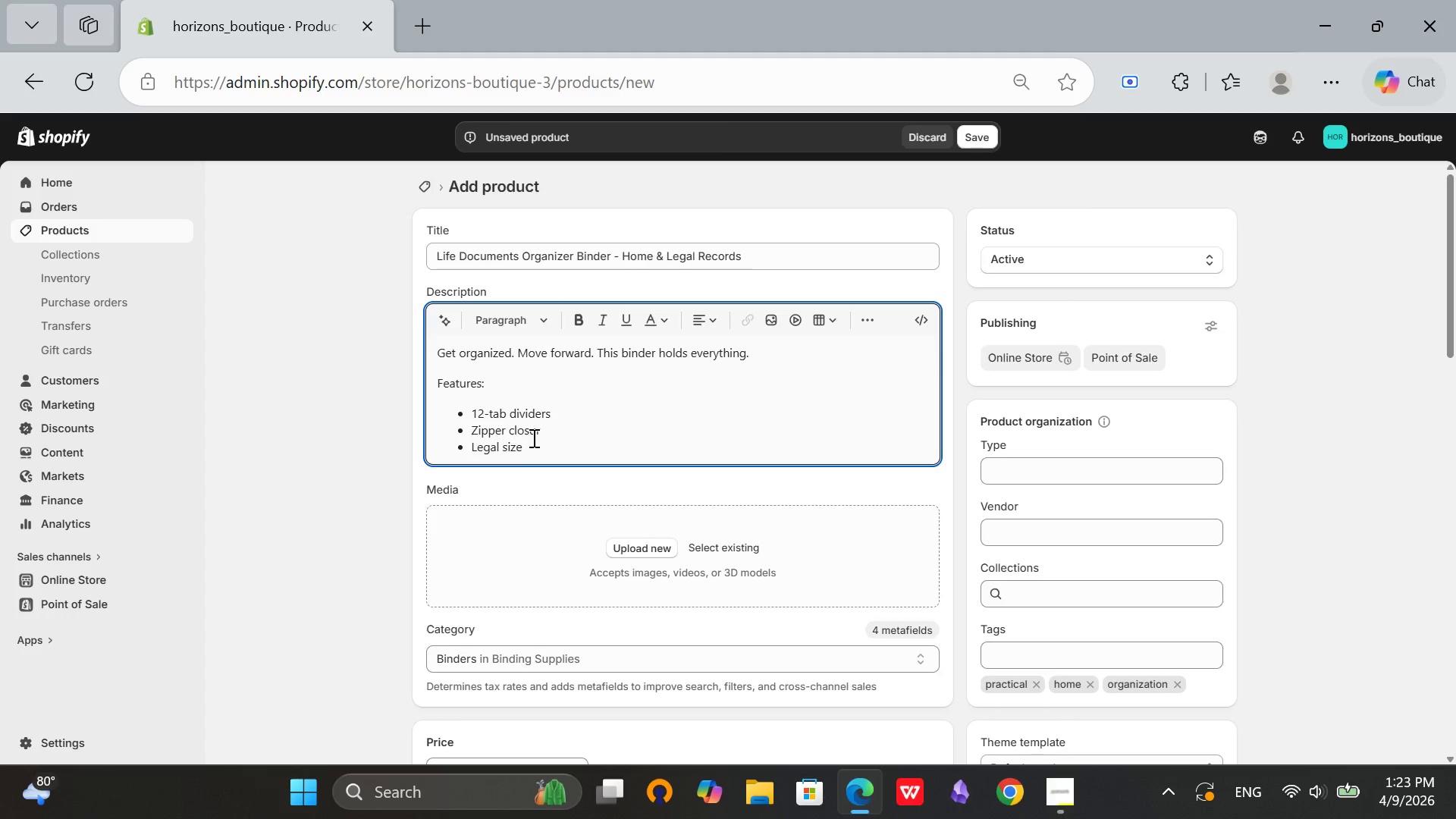 
key(ArrowRight)
 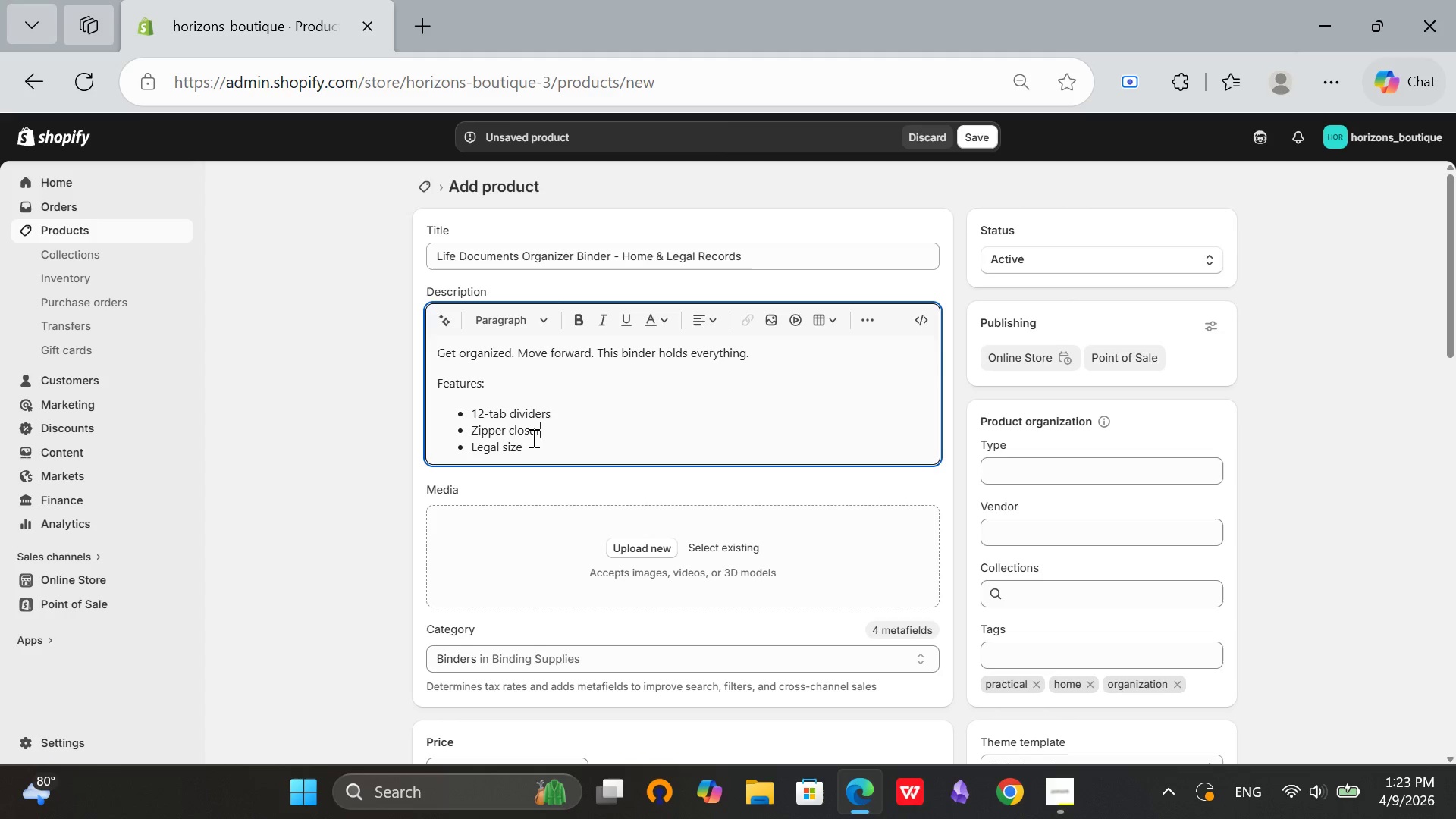 
key(E)
 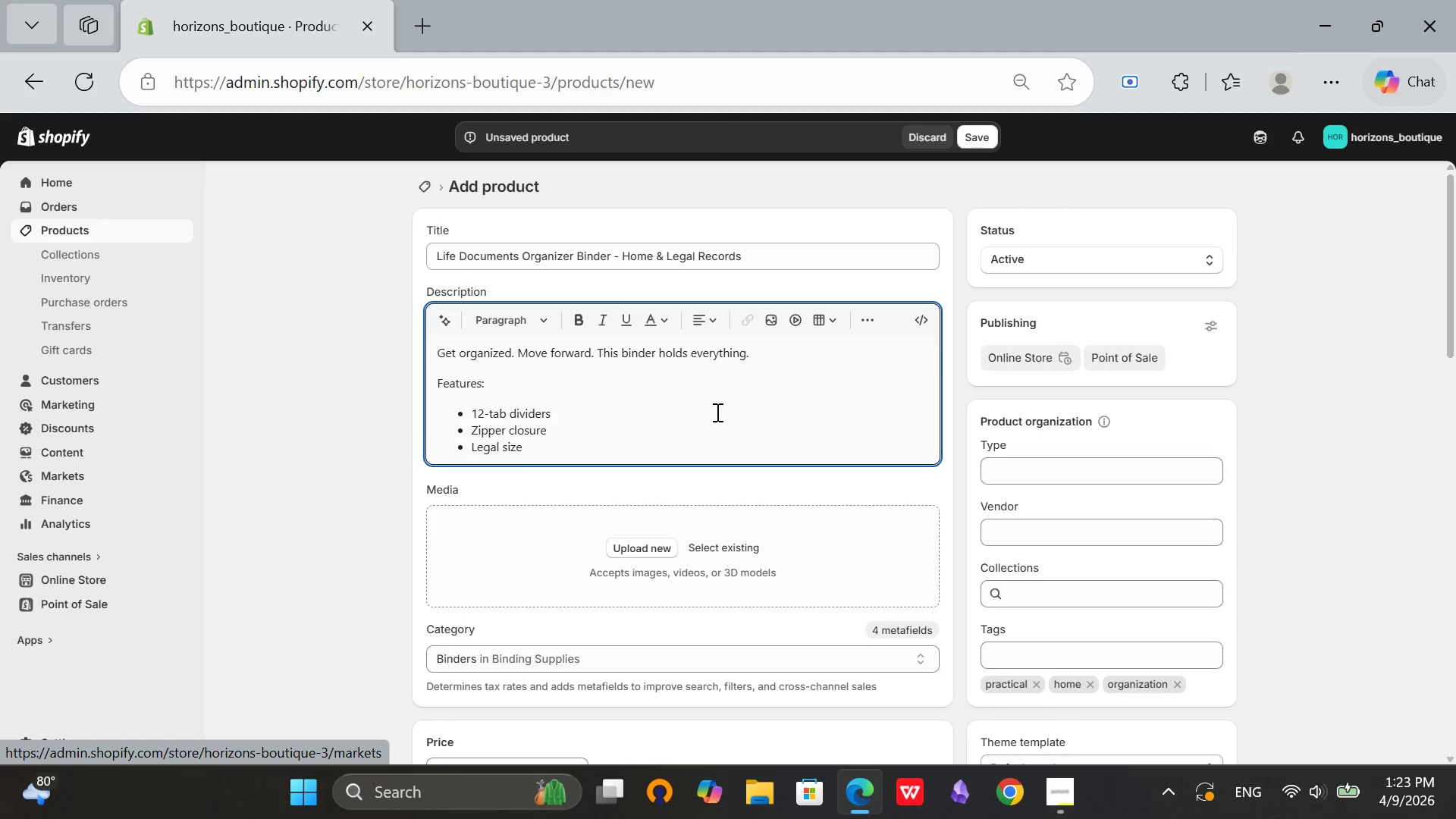 
left_click([577, 454])
 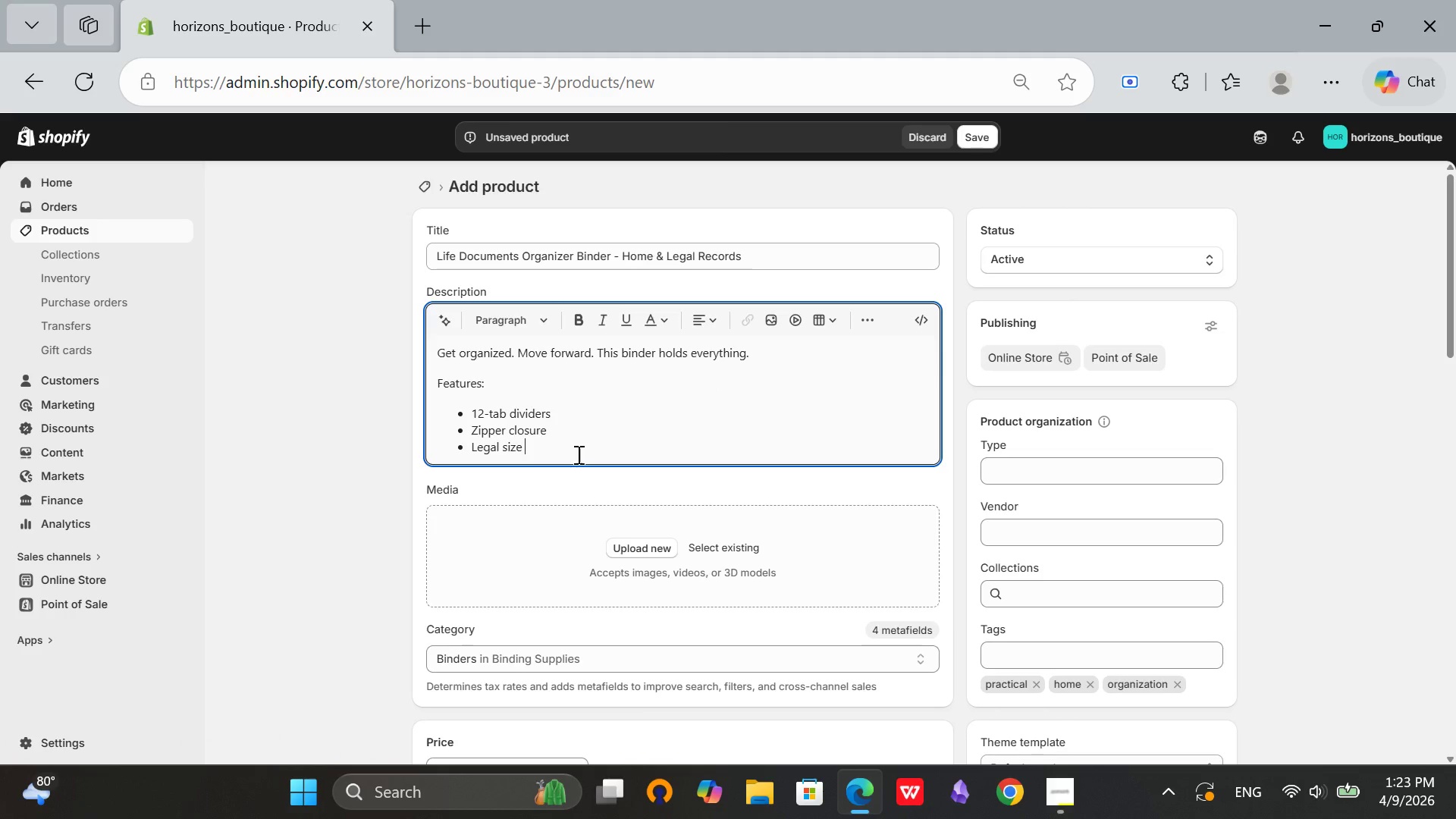 
key(Enter)
 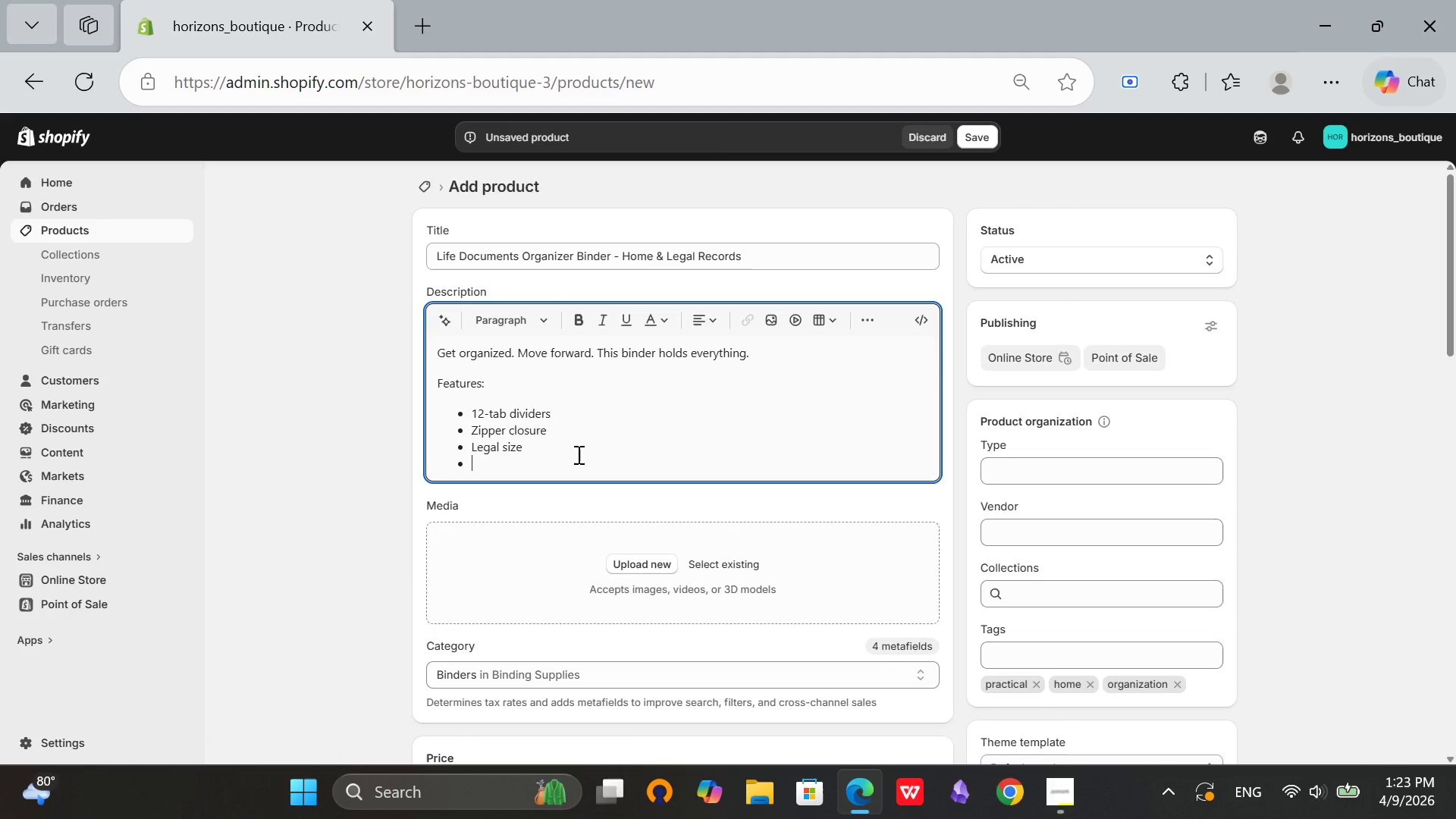 
key(ArrowUp)
 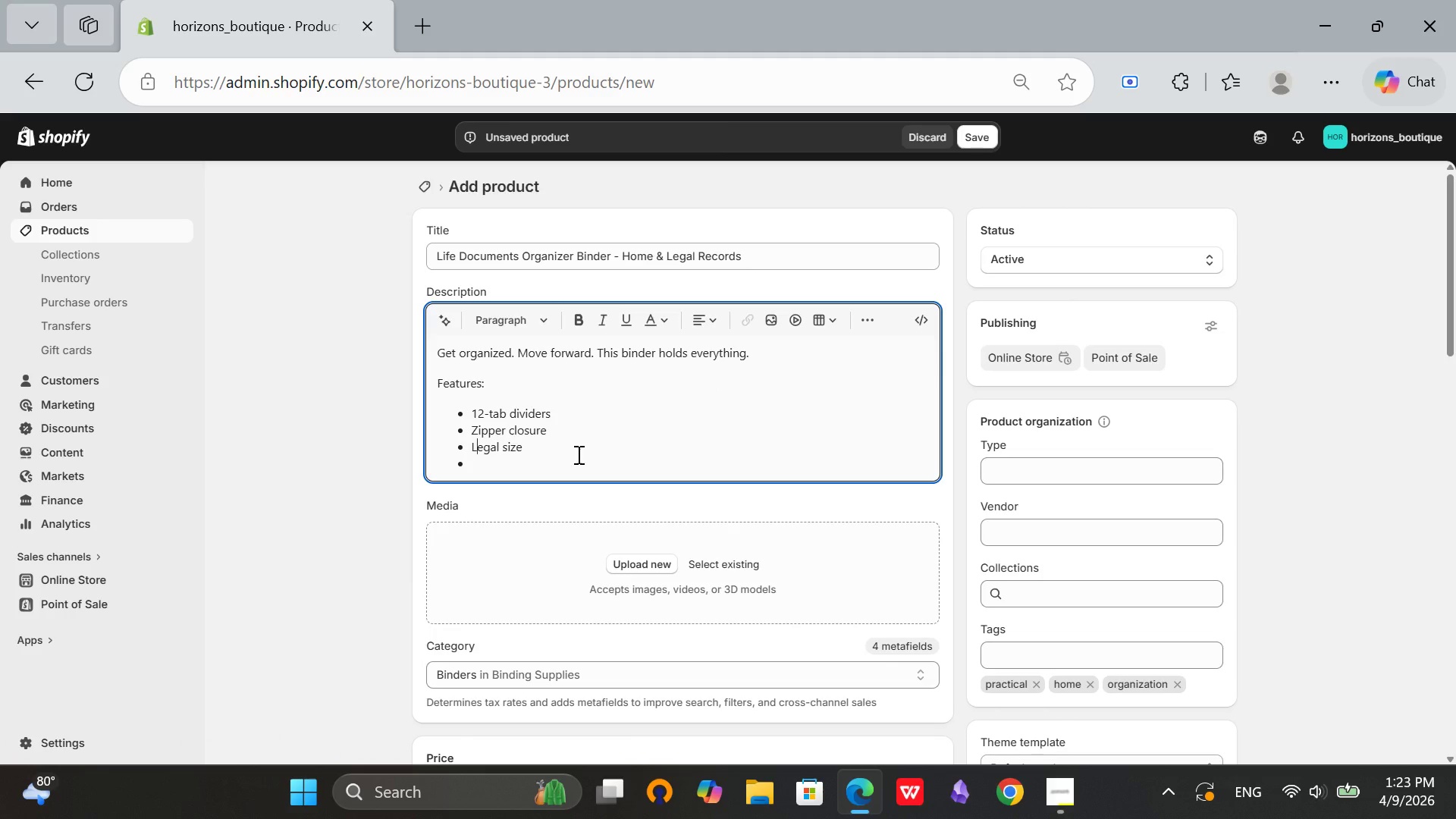 
hold_key(key=ArrowRight, duration=0.78)
 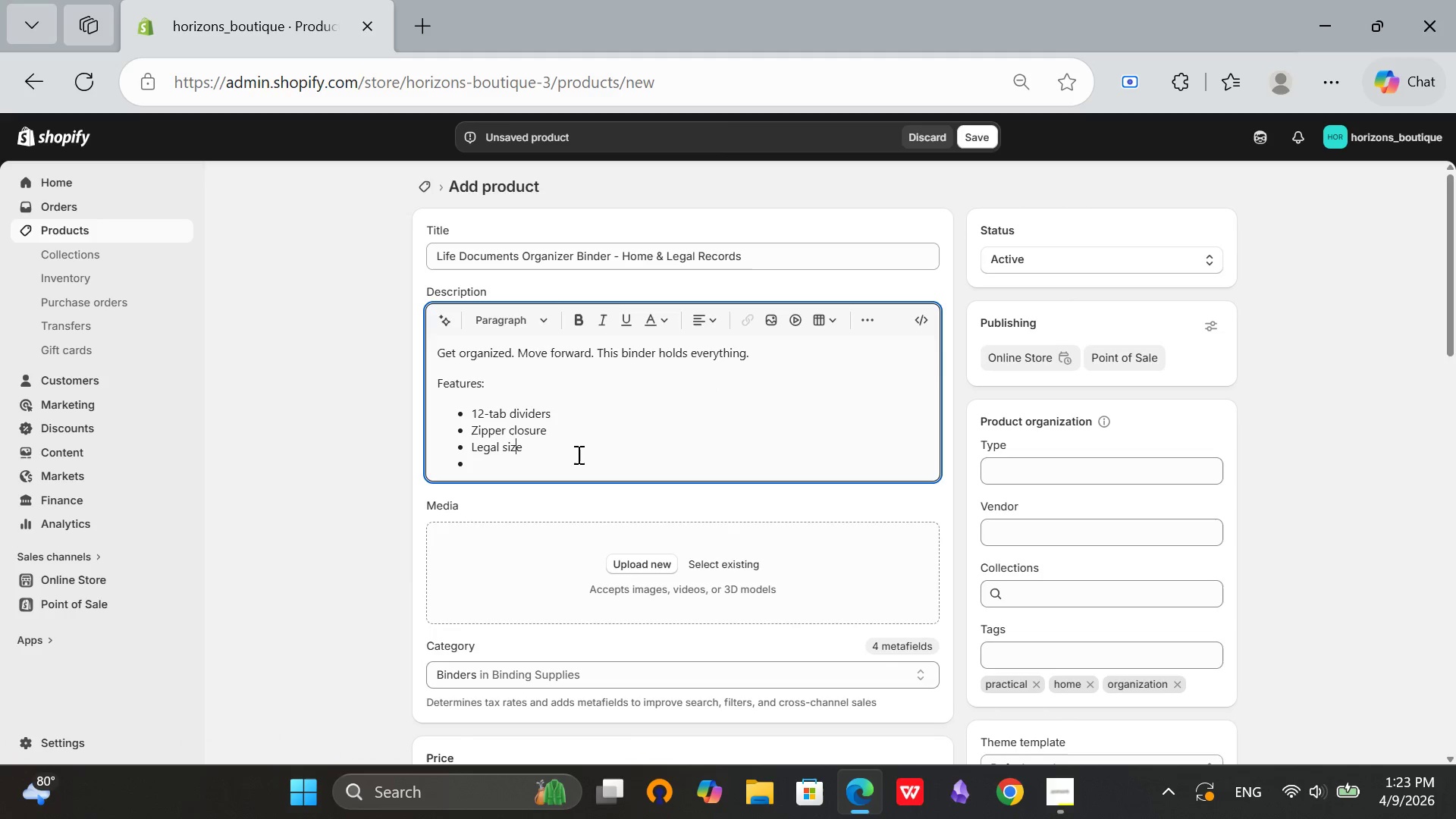 
key(ArrowRight)
 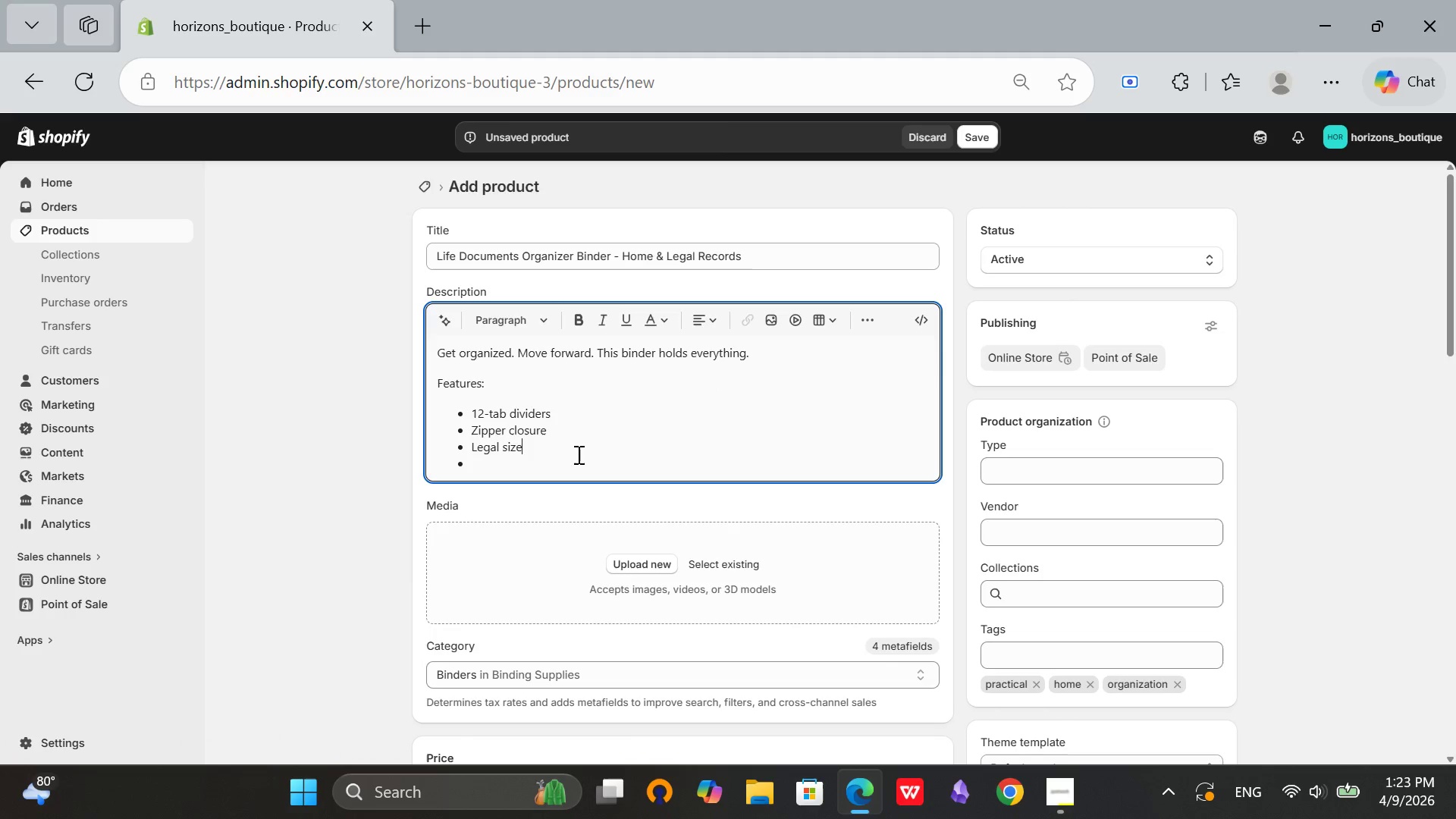 
key(ArrowRight)
 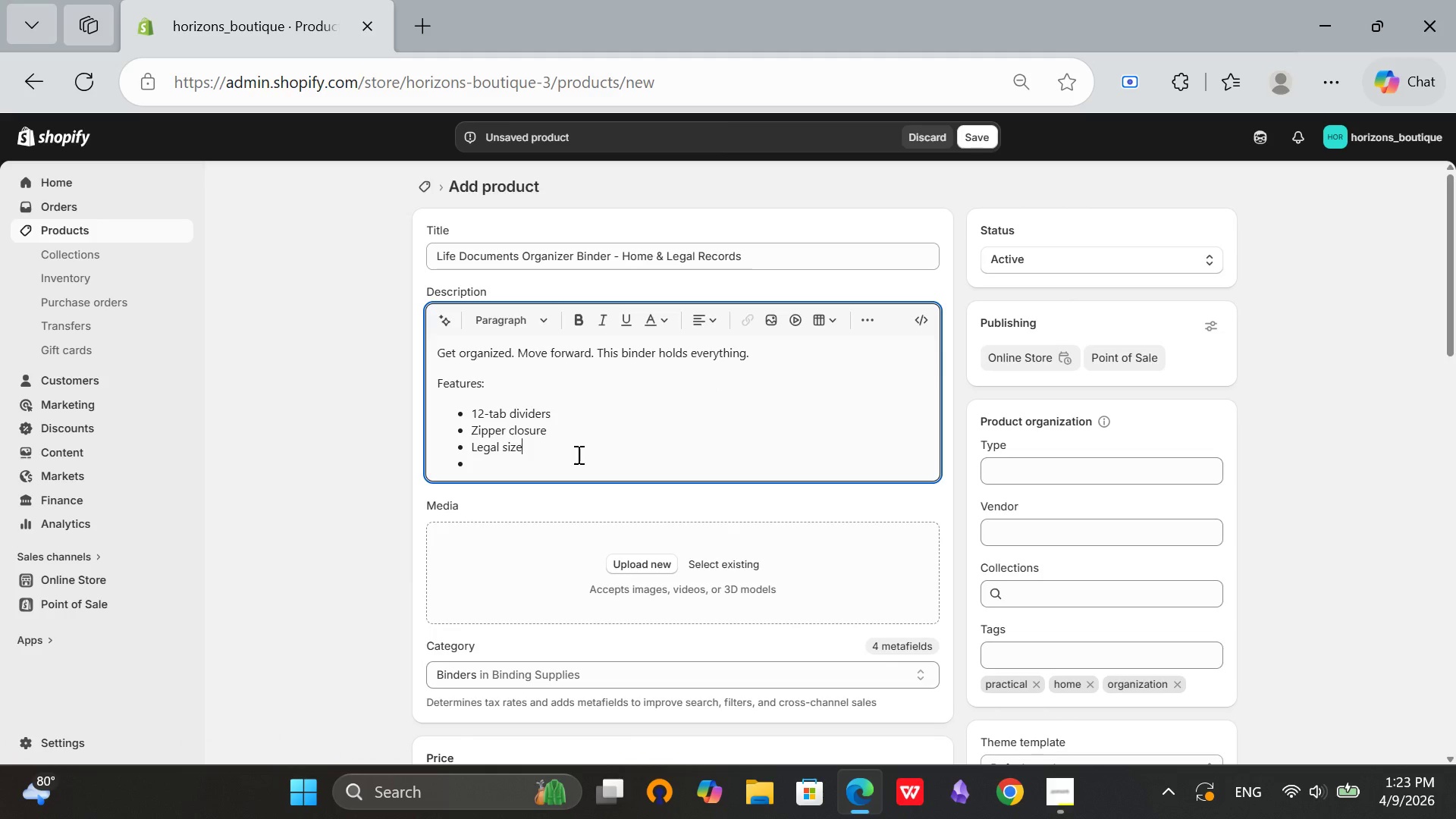 
type( pages)
 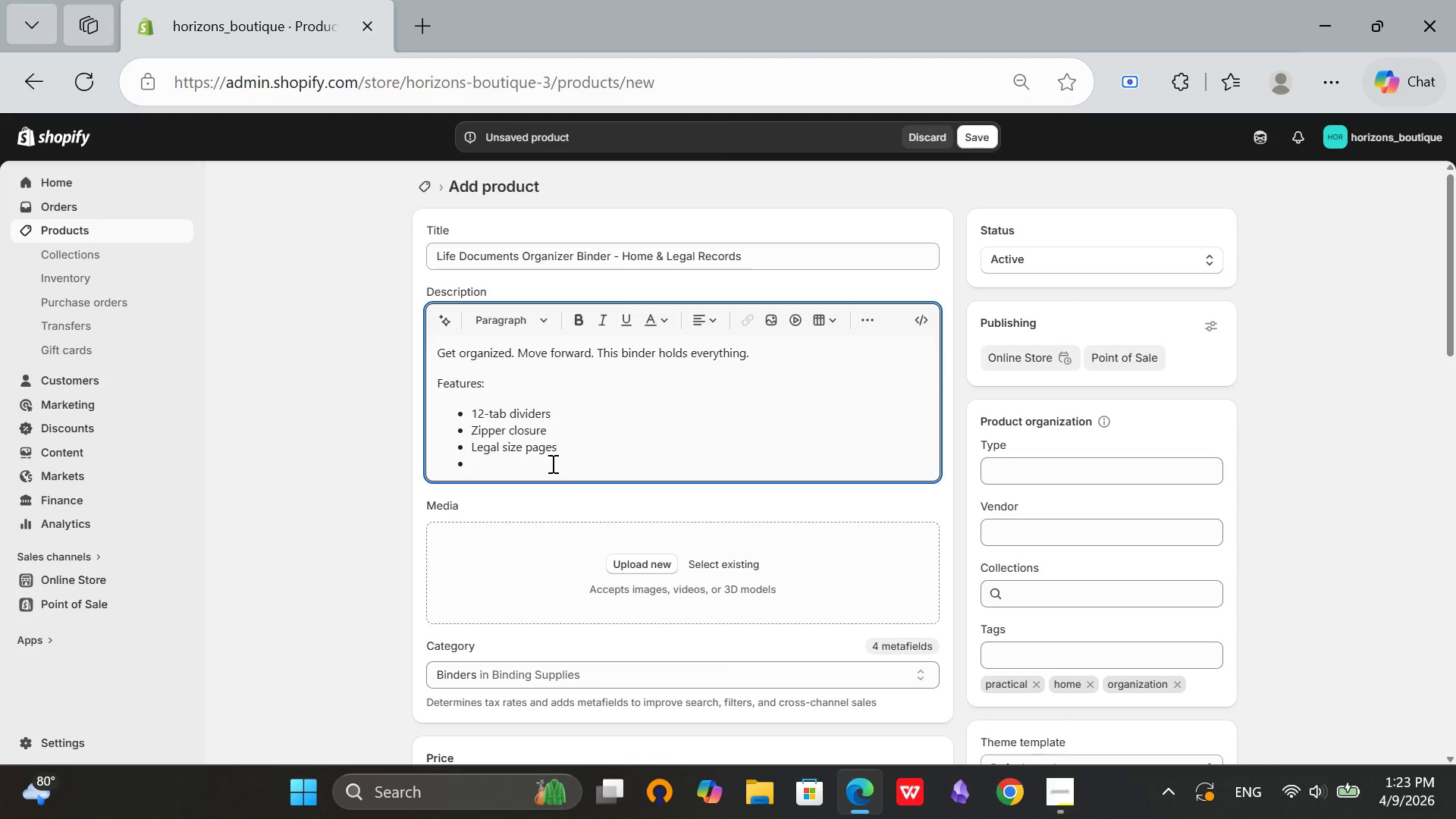 
left_click([550, 465])
 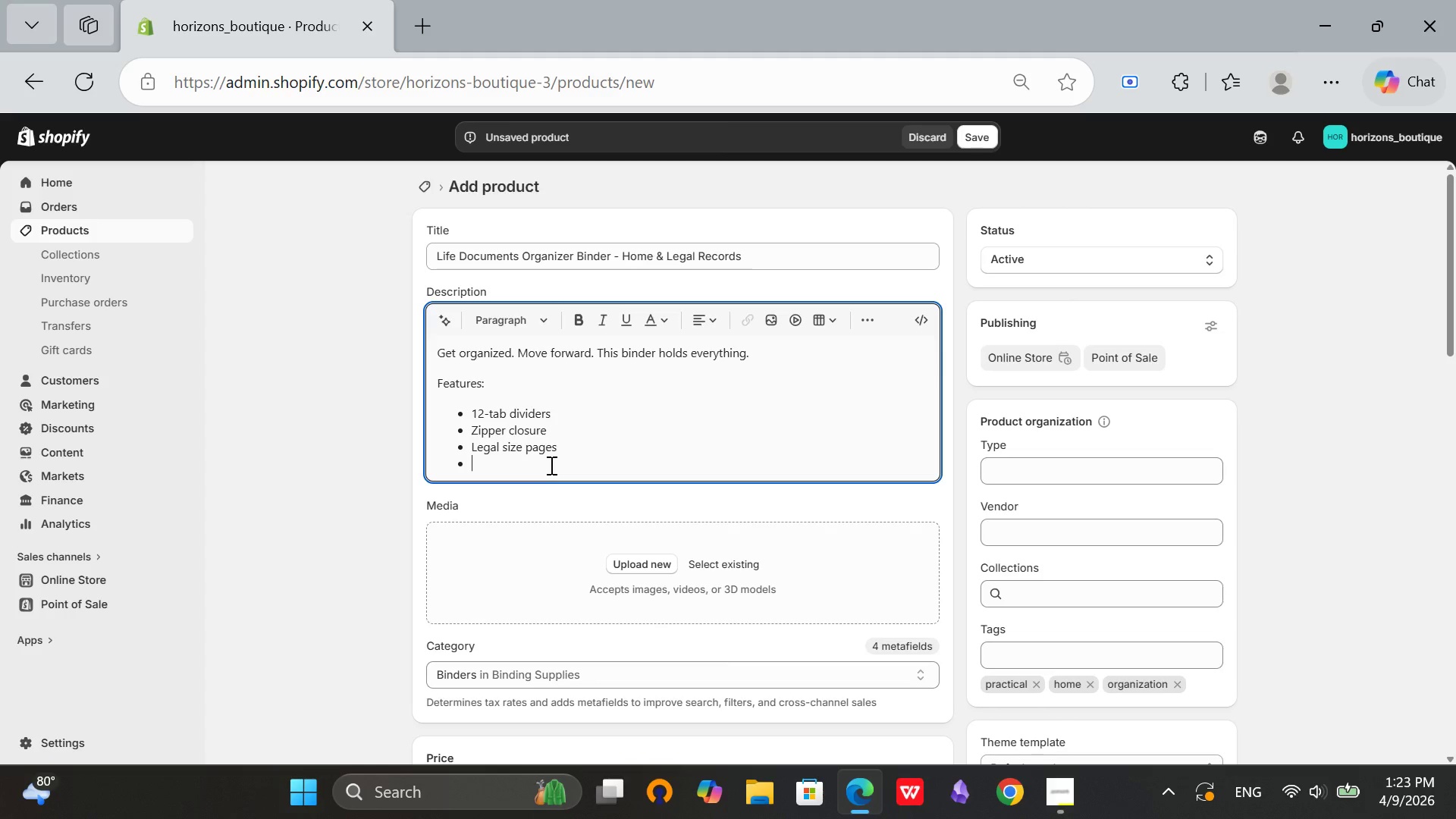 
type(Waterproof cover)
 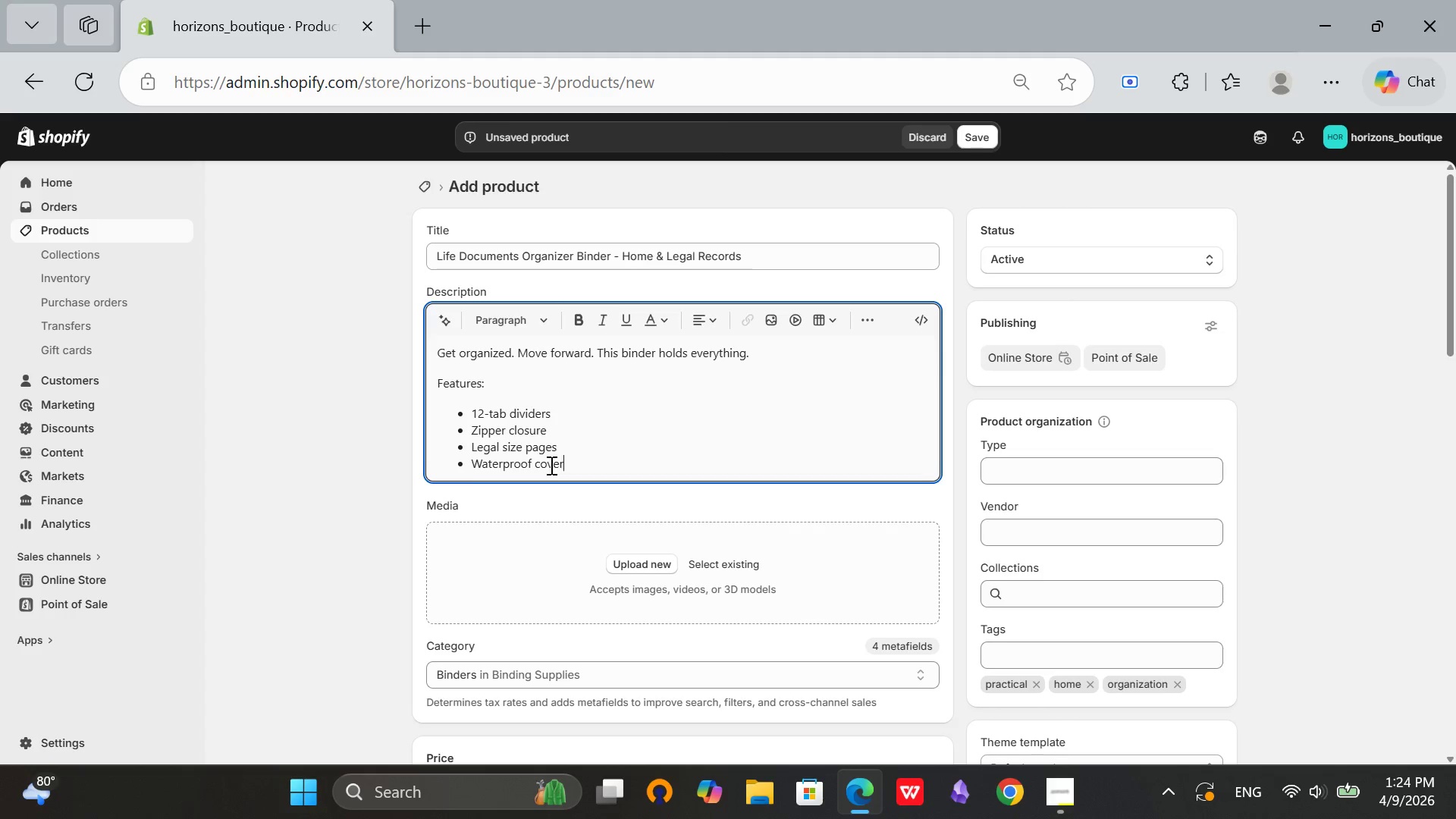 
key(Enter)
 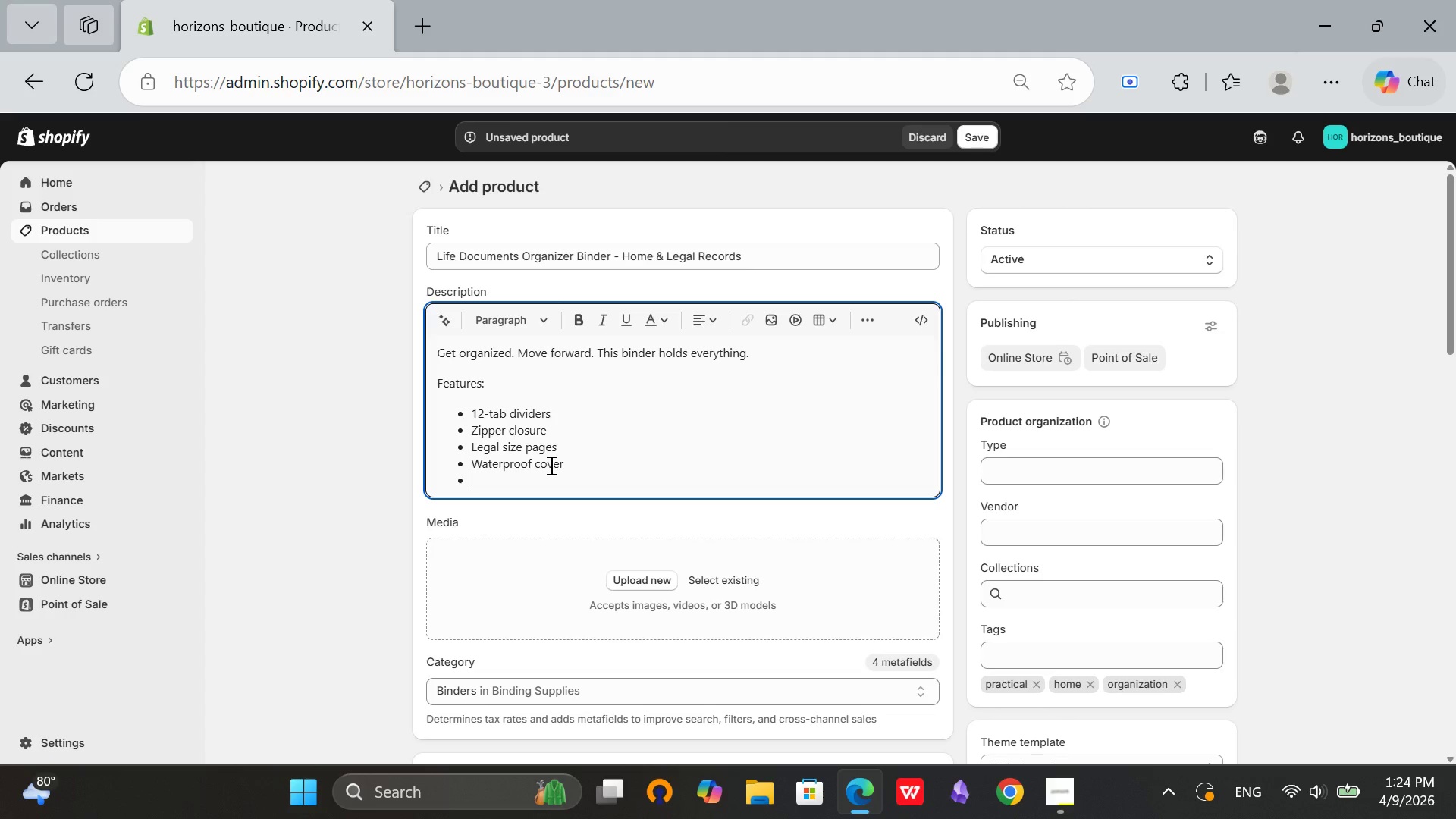 
key(Enter)
 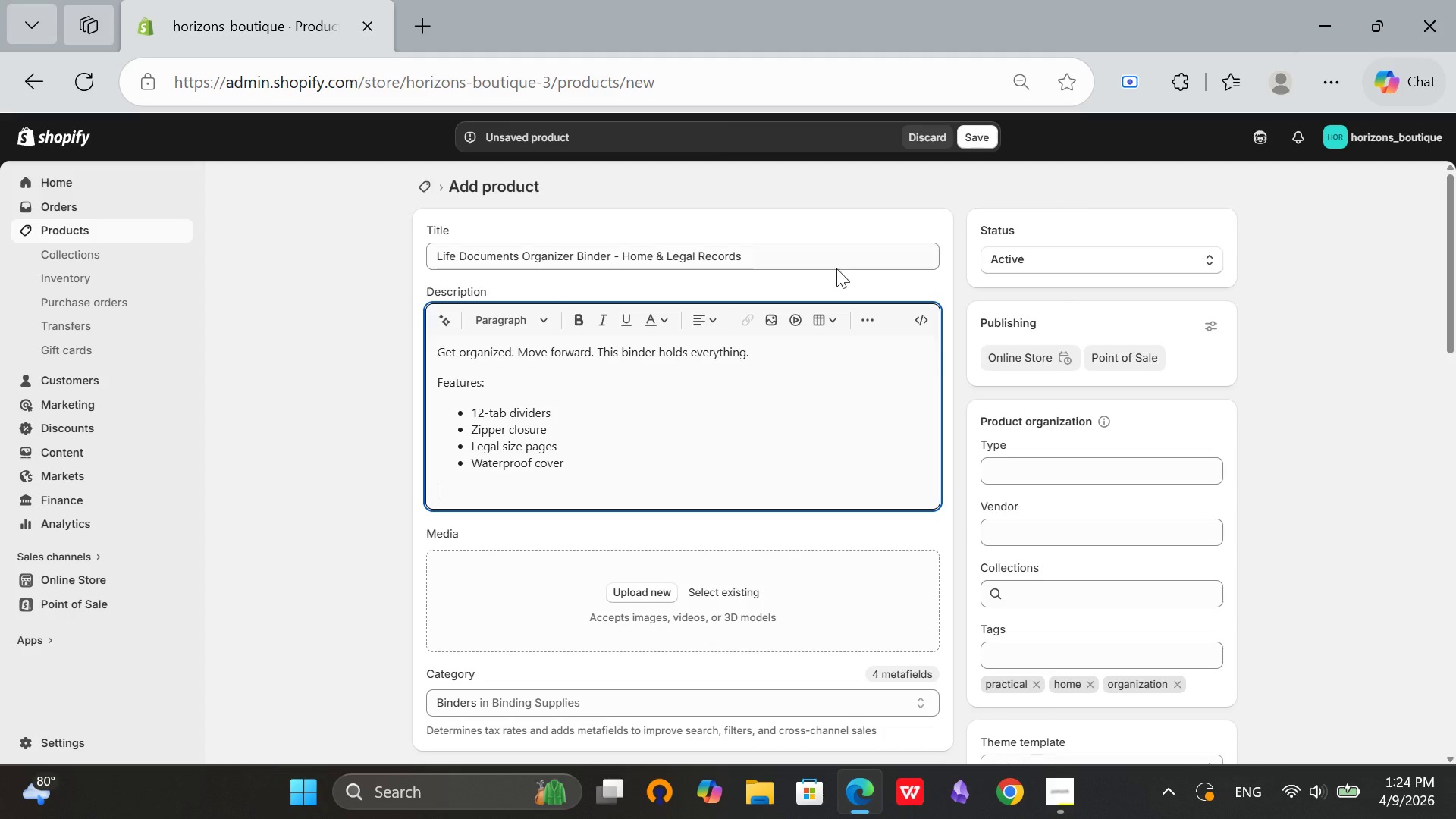 
scroll: coordinate [998, 540], scroll_direction: down, amount: 12.0
 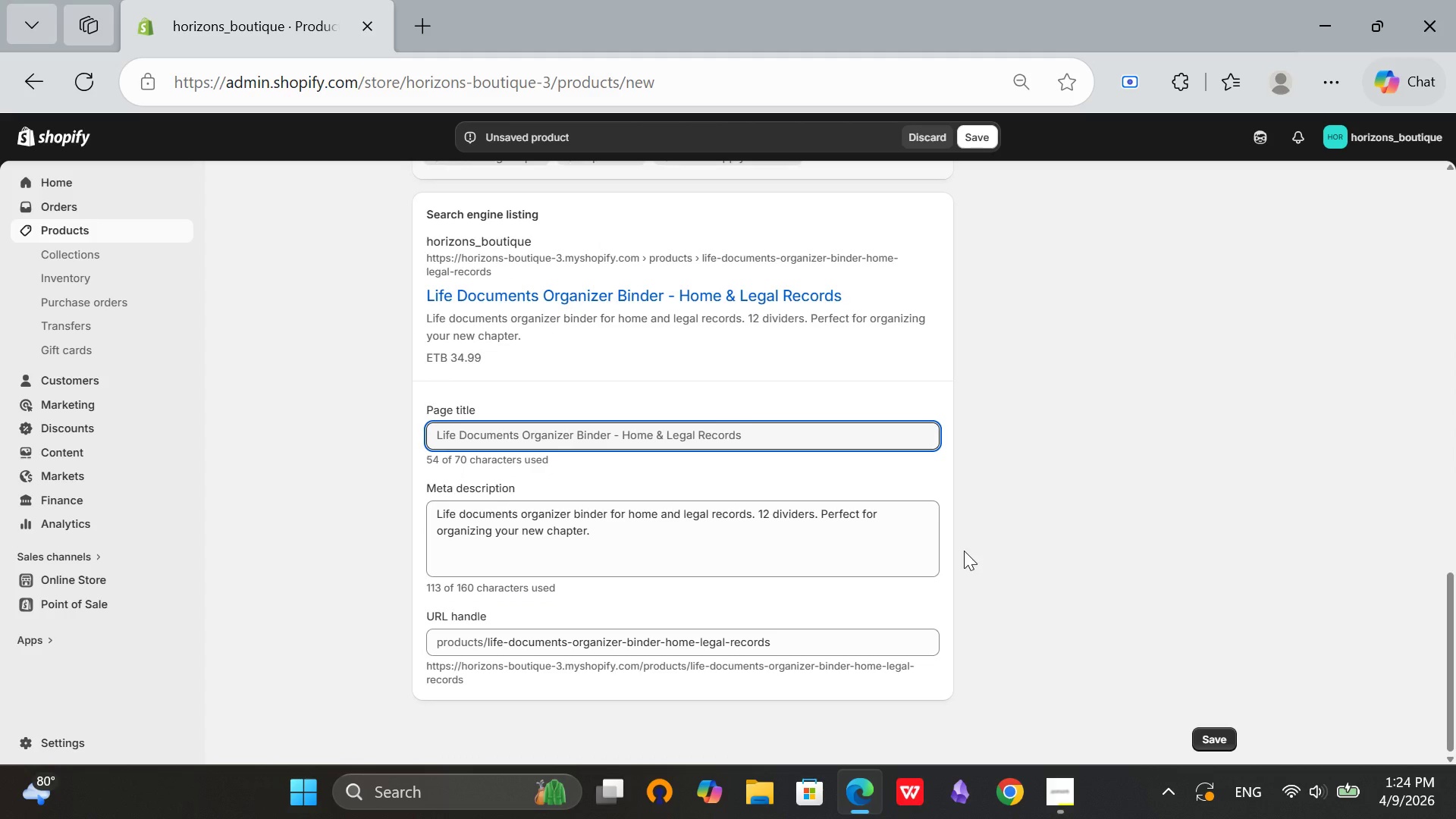 
scroll: coordinate [547, 521], scroll_direction: up, amount: 13.0
 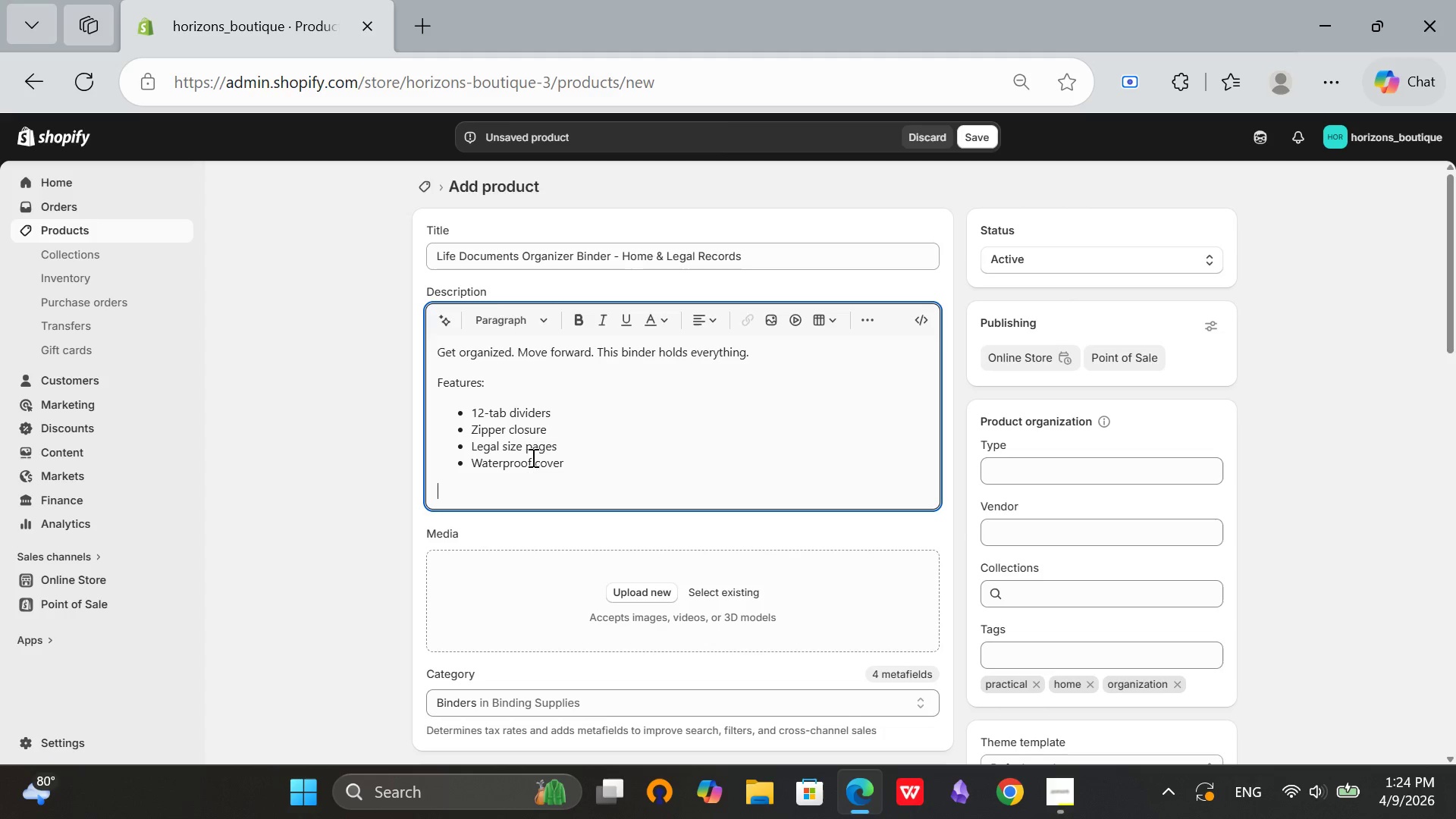 
left_click([429, 42])
 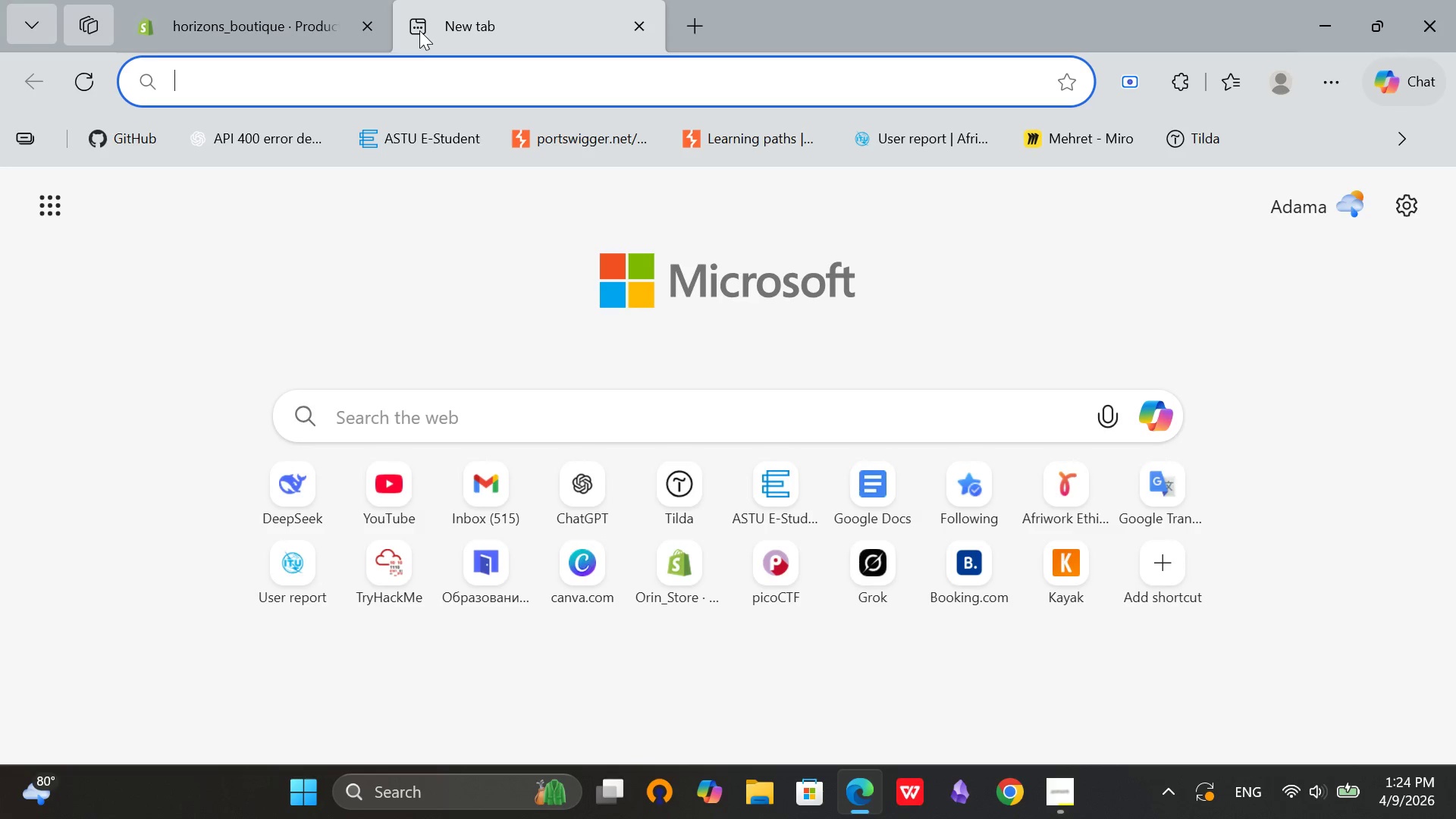 
type(documens)
key(Backspace)
type(ts organizer binder)
 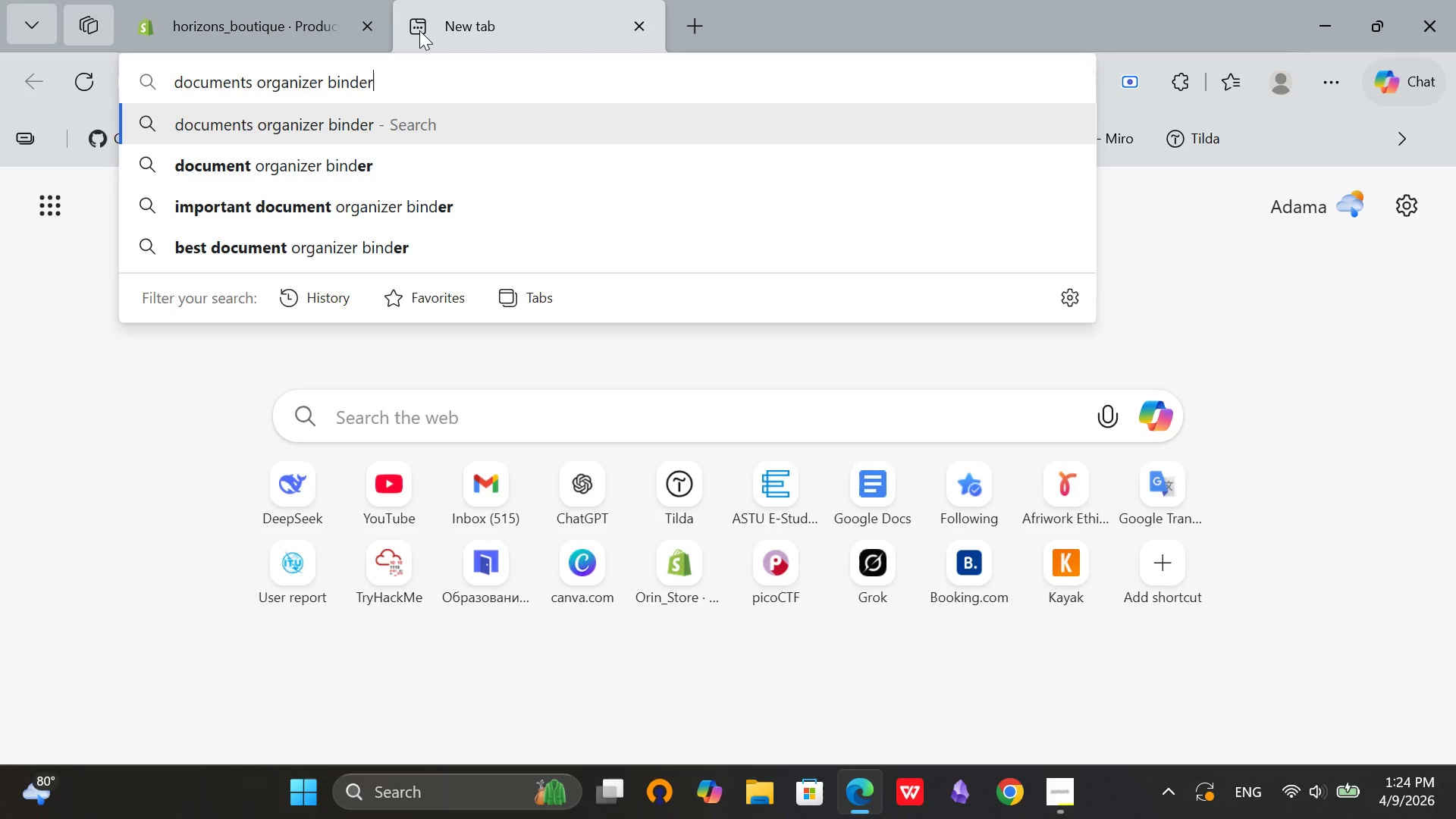 
key(Enter)
 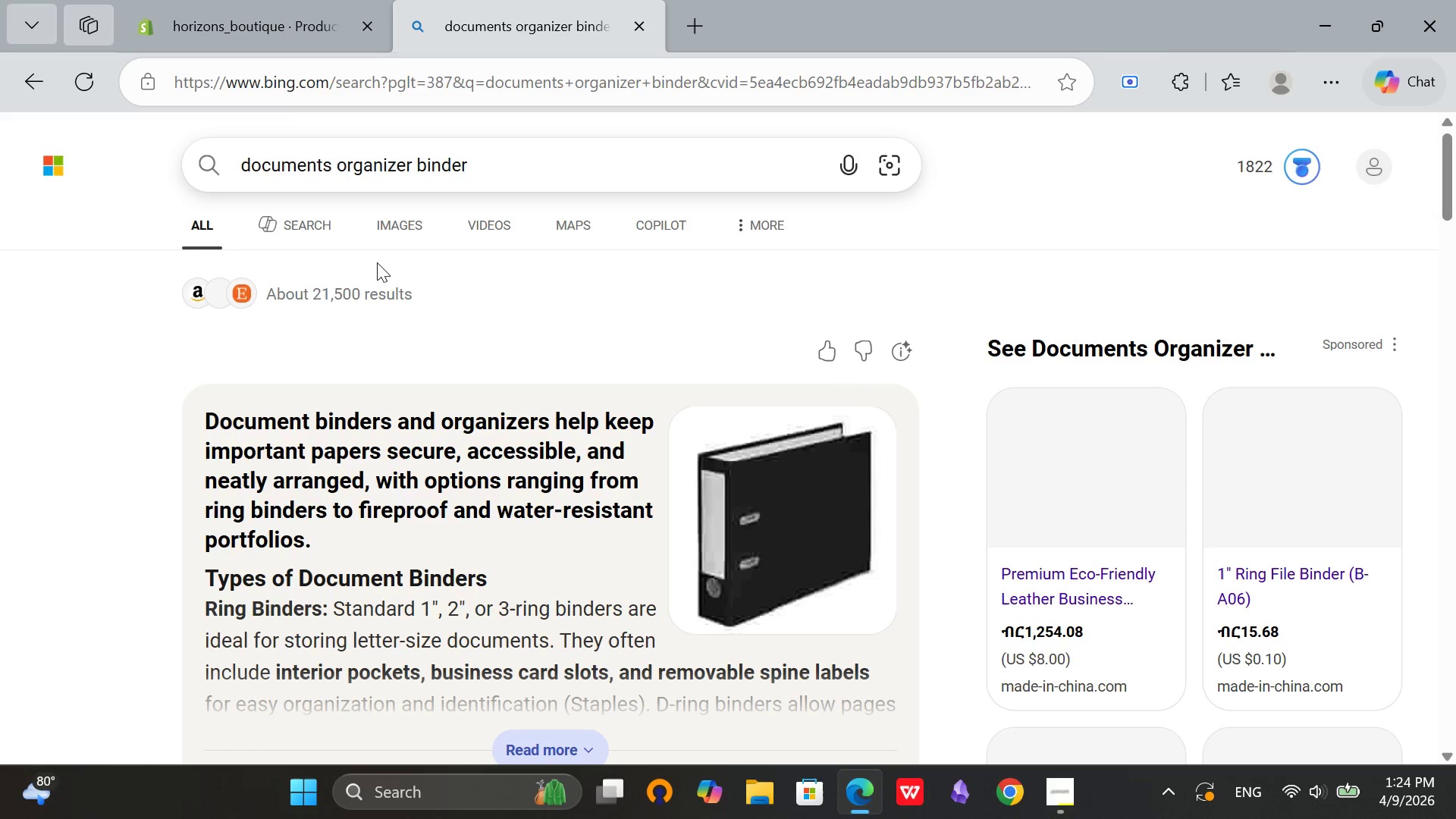 
left_click([392, 225])
 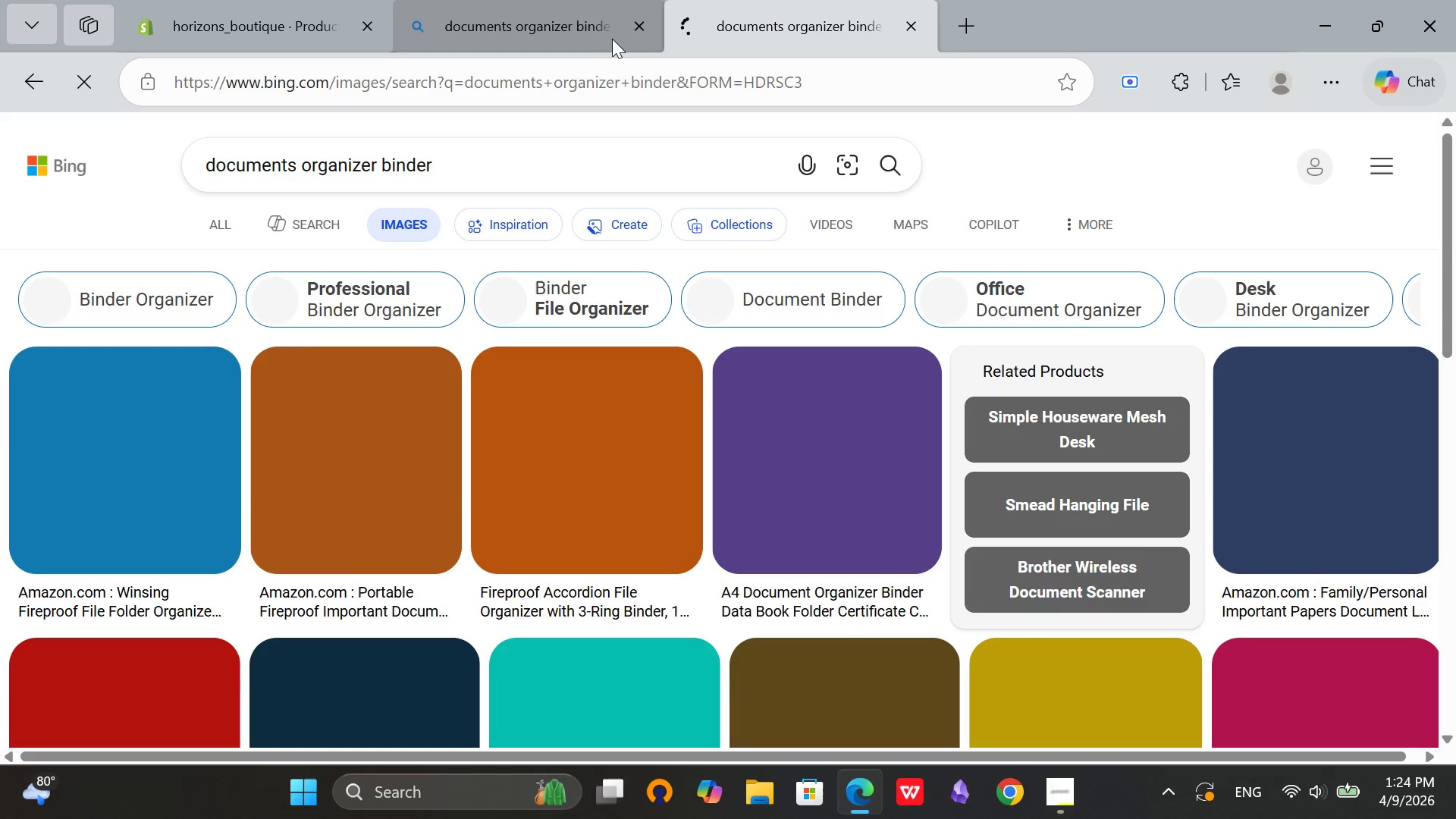 
left_click([635, 33])
 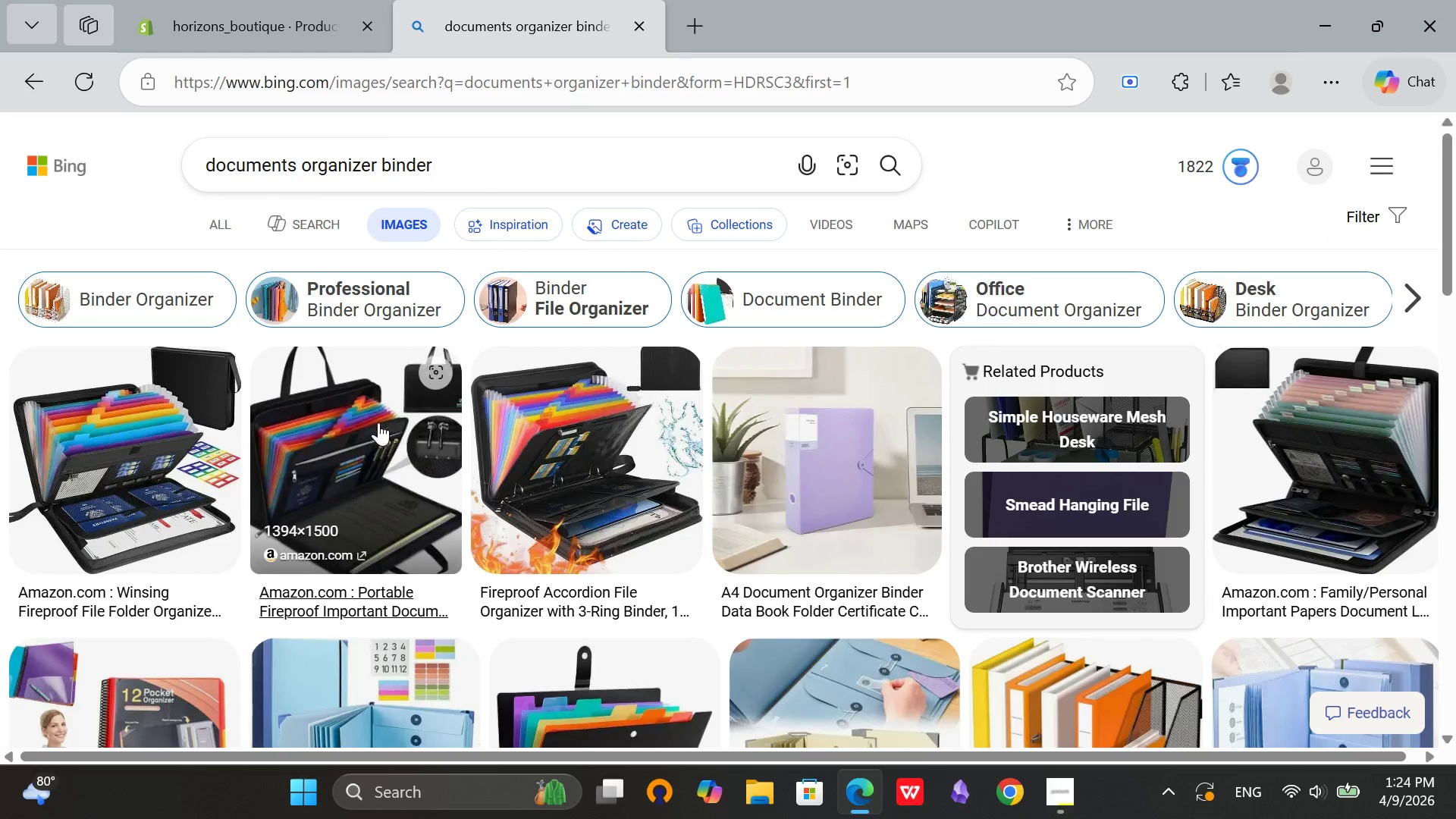 
left_click([374, 416])
 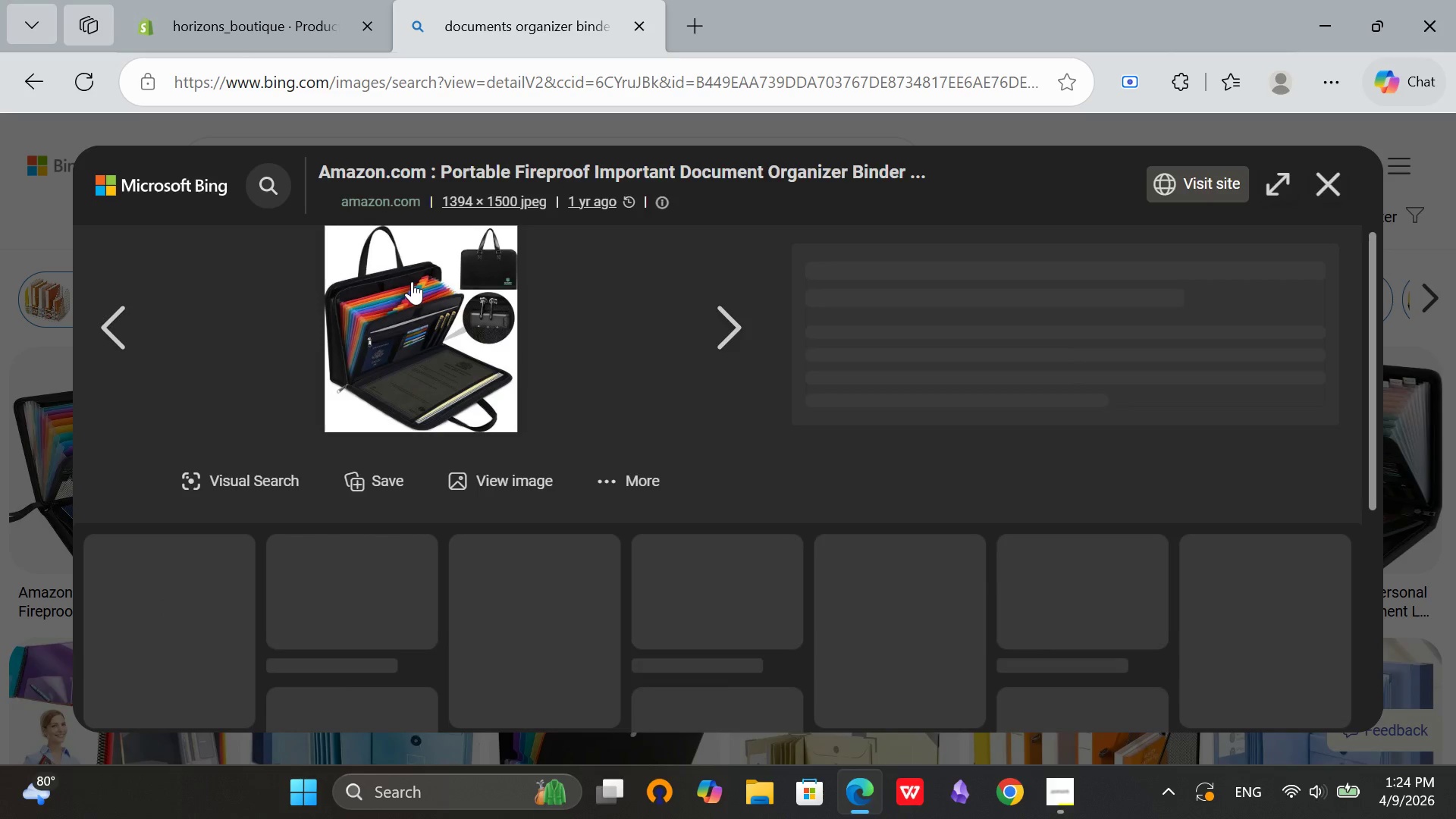 
right_click([413, 276])
 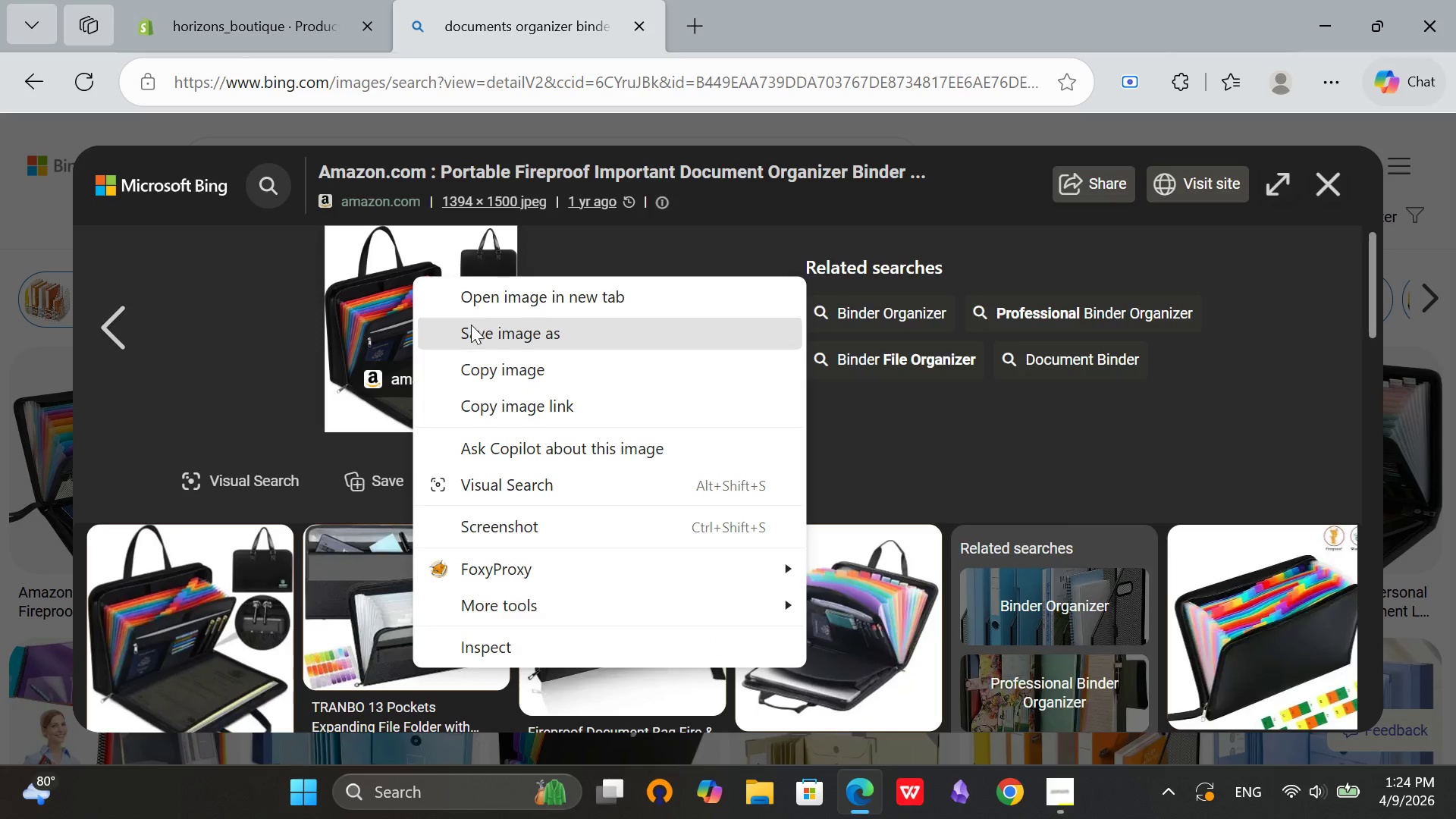 
left_click([471, 331])
 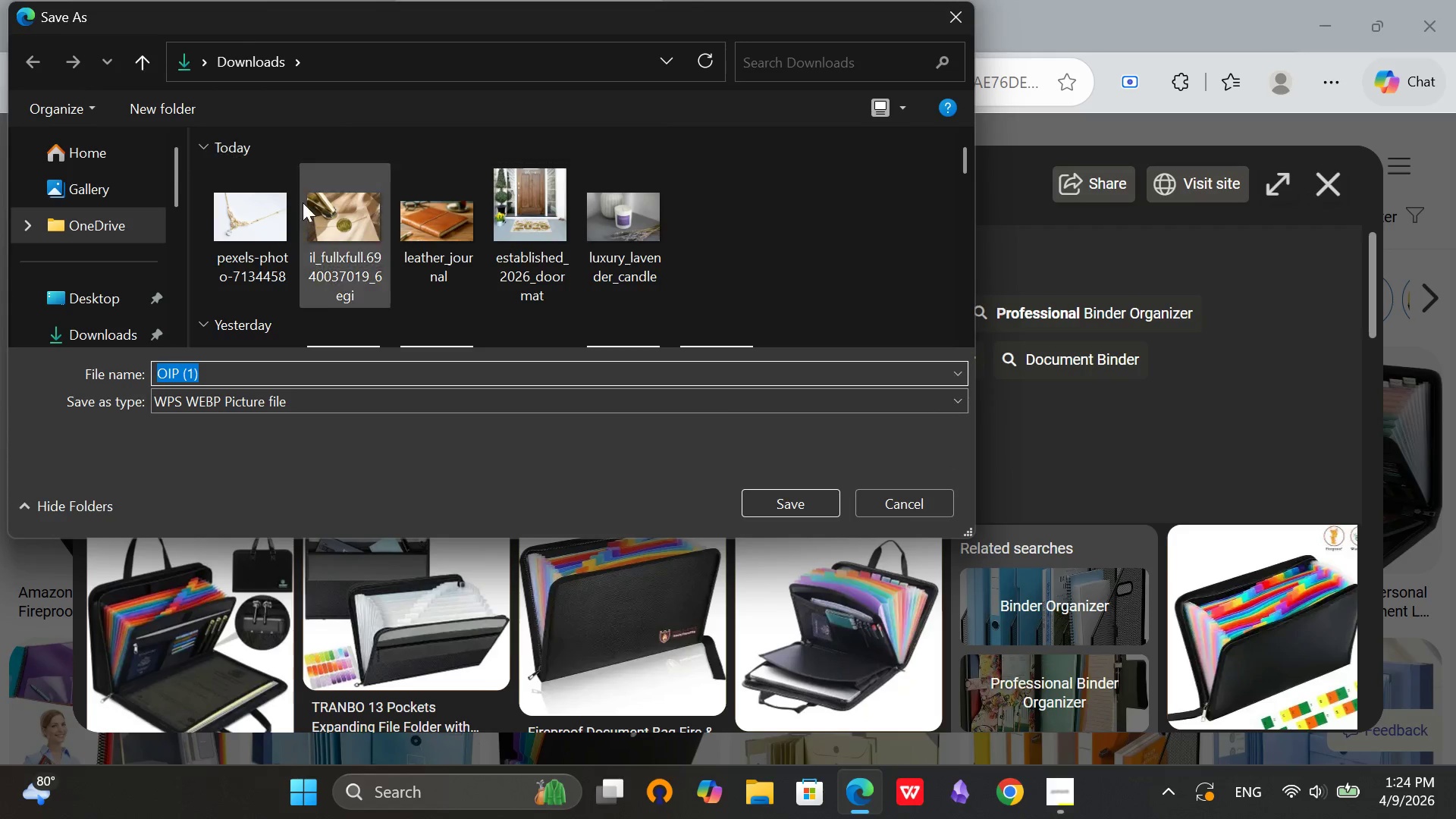 
left_click([79, 332])
 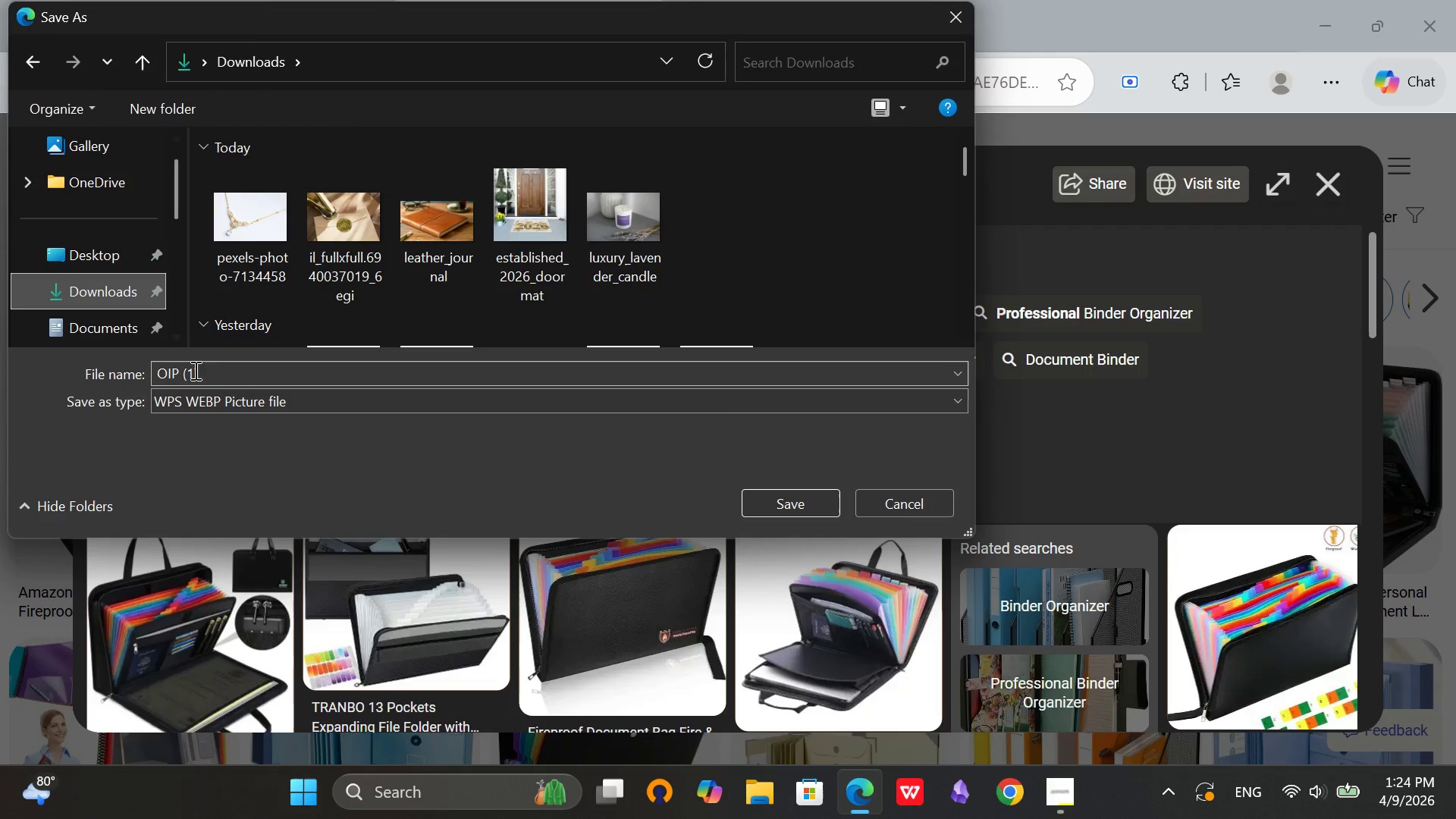 
left_click([206, 369])
 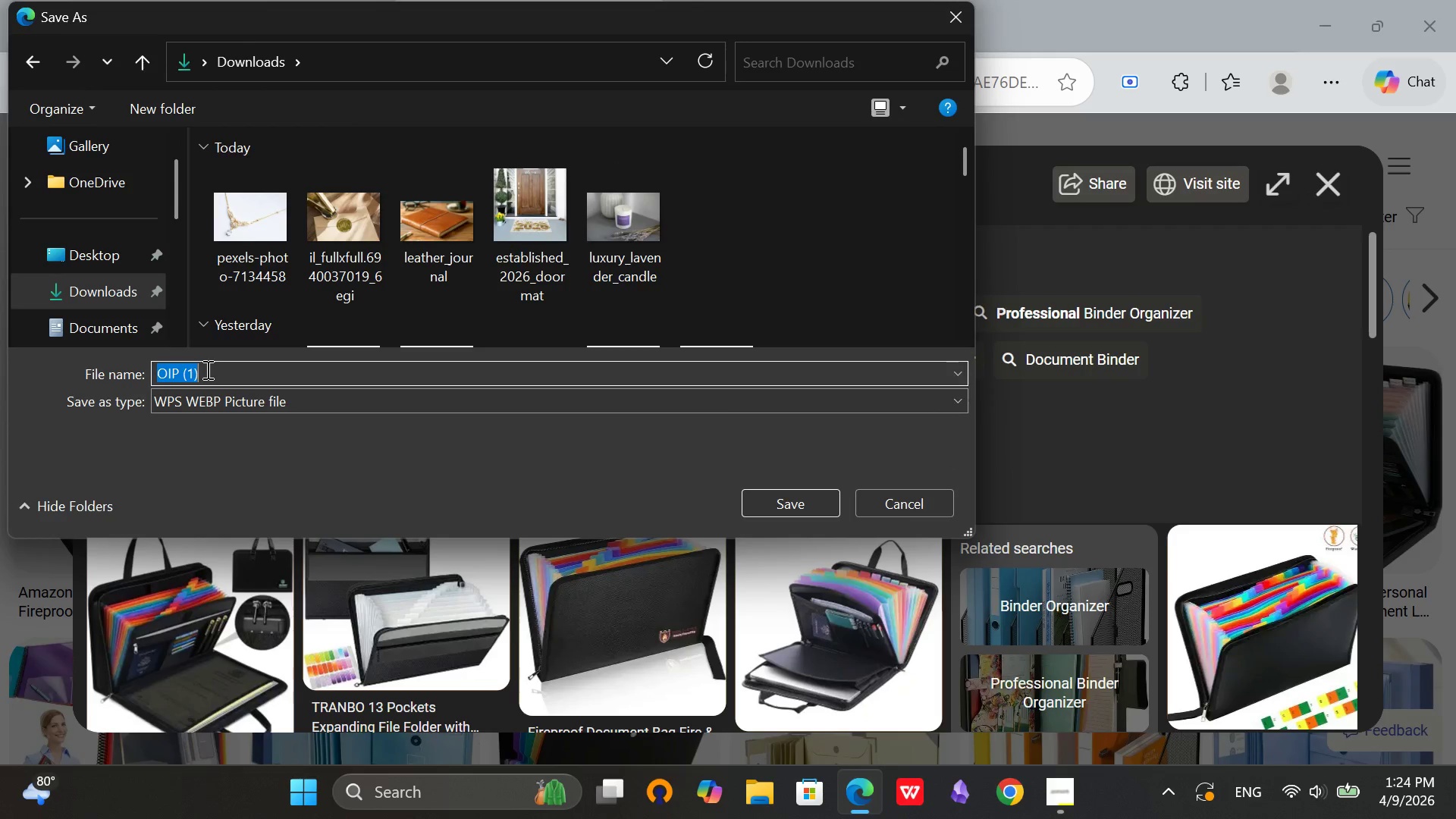 
key(Backspace)
type(binder)
 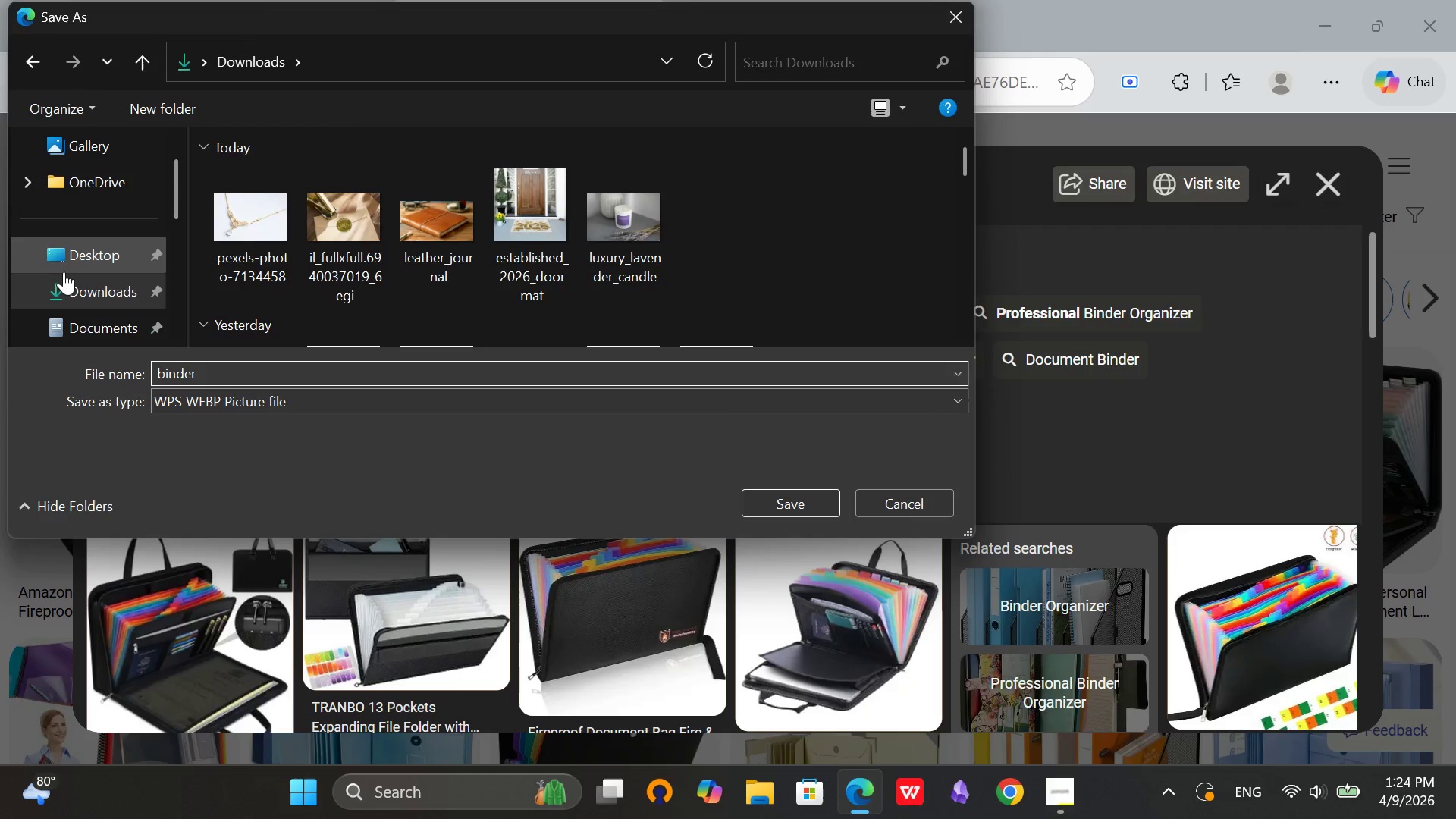 
left_click([65, 296])
 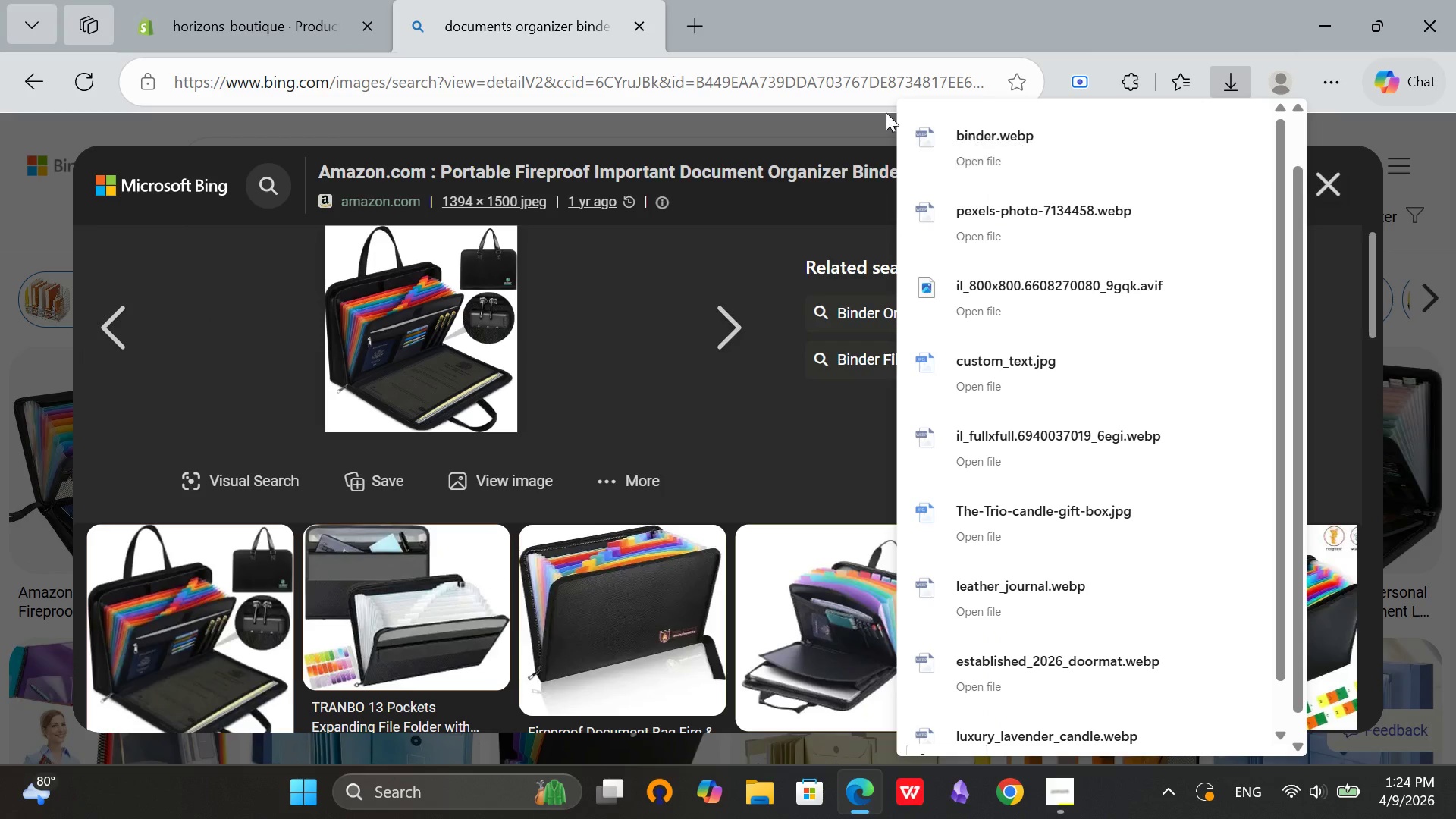 
left_click([647, 33])
 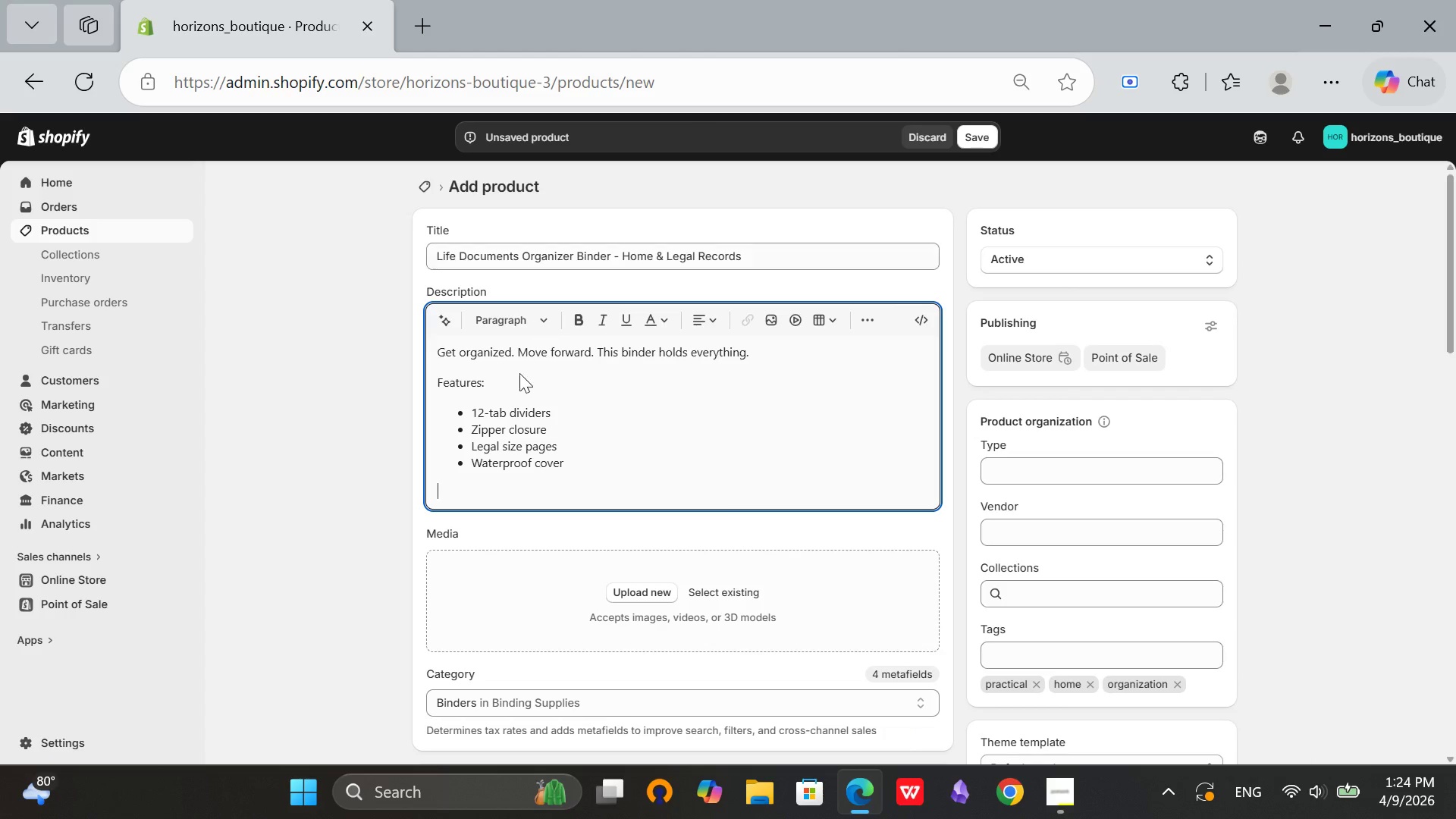 
scroll: coordinate [661, 399], scroll_direction: down, amount: 1.0
 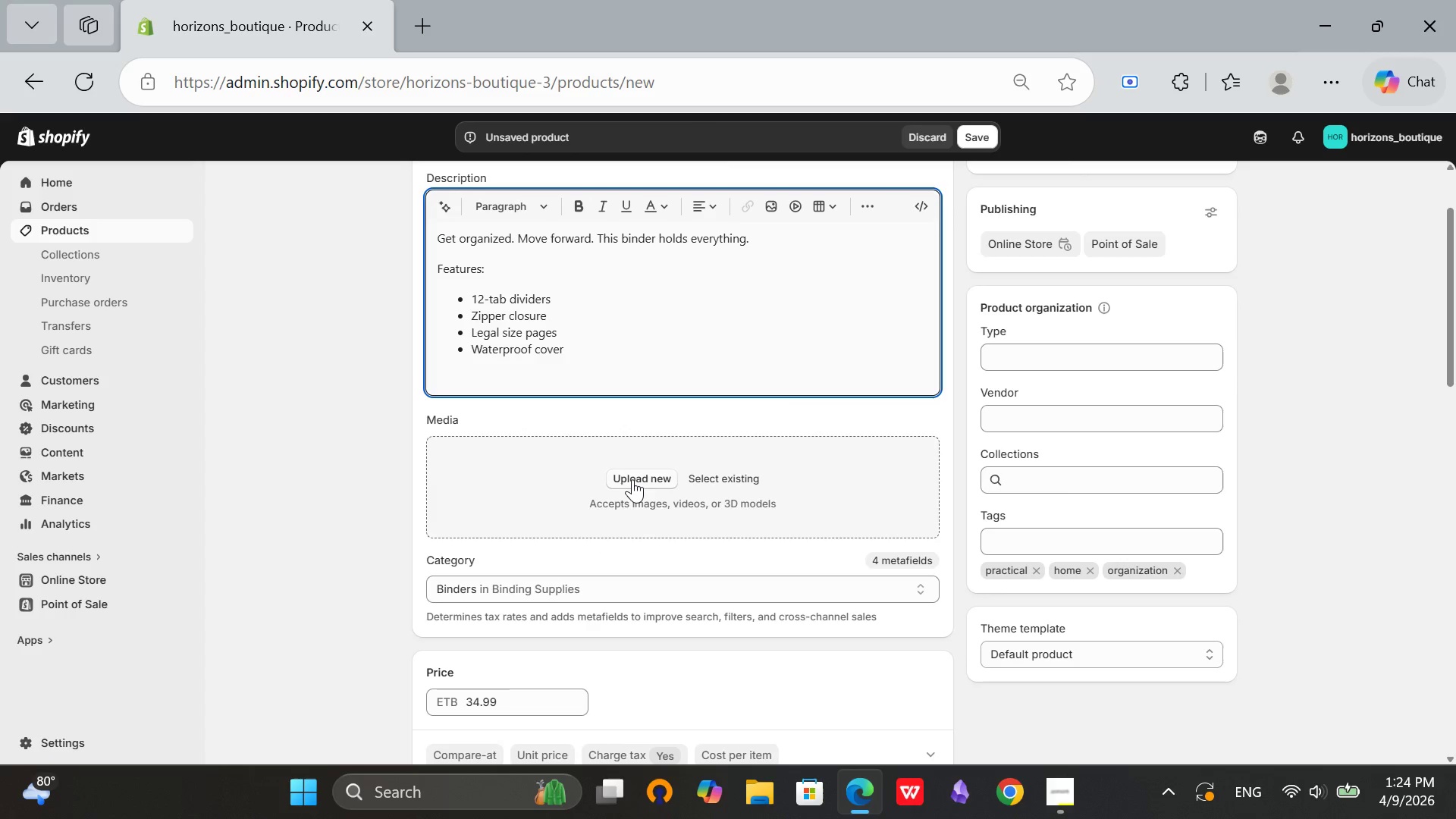 
left_click([632, 479])
 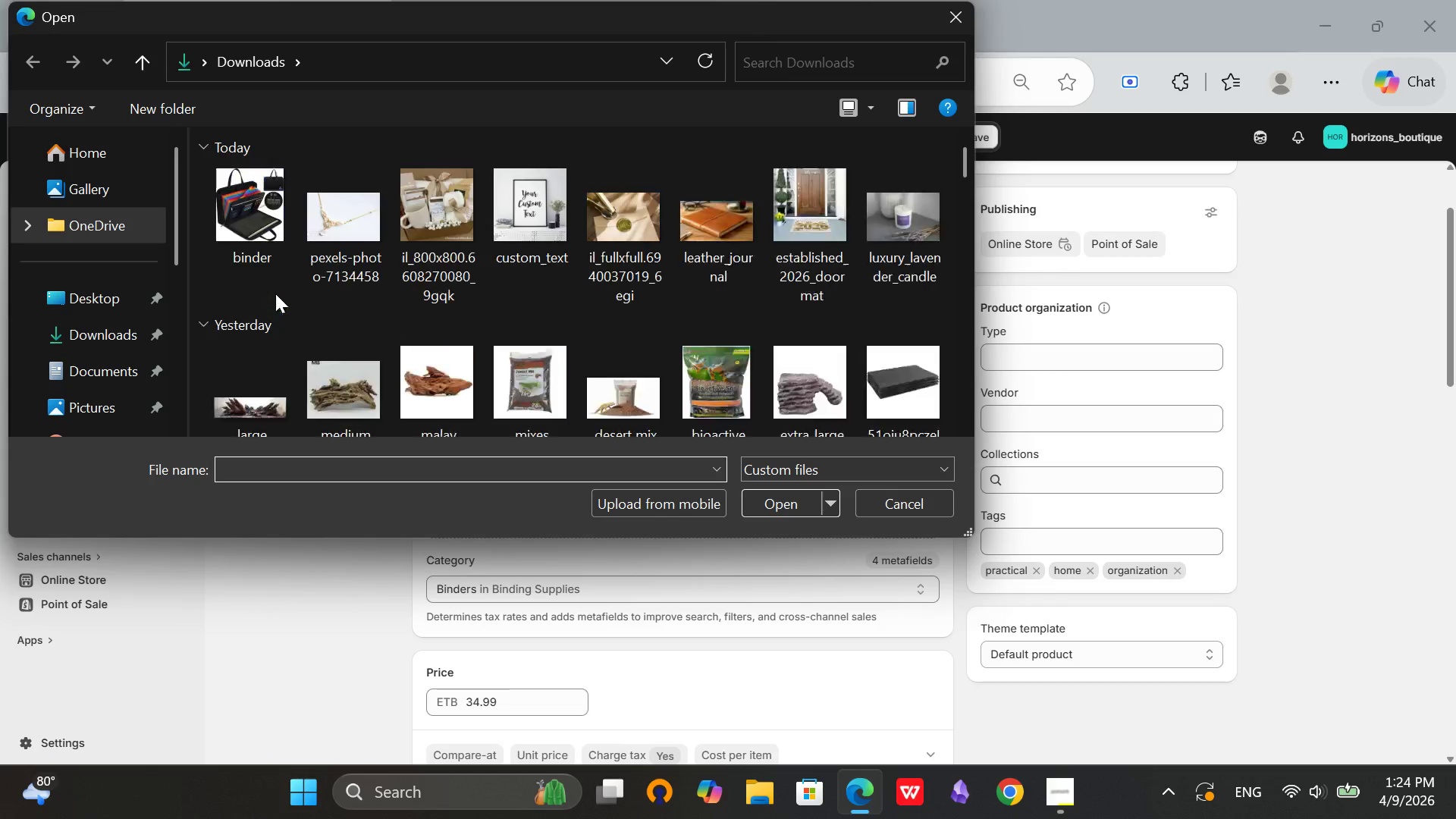 
double_click([264, 218])
 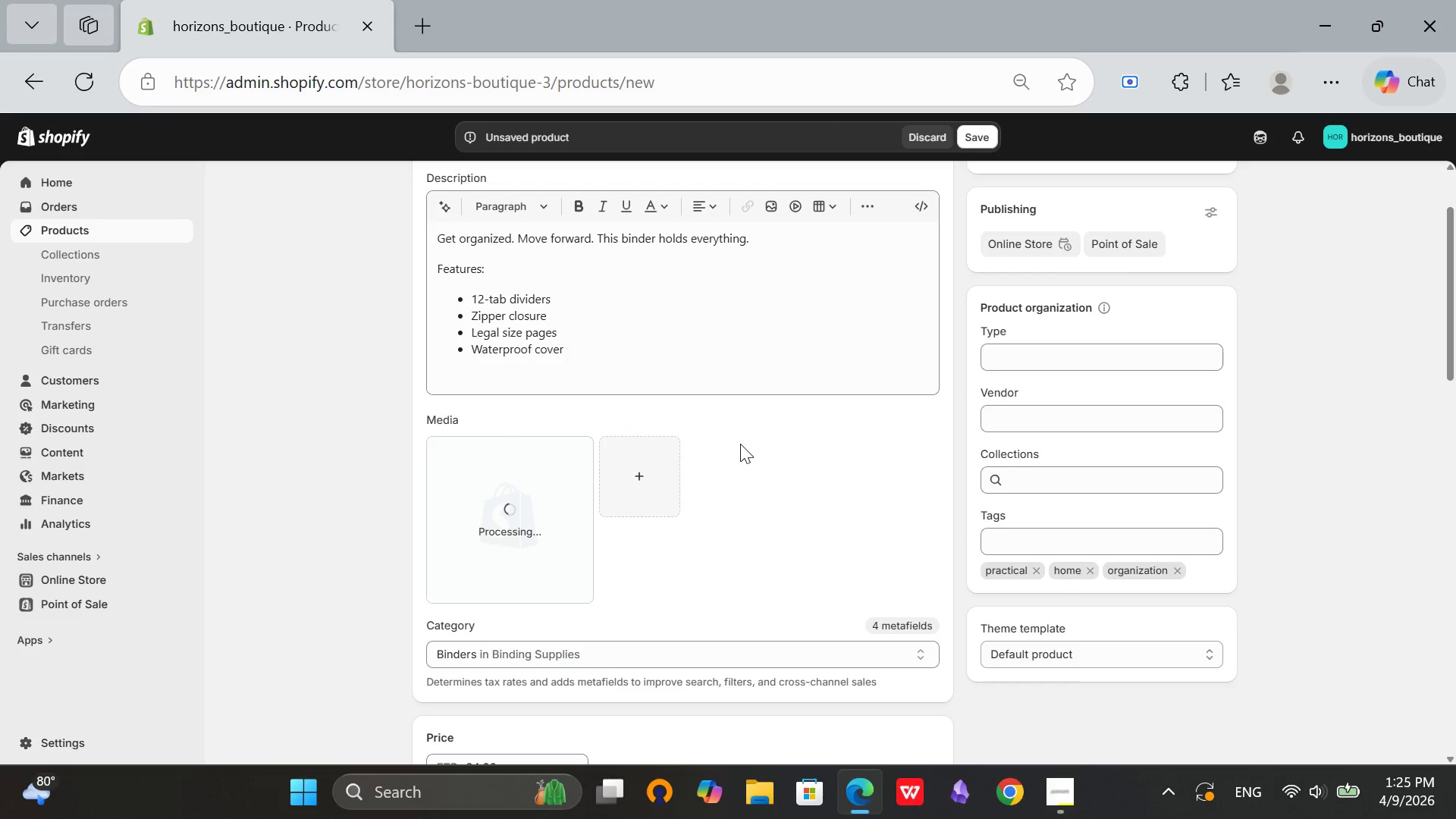 
wait(10.3)
 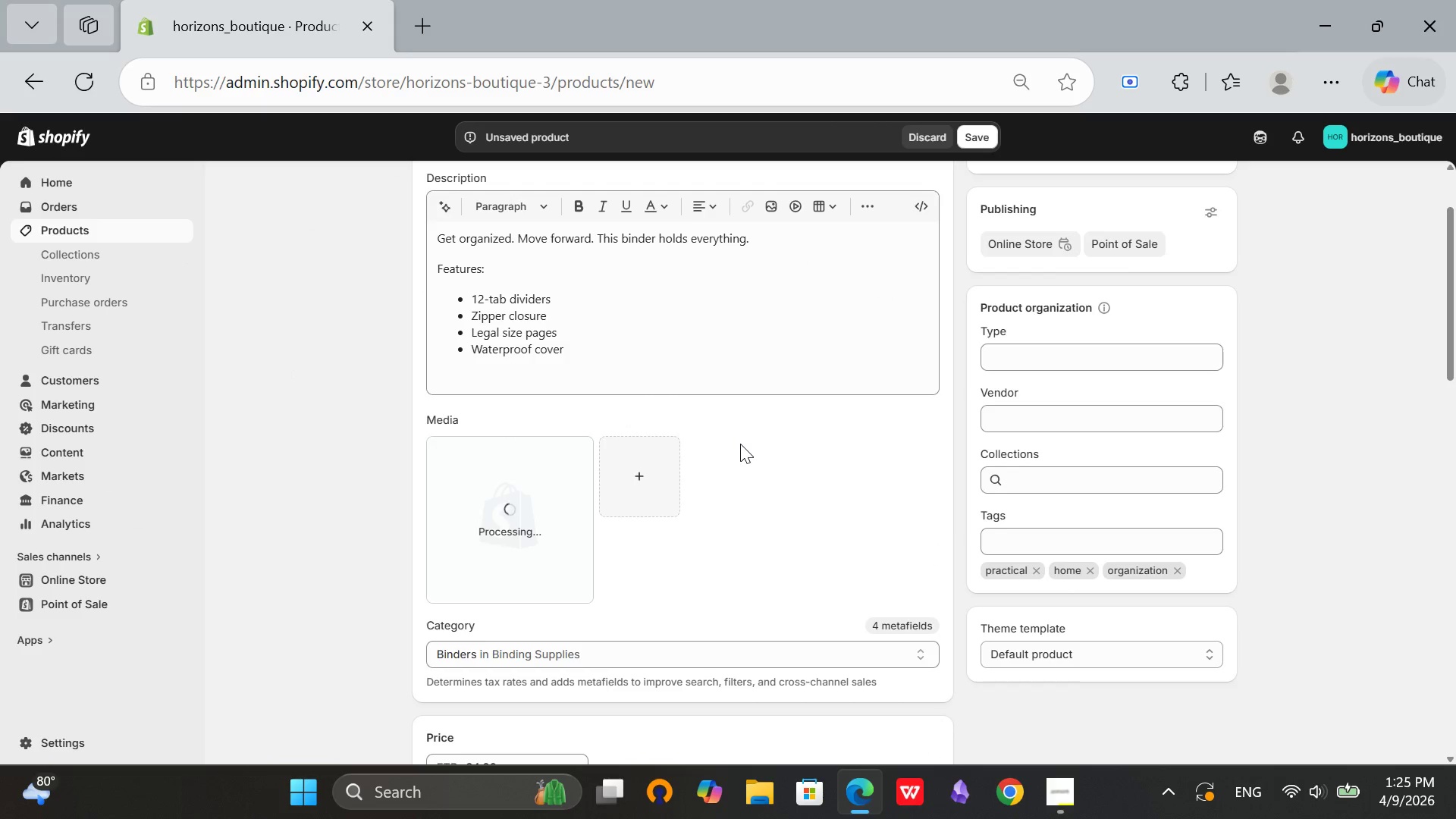 
mouse_move([1193, 303])
 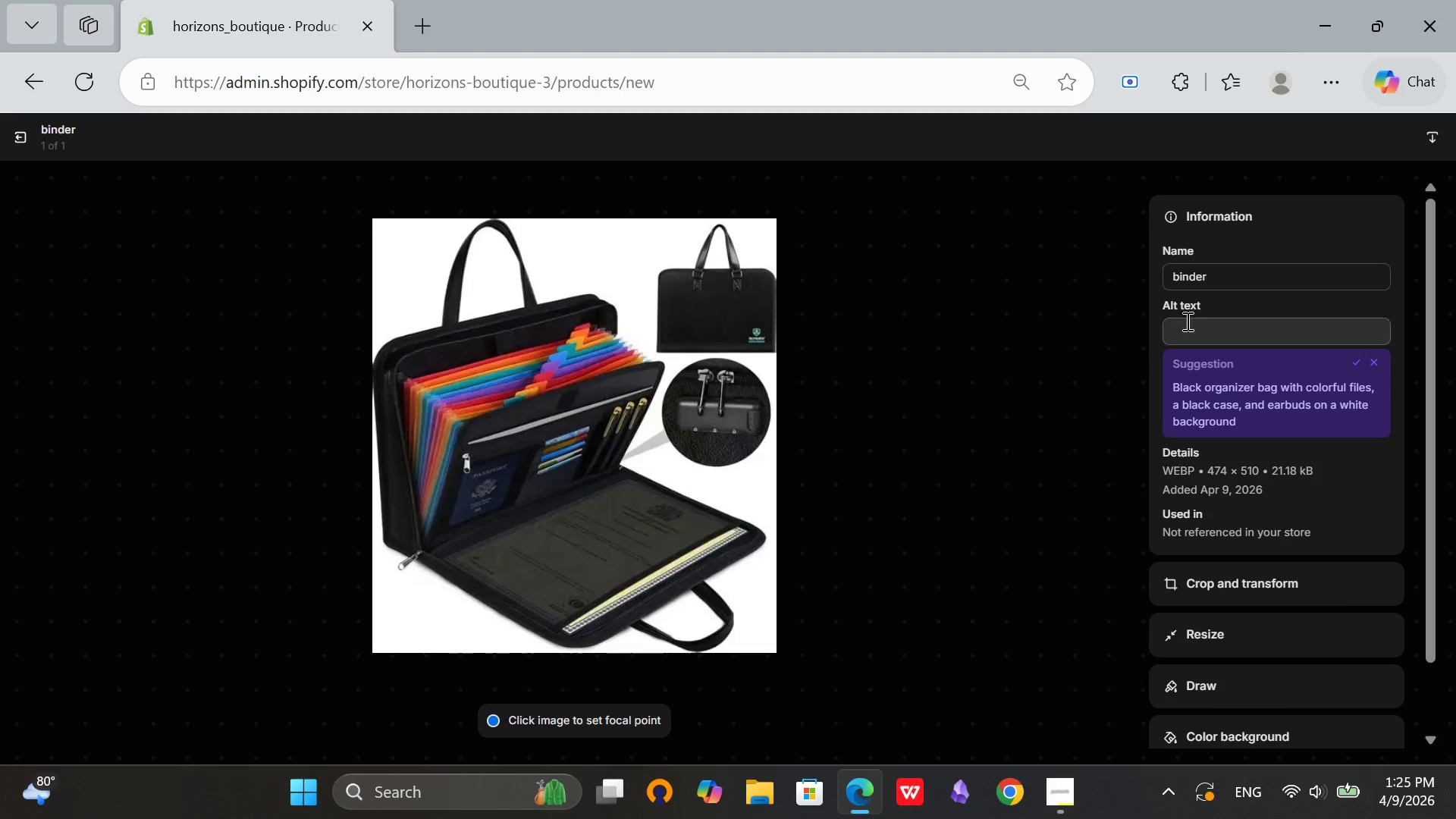 
left_click([1185, 328])
 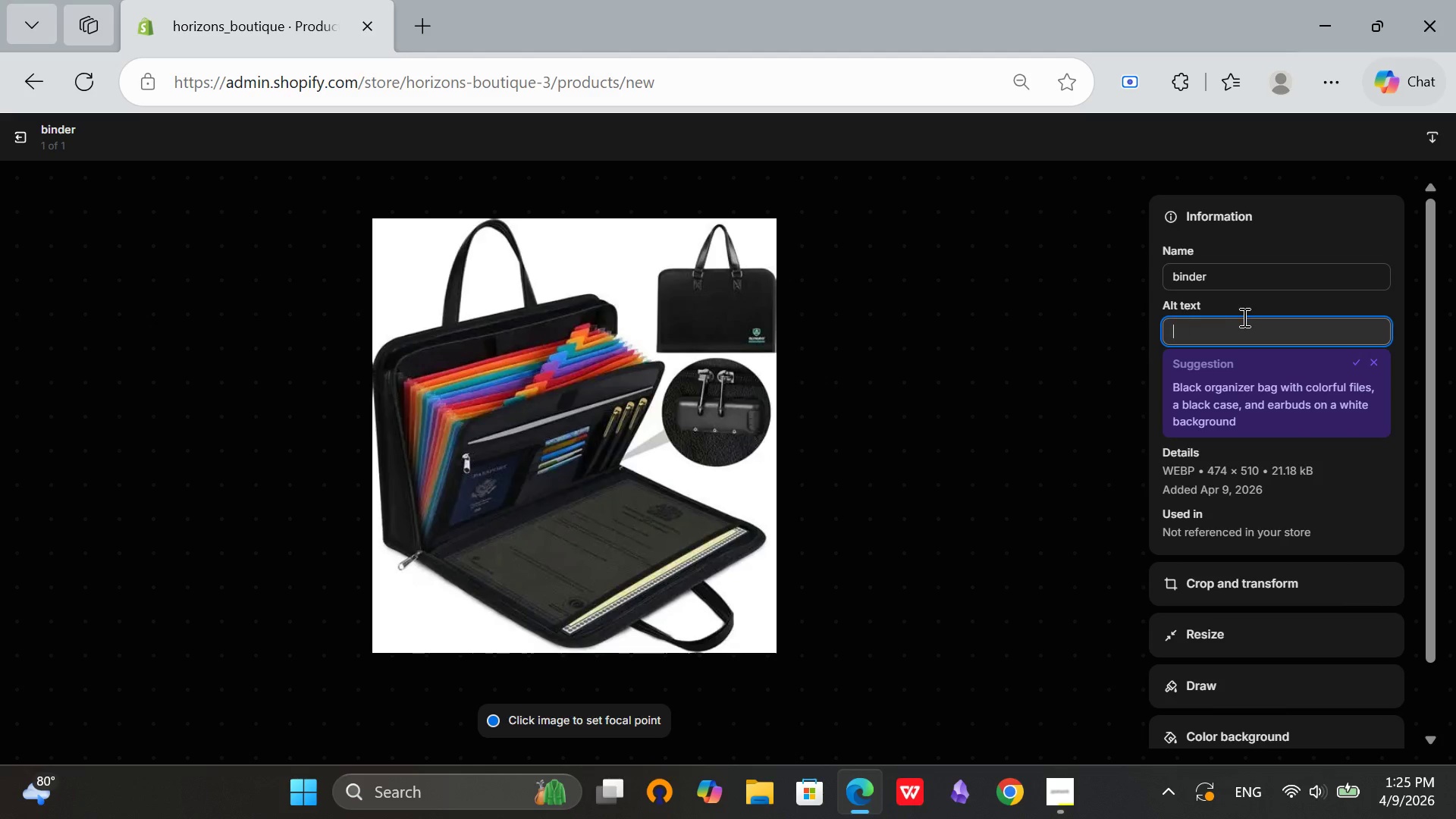 
type(Life documents binder with tav)
key(Backspace)
type(bs)
 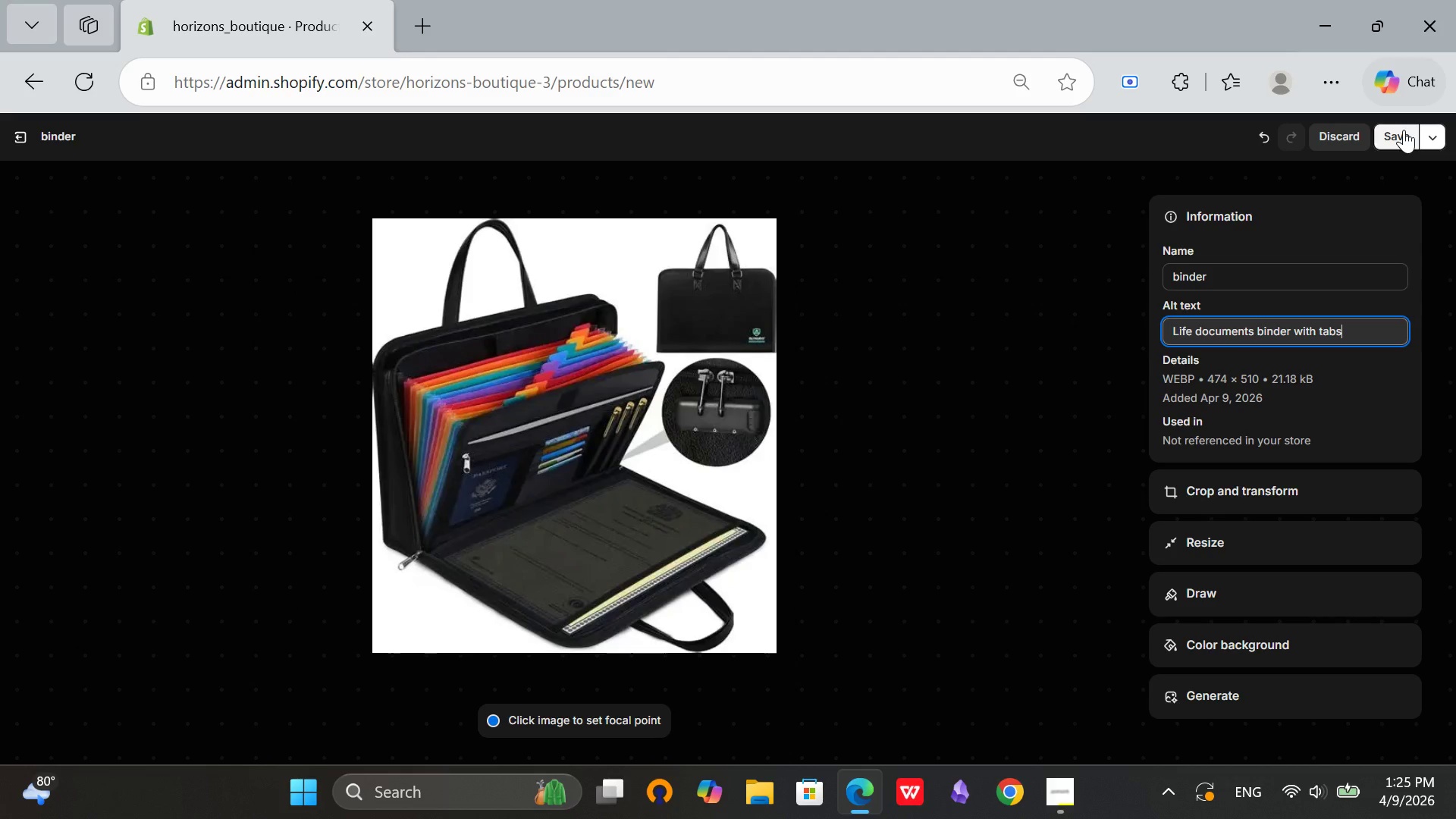 
left_click([1404, 130])
 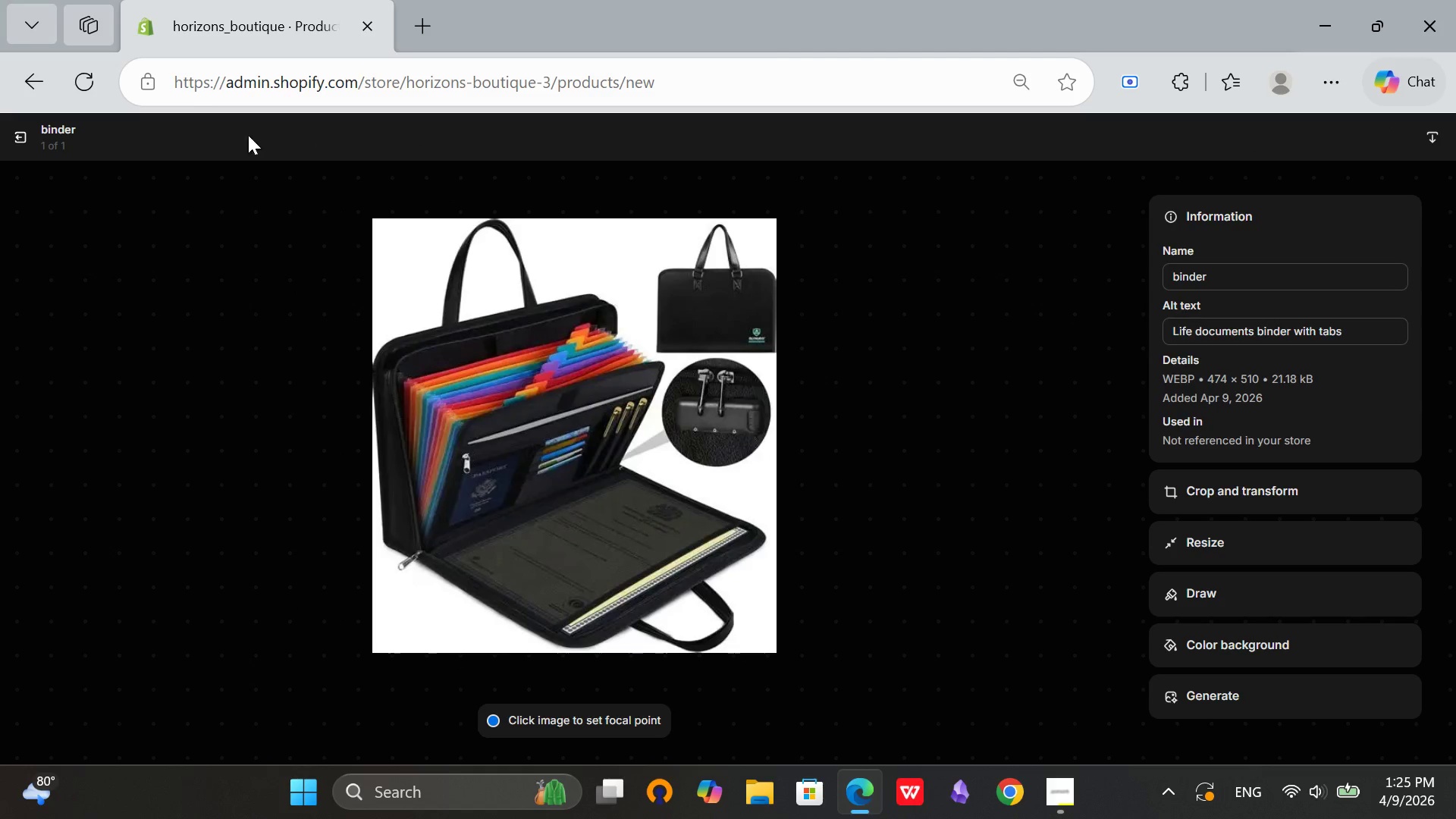 
left_click([25, 137])
 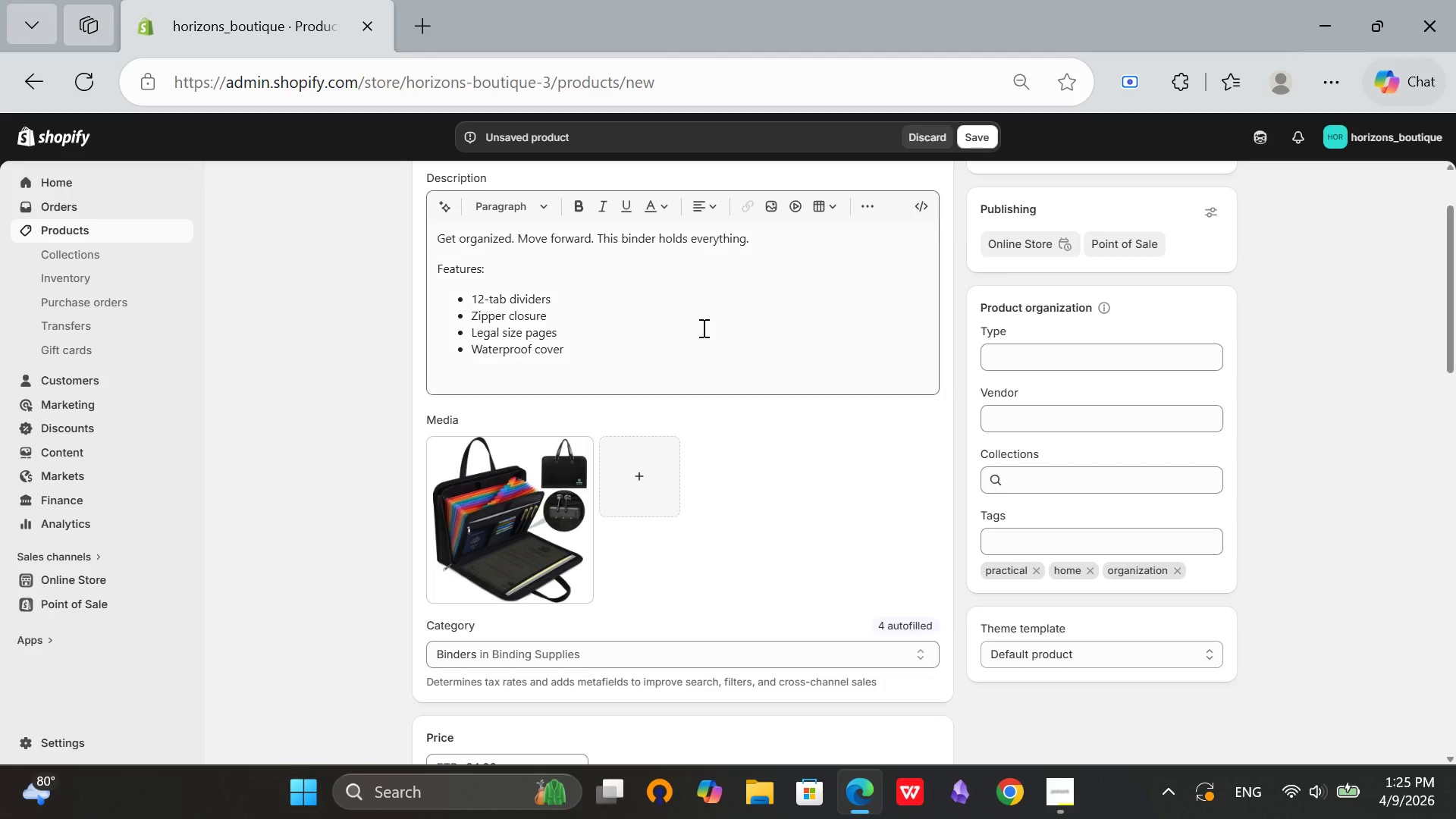 
scroll: coordinate [688, 331], scroll_direction: up, amount: 3.0
 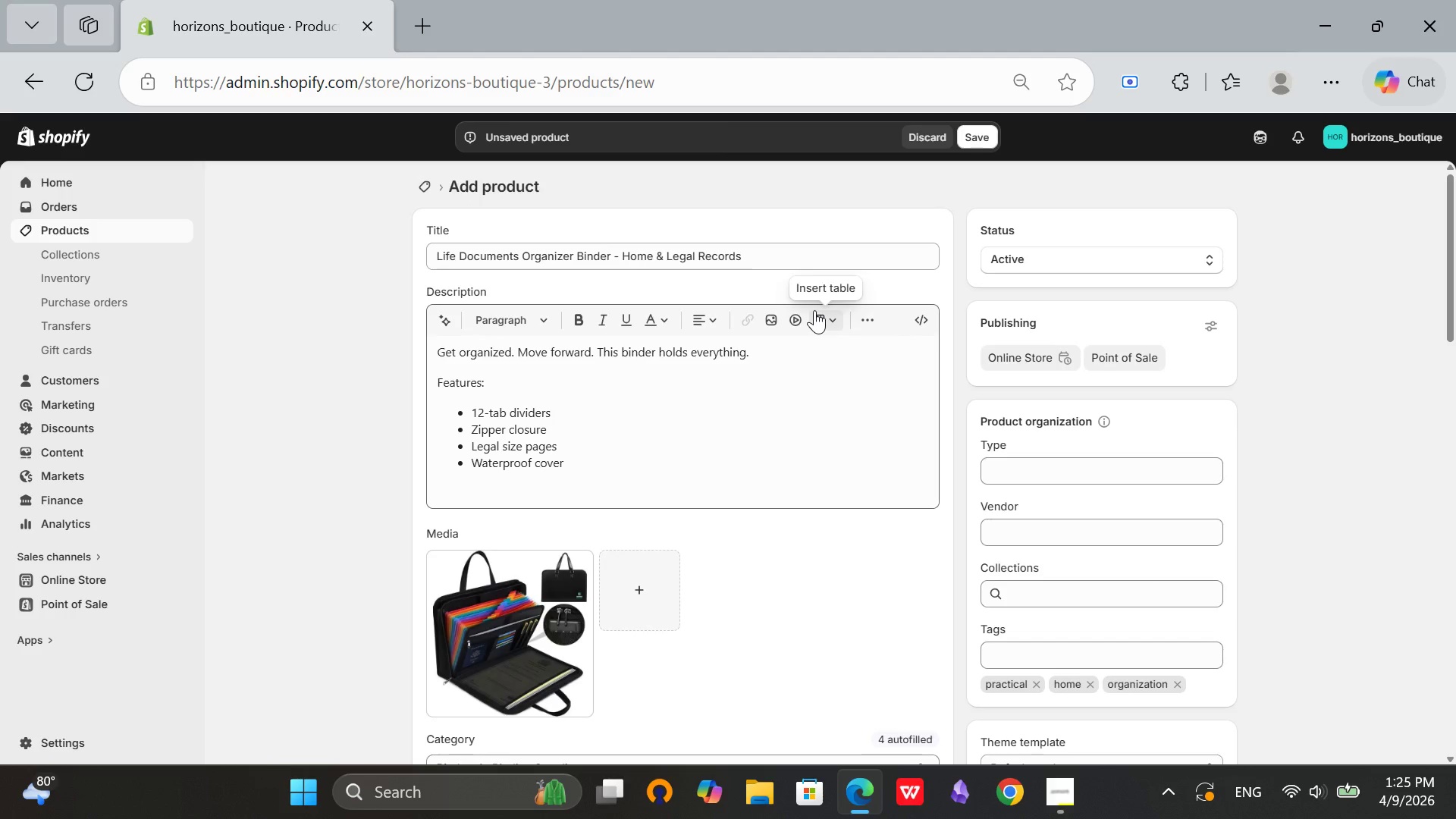 
scroll: coordinate [849, 362], scroll_direction: down, amount: 18.0
 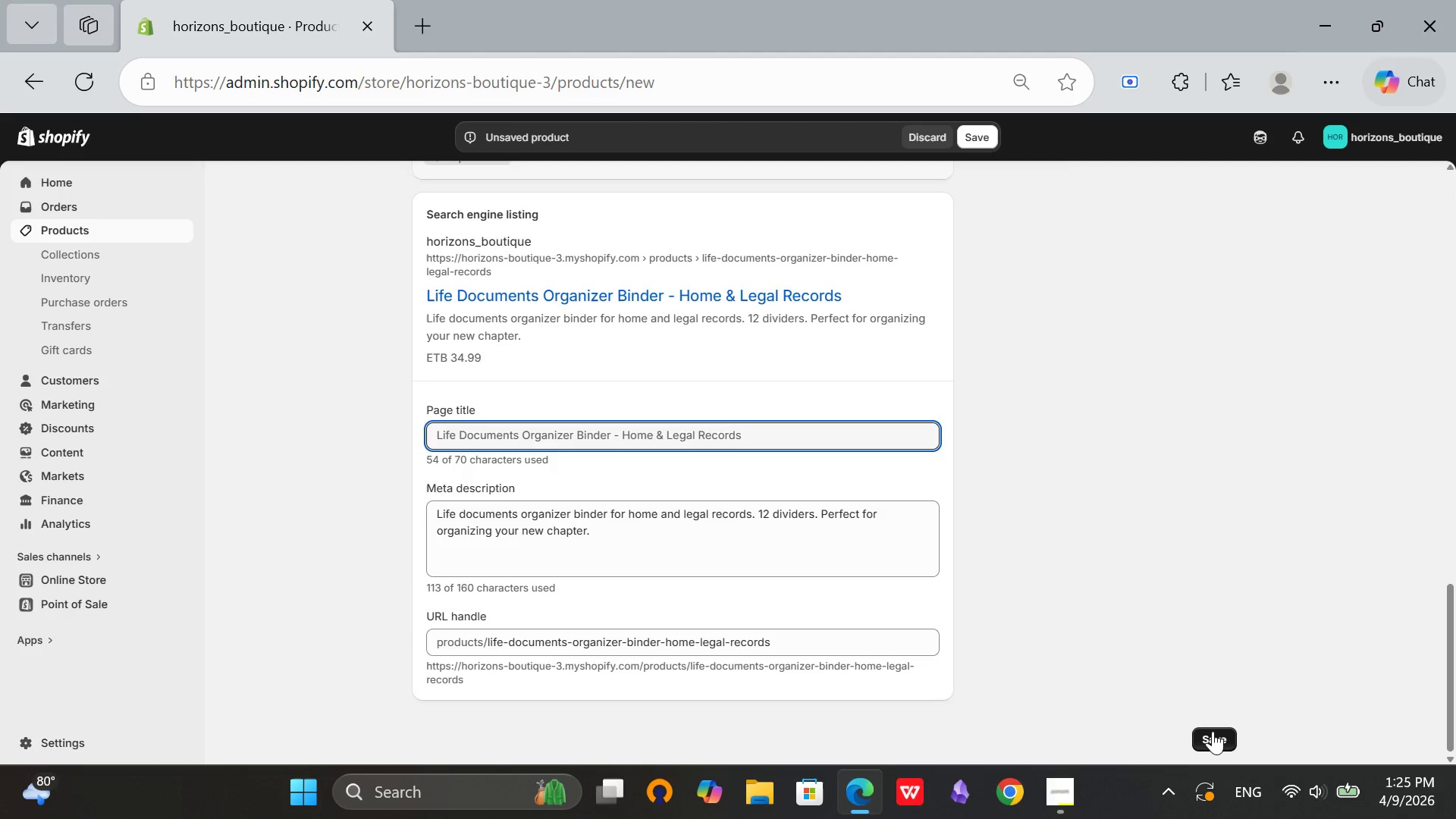 
left_click([1213, 731])
 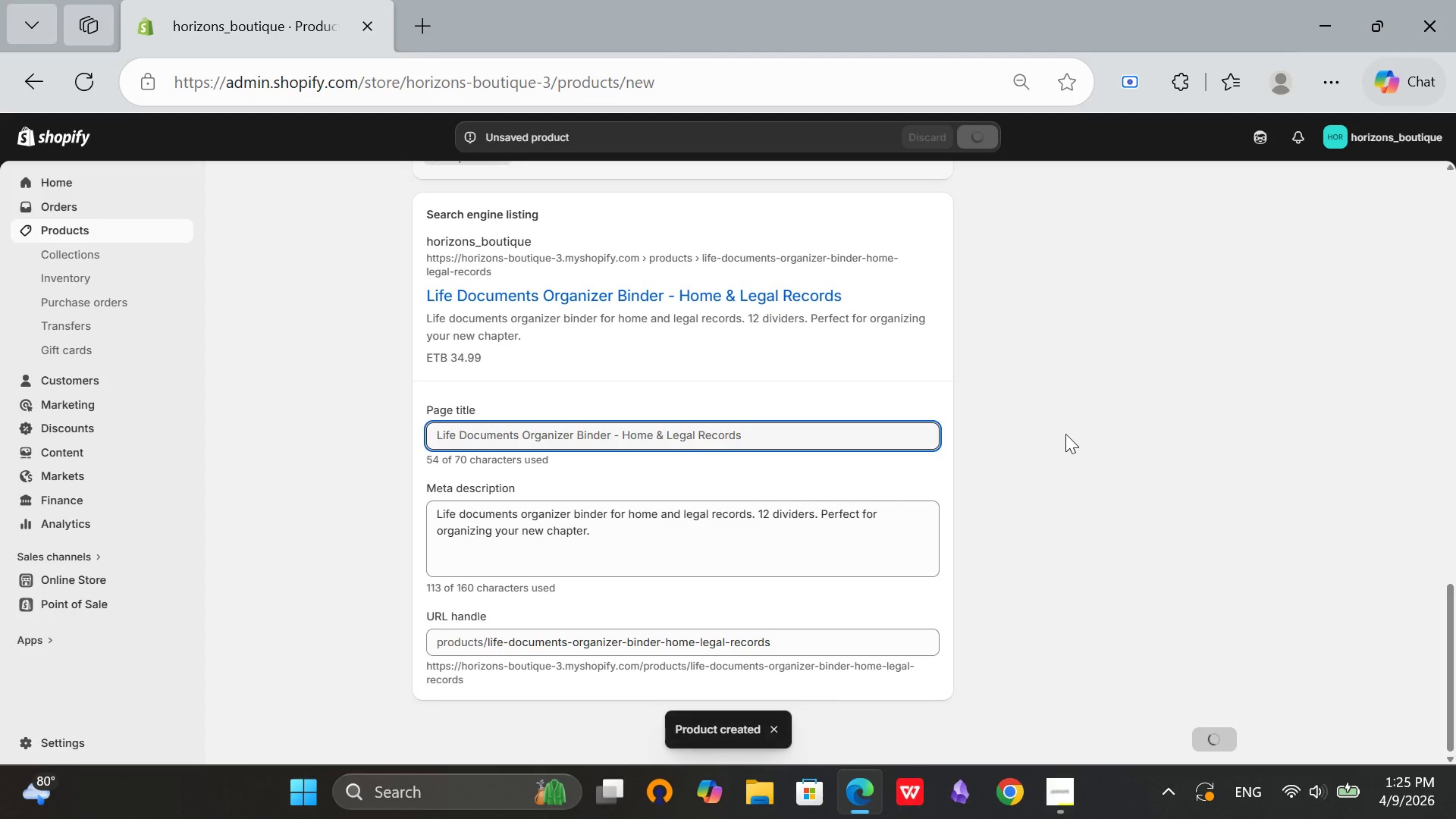 
wait(10.42)
 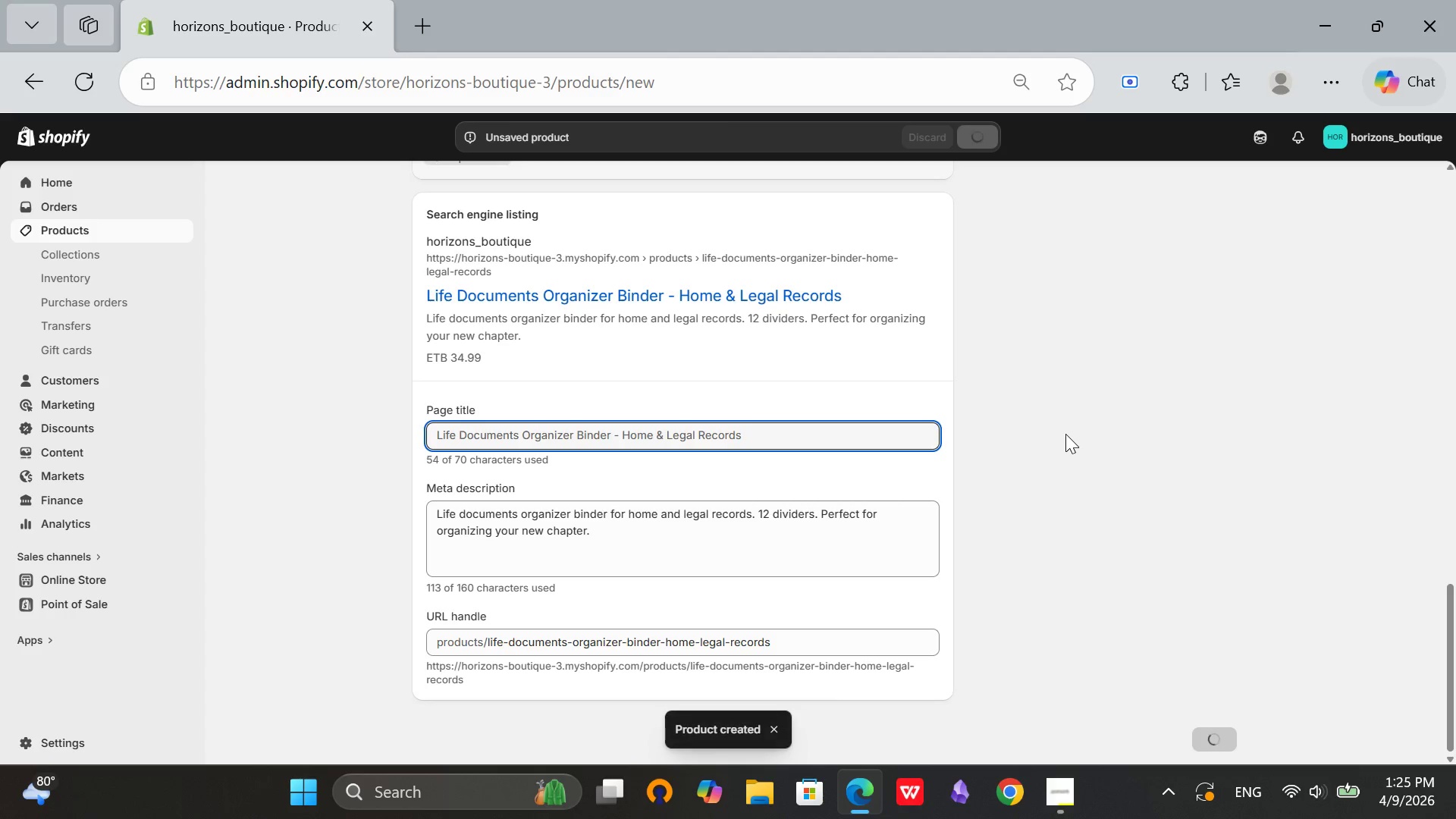 
left_click([85, 221])
 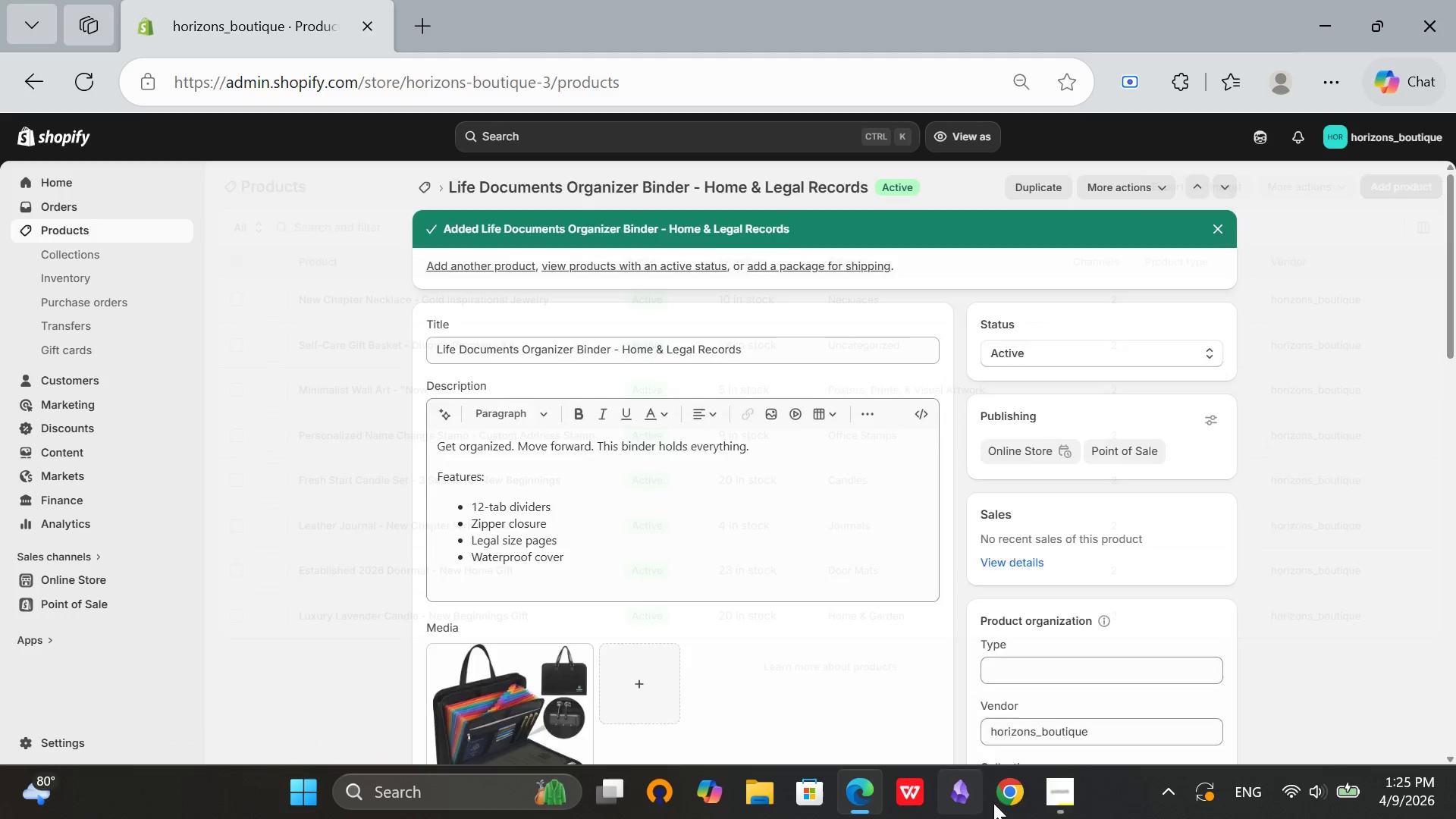 
left_click([1056, 809])
 